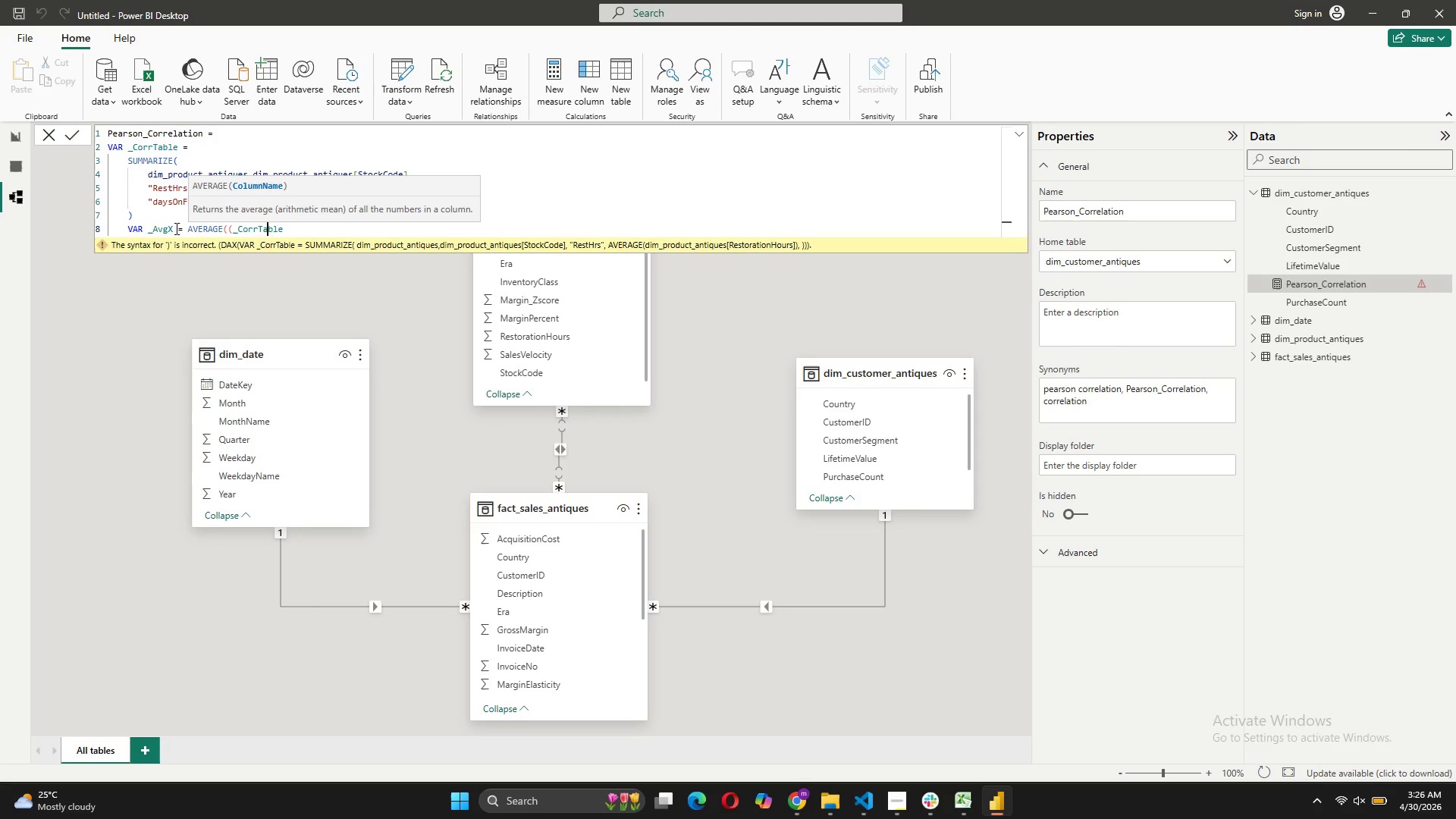 
key(ArrowLeft)
 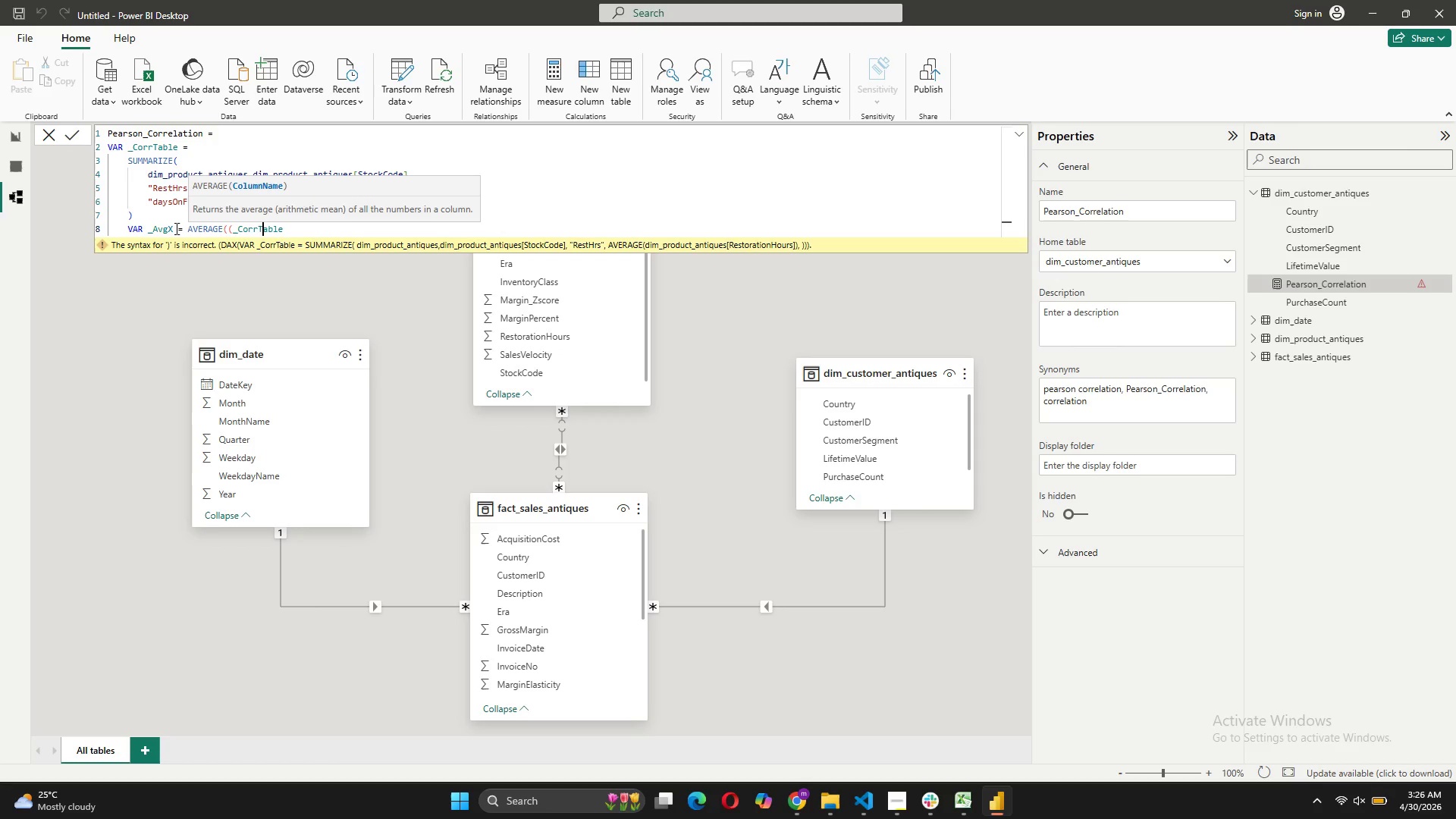 
key(ArrowLeft)
 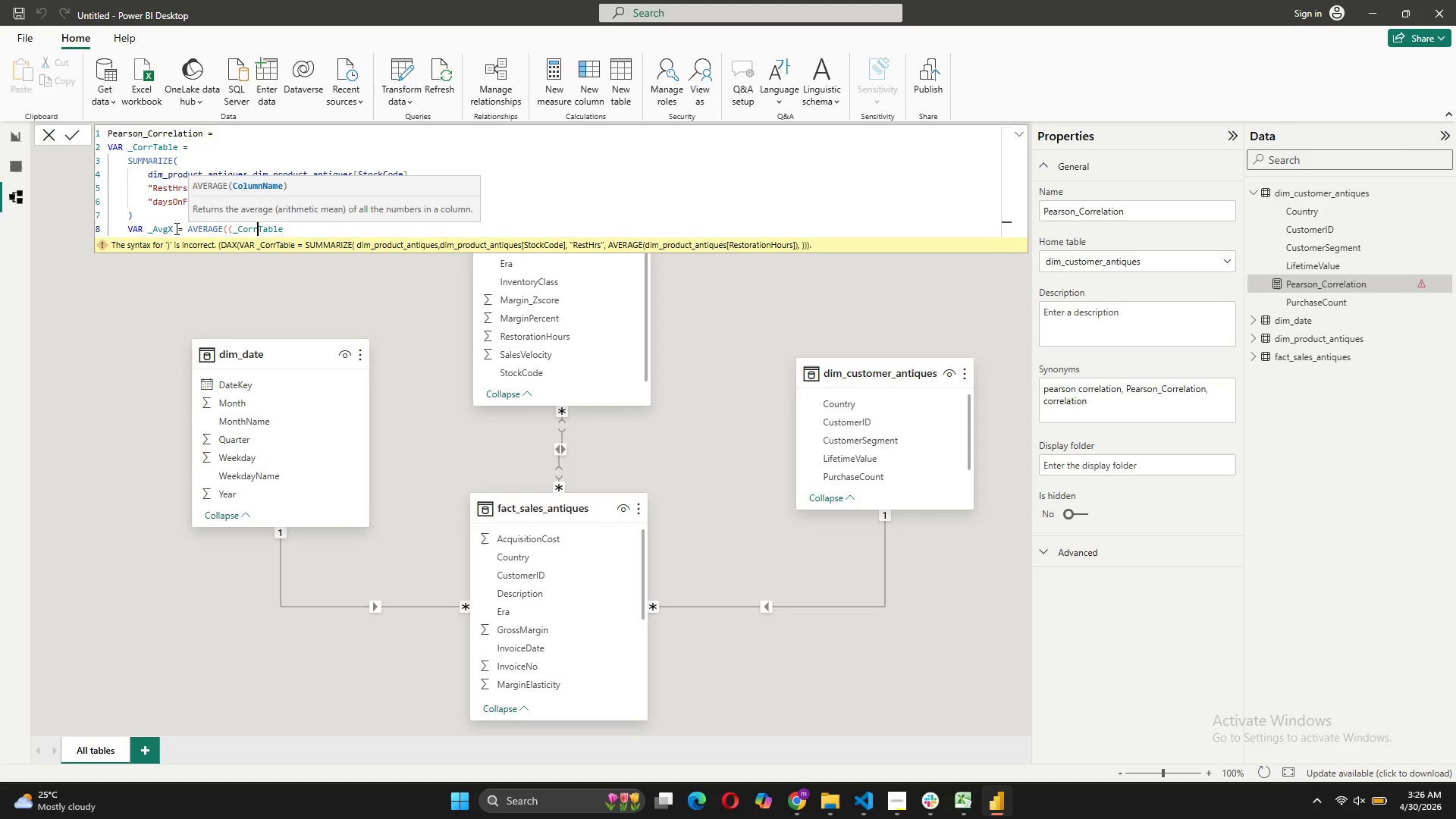 
key(ArrowLeft)
 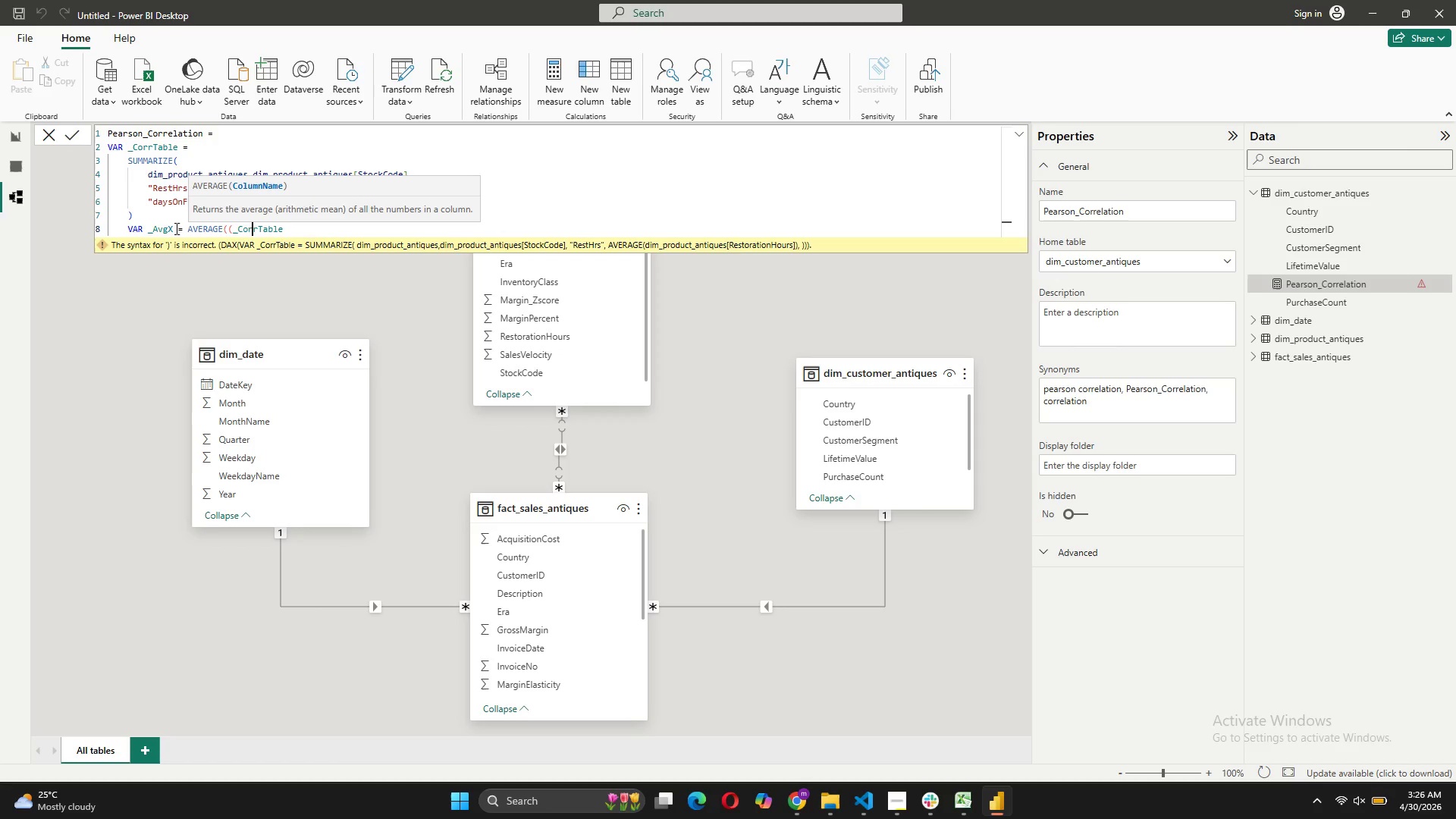 
key(ArrowLeft)
 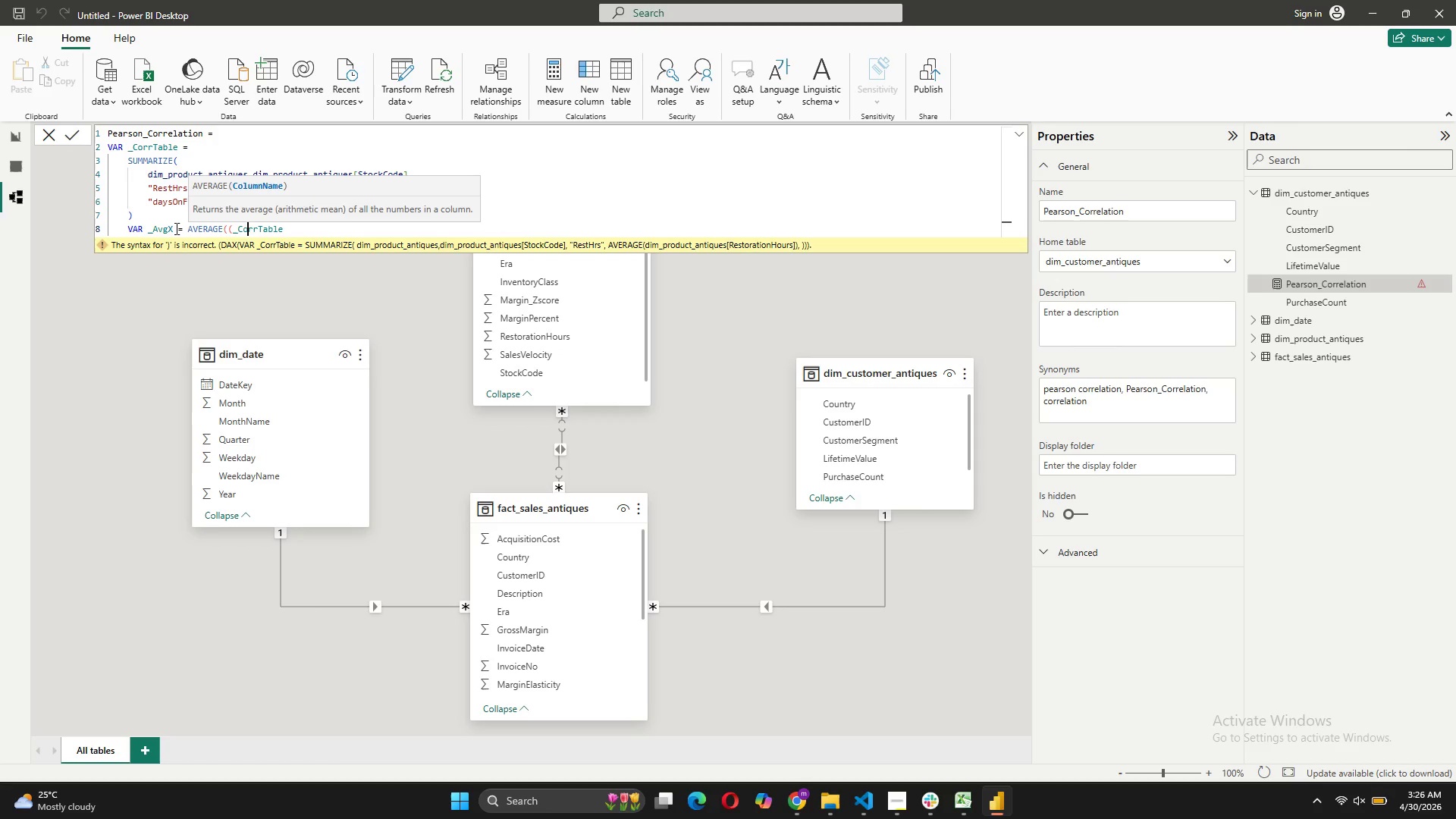 
key(ArrowLeft)
 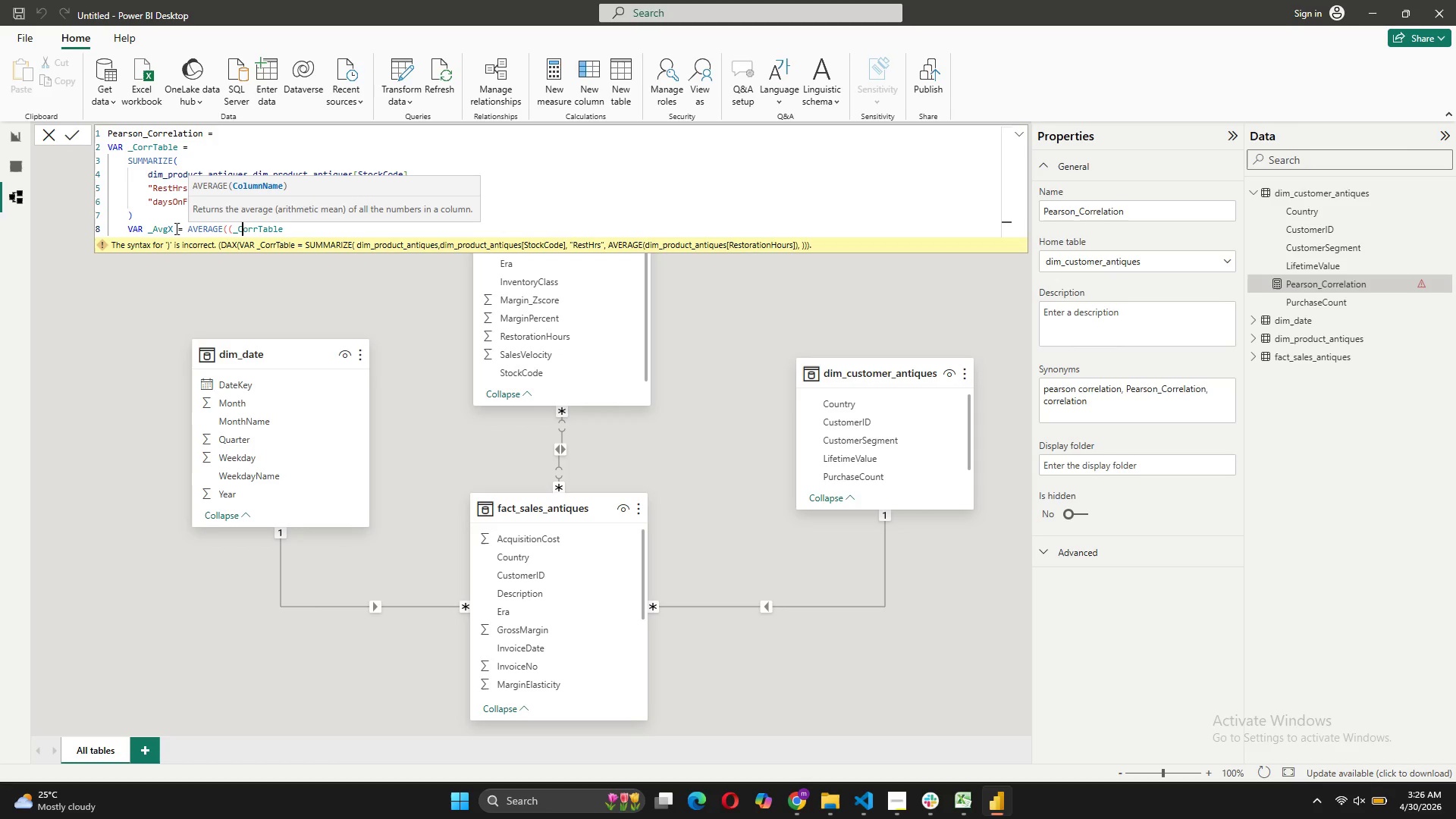 
key(ArrowLeft)
 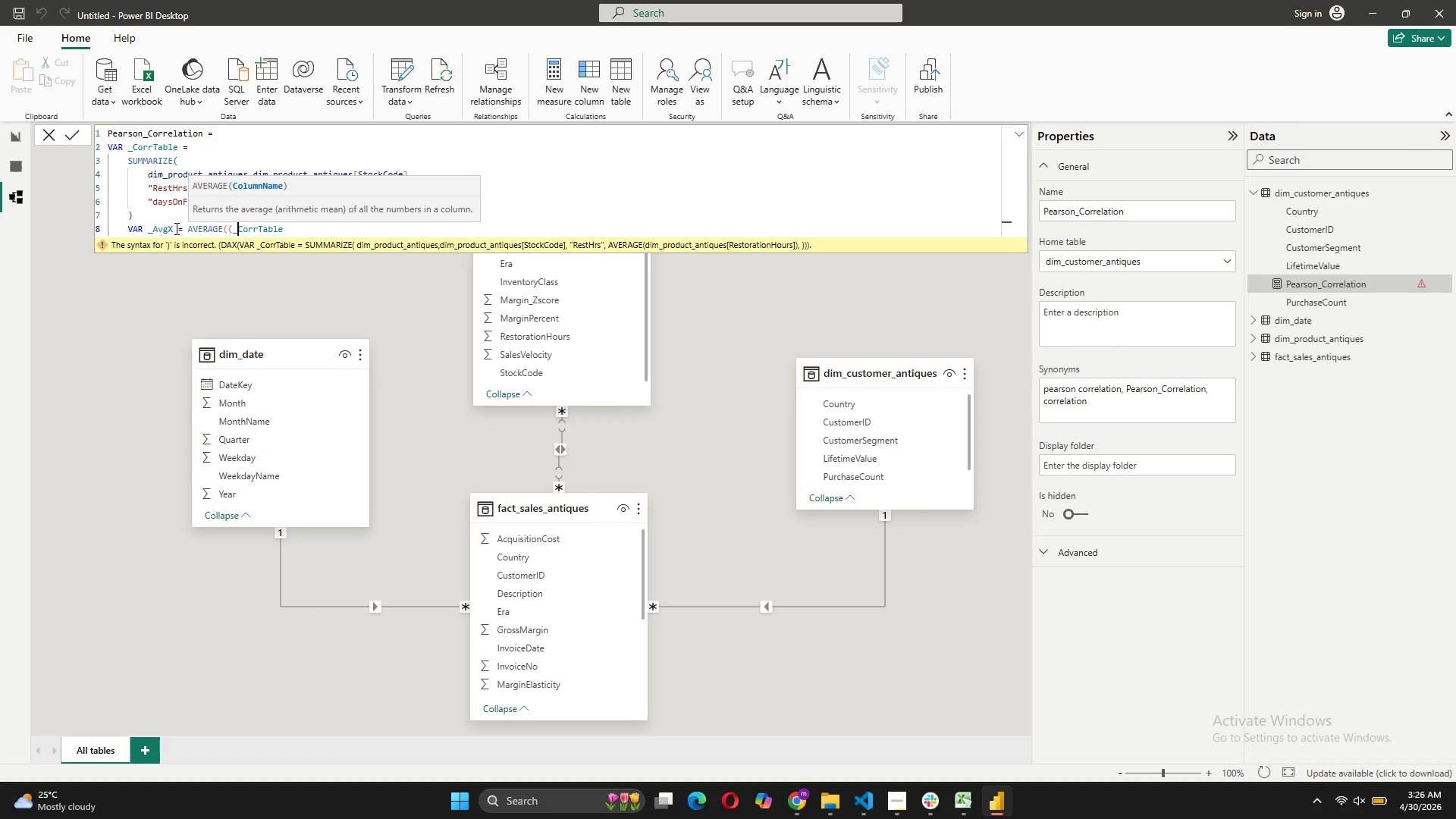 
key(ArrowLeft)
 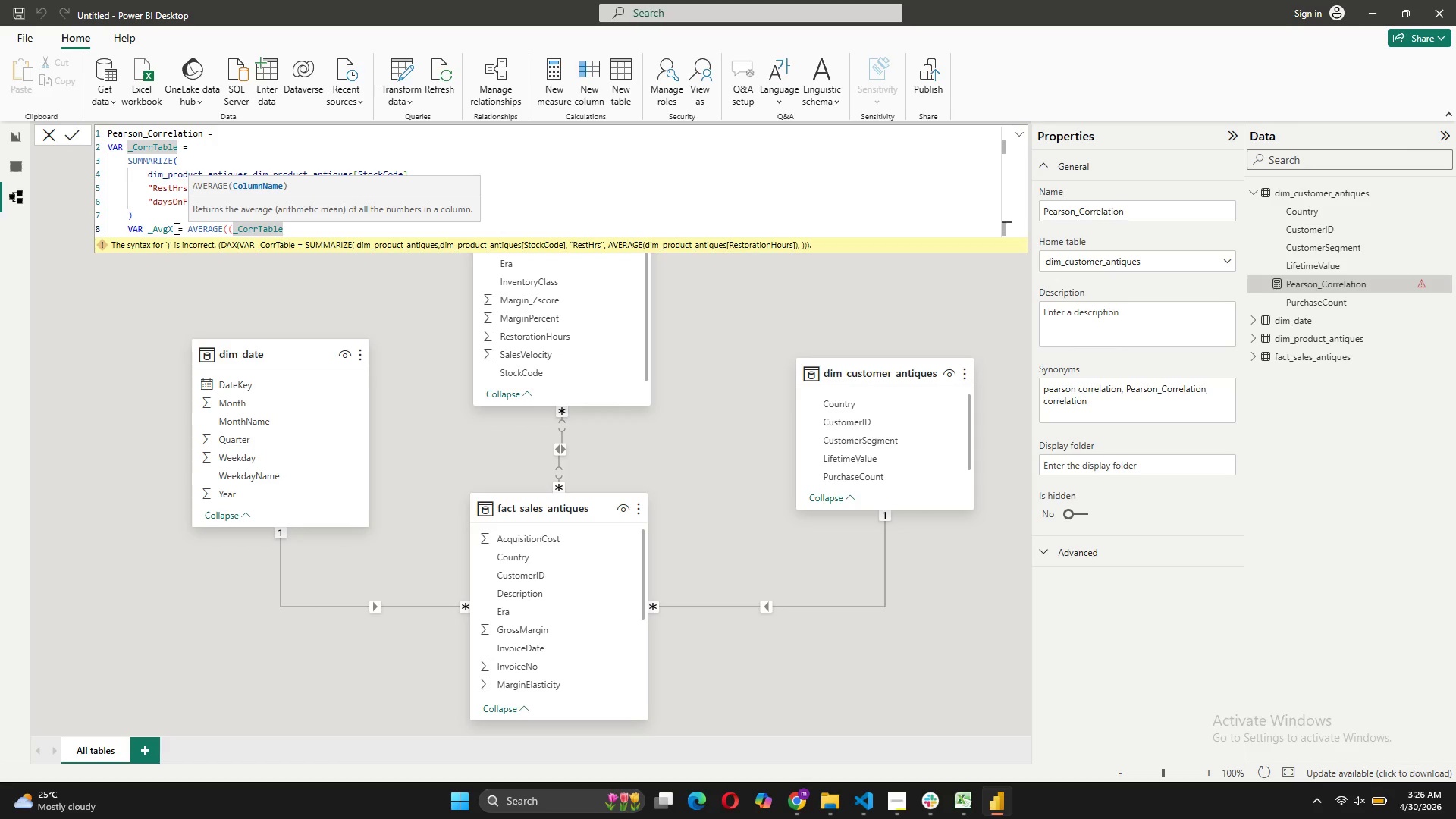 
key(Backspace)
 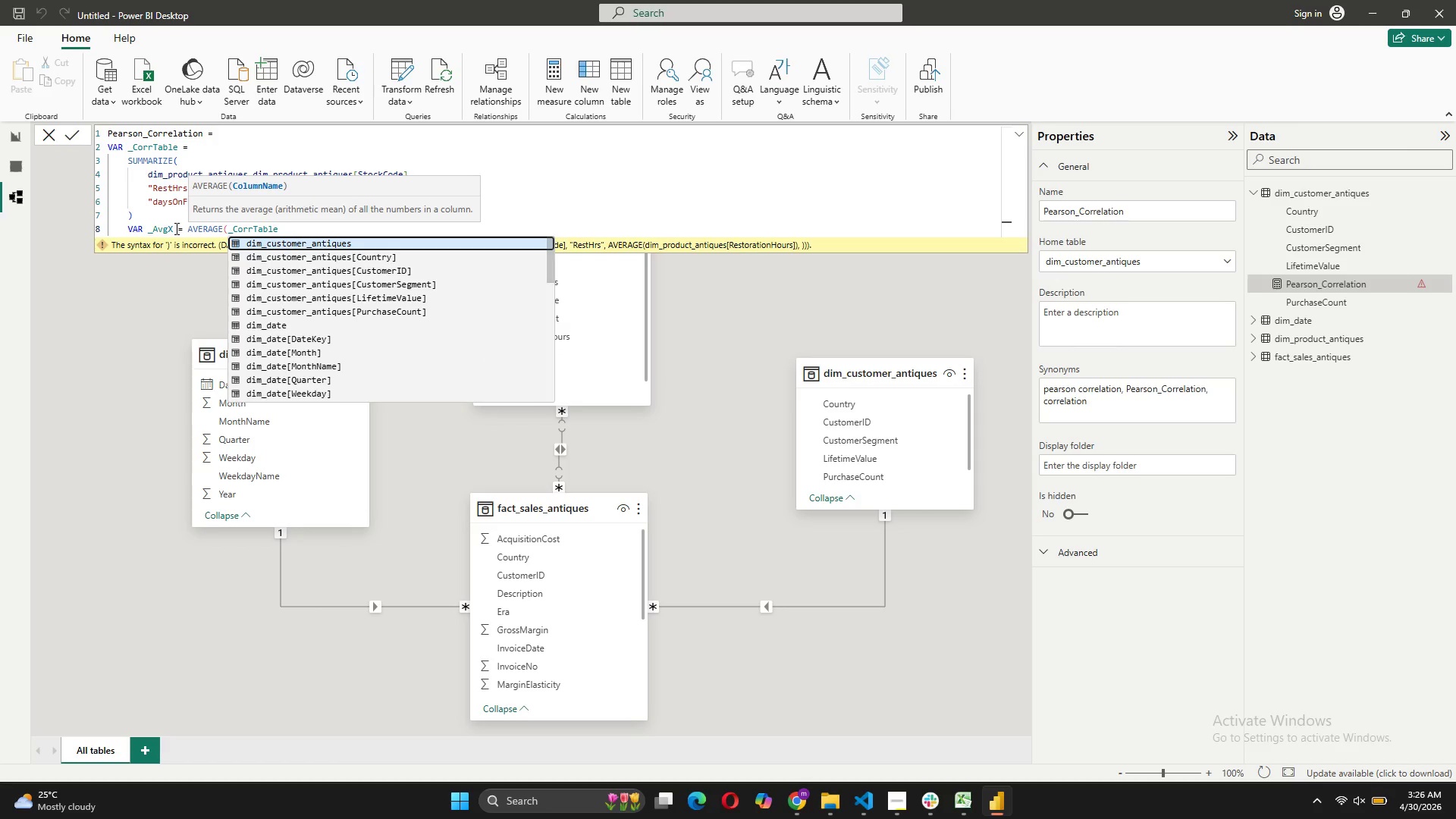 
hold_key(key=ArrowRight, duration=0.55)
 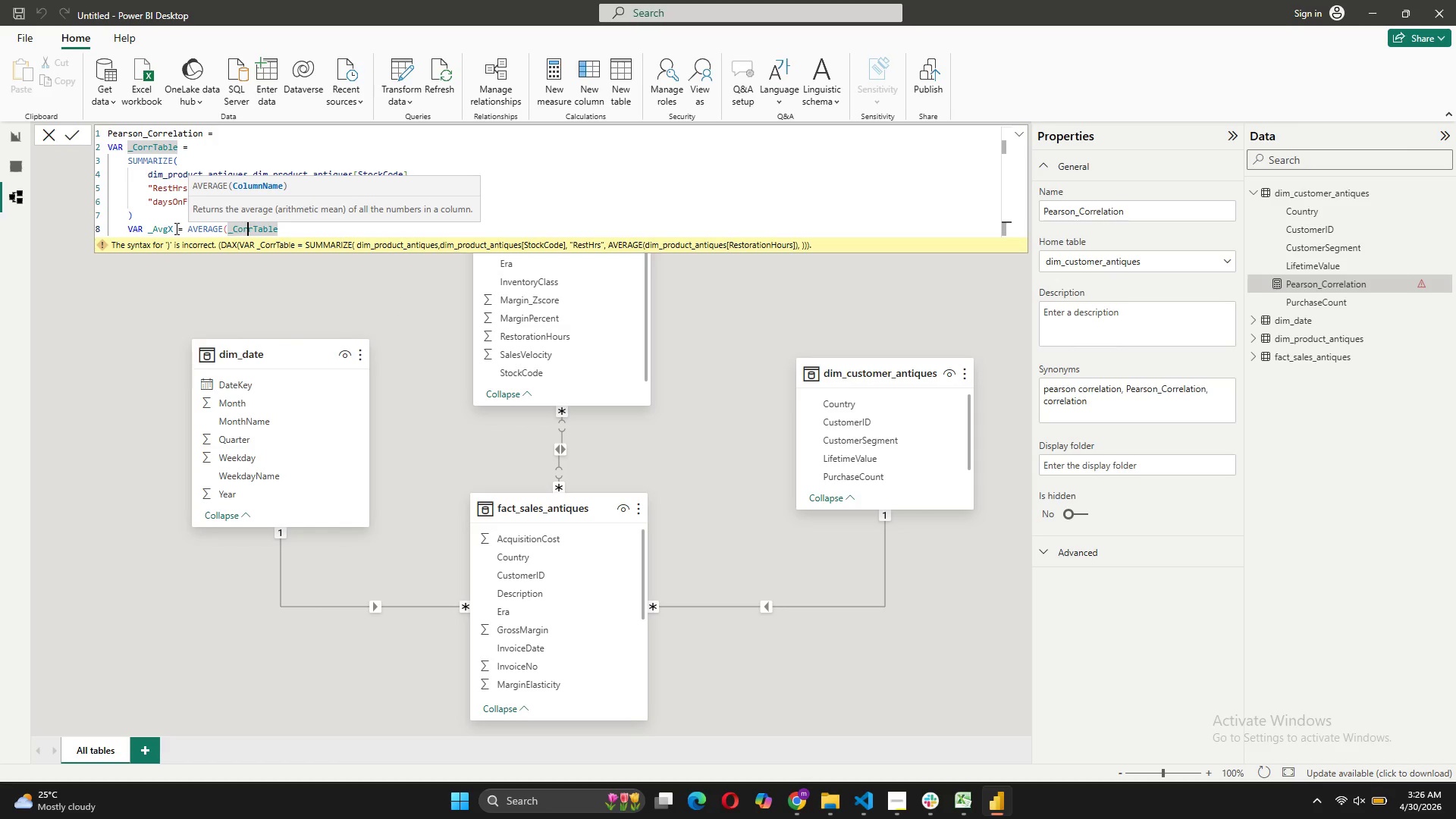 
key(ArrowRight)
 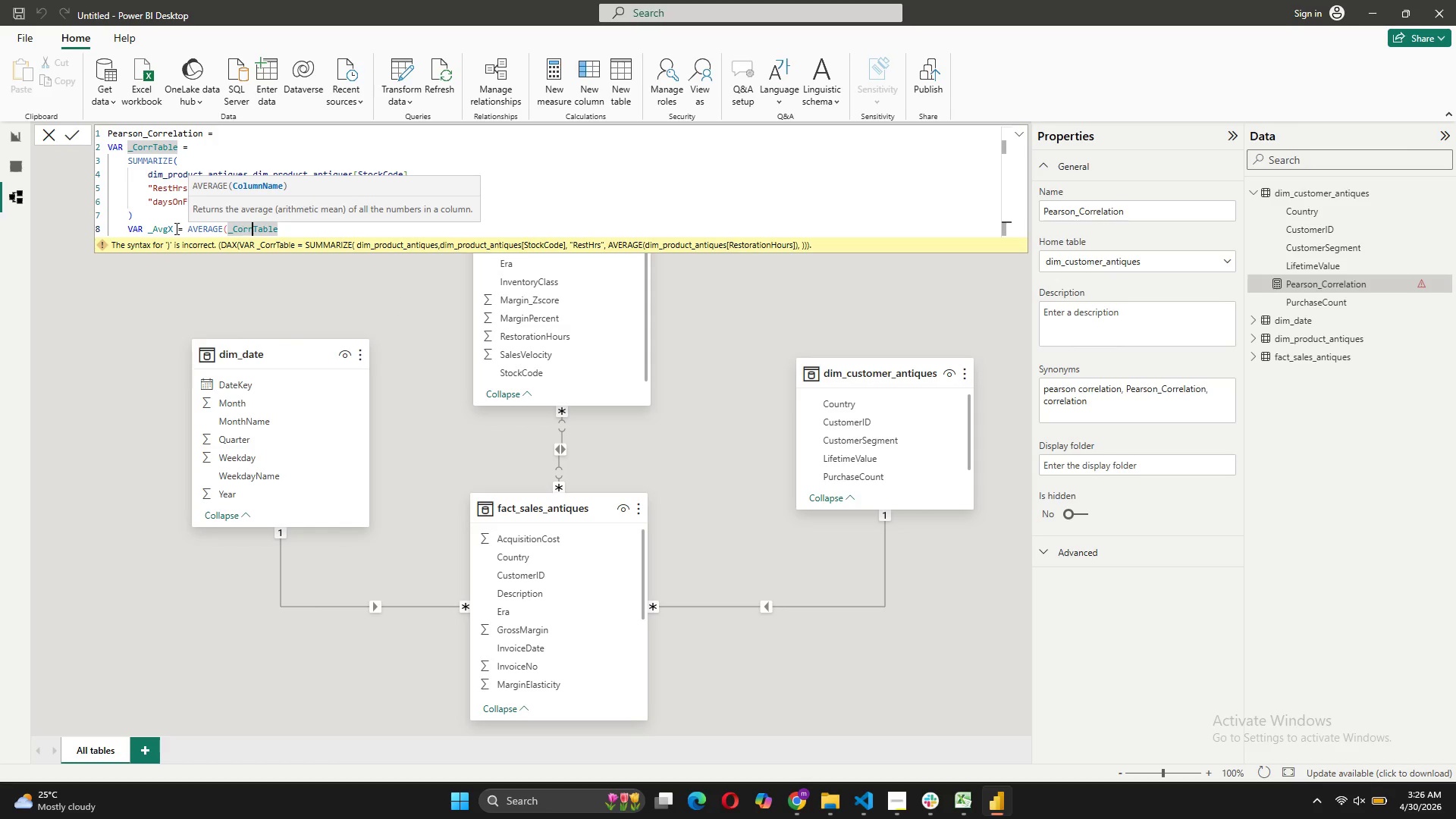 
hold_key(key=ArrowRight, duration=0.62)
 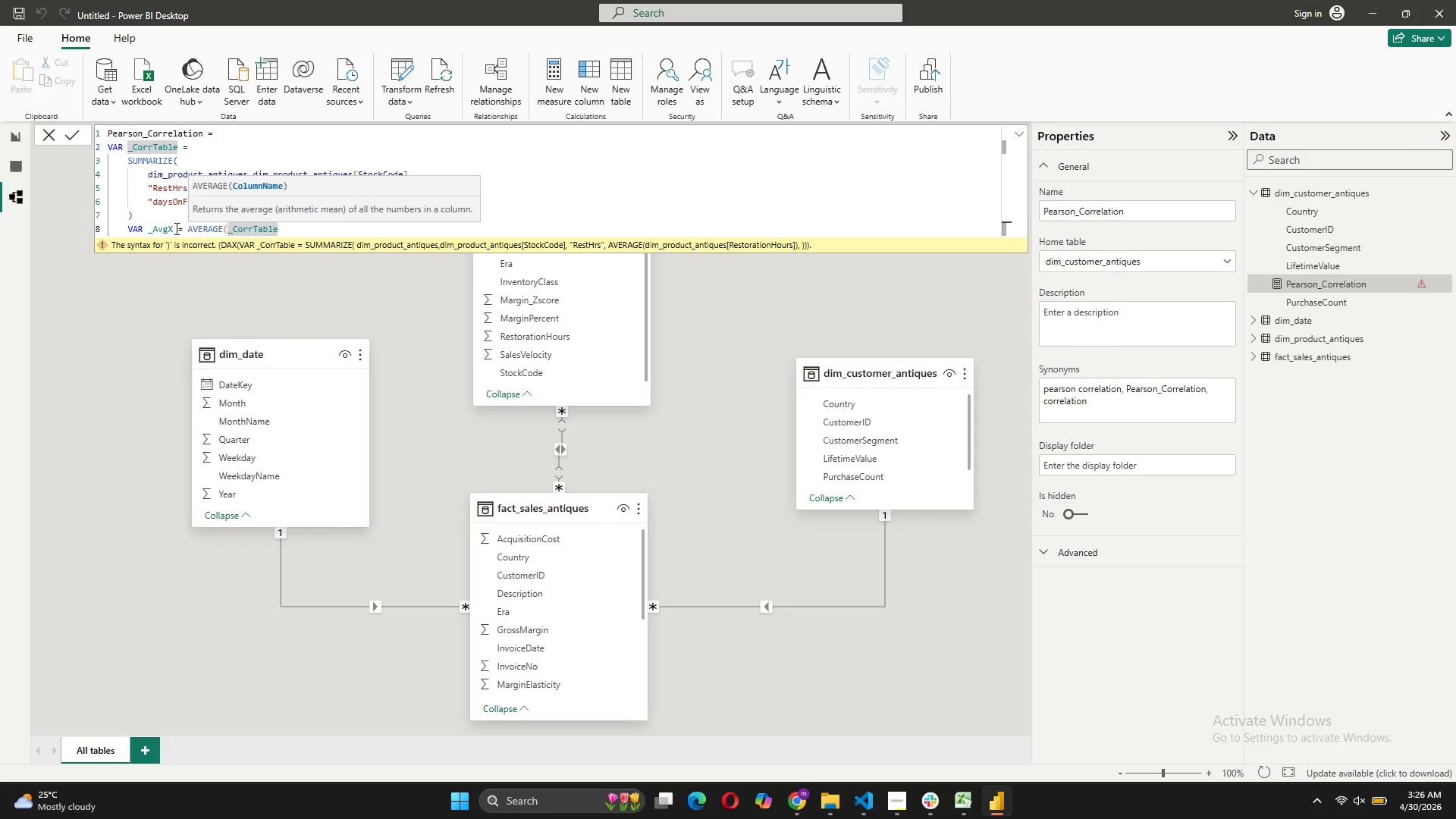 
type(, [RestHrs])
 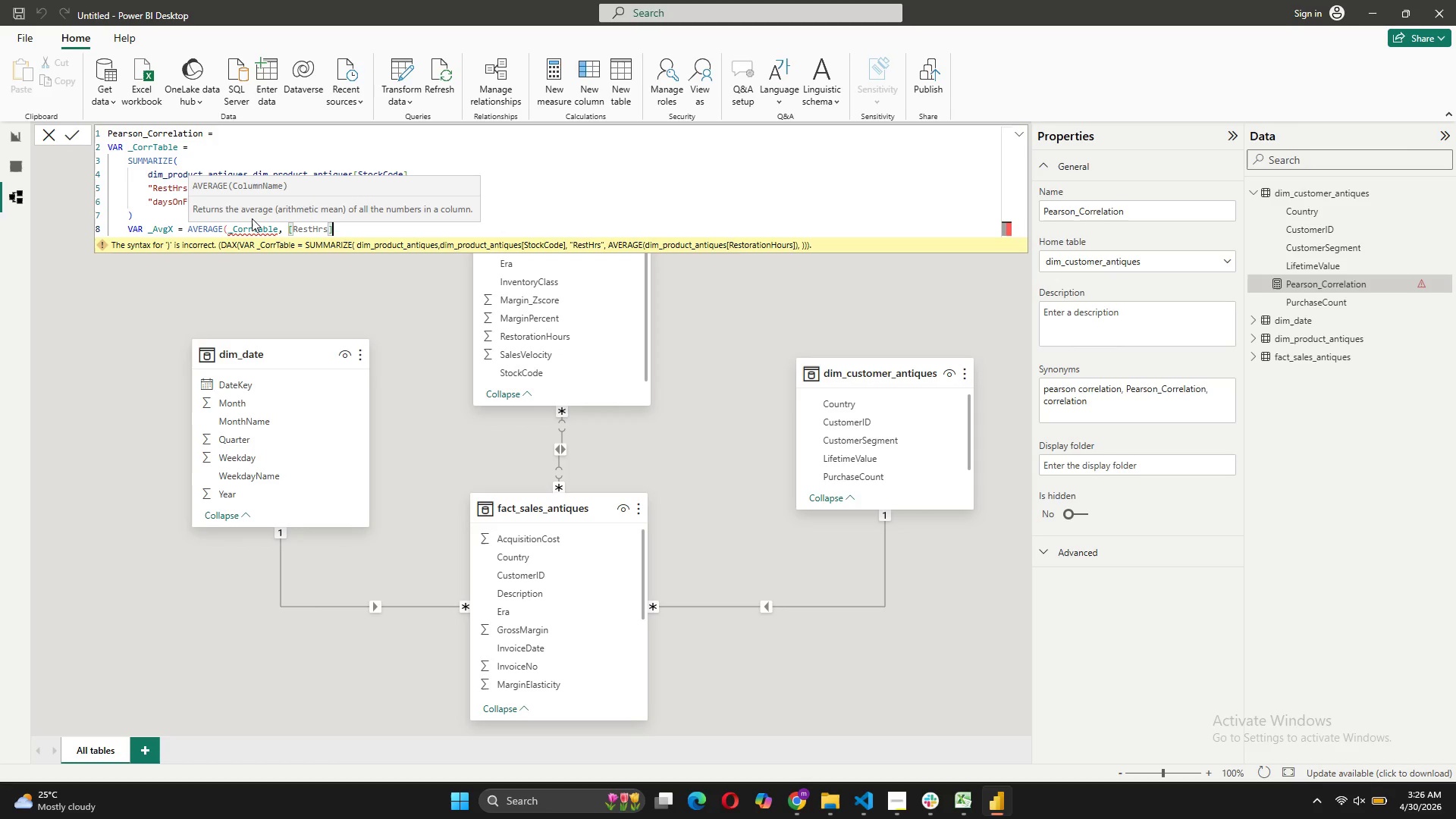 
key(Shift+0)
 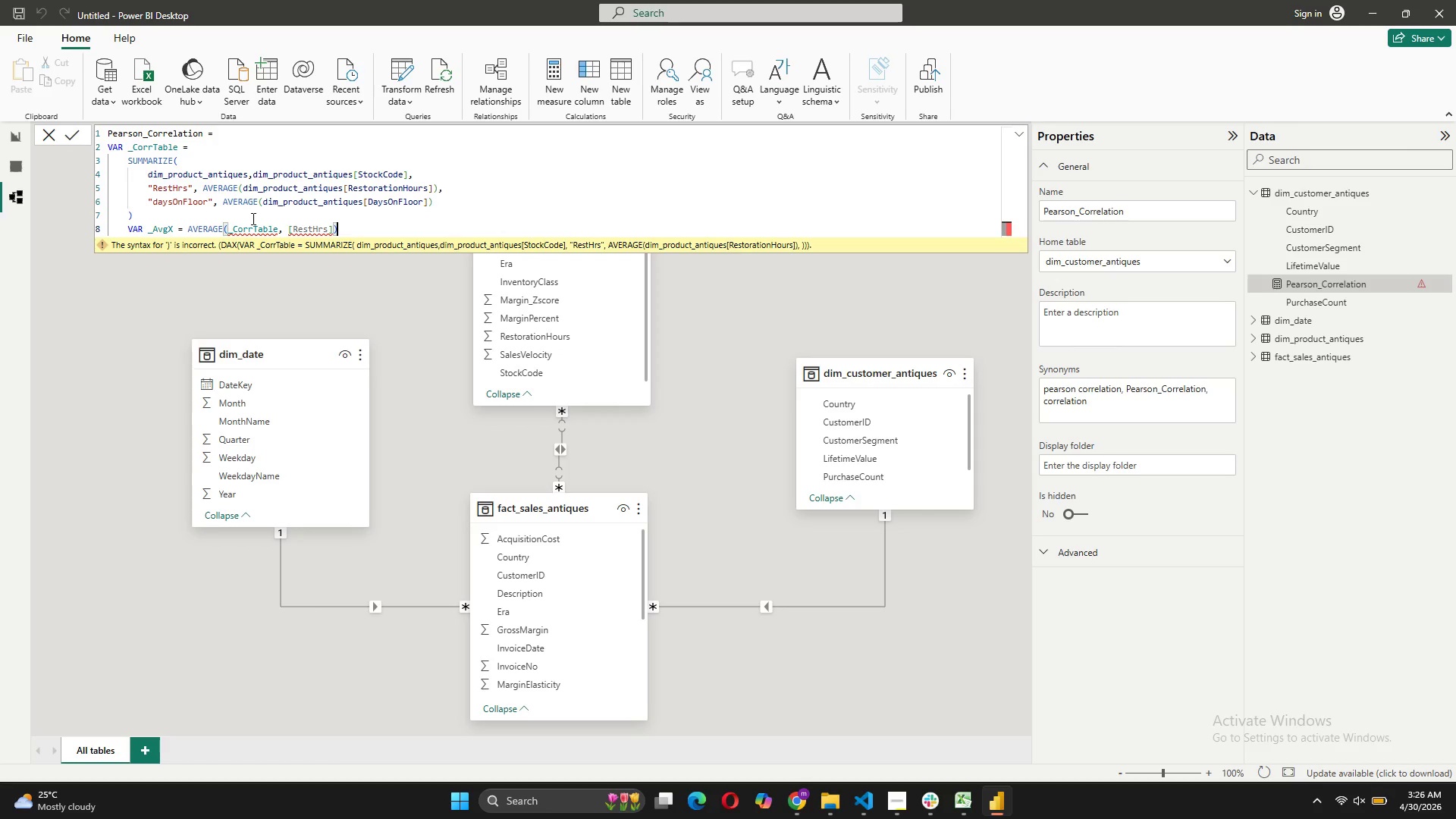 
wait(5.51)
 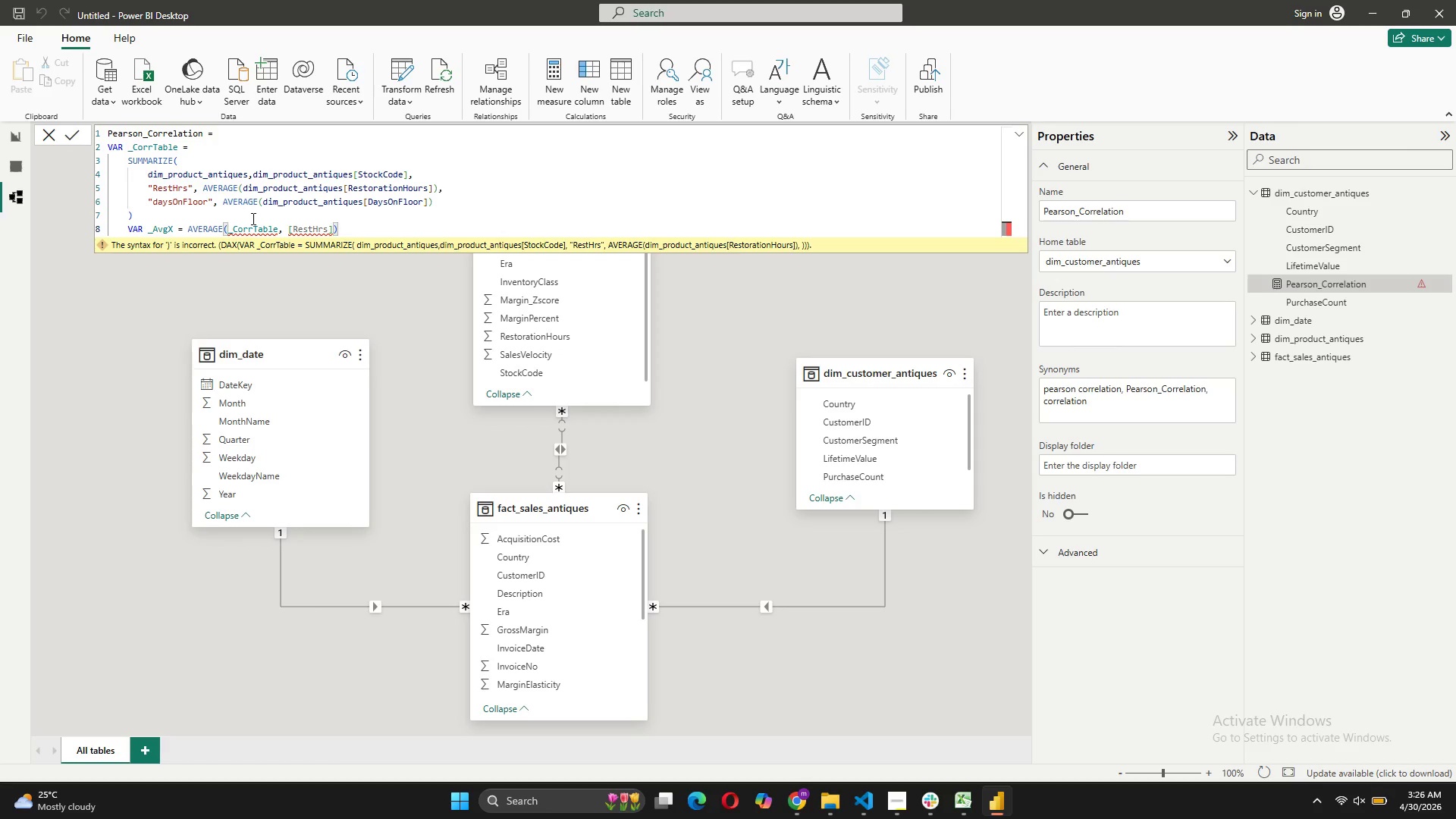 
mouse_move([242, 228])
 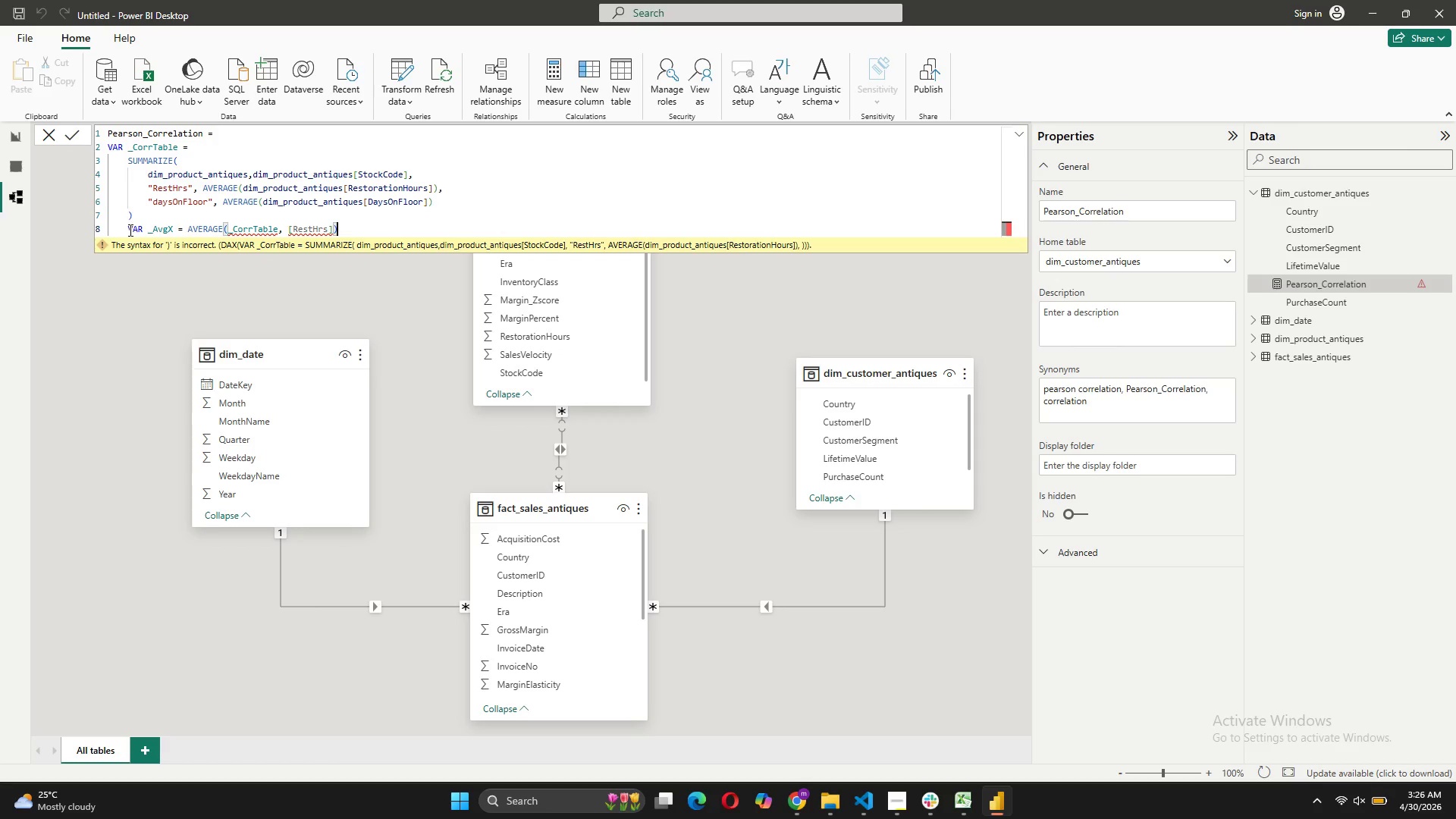 
left_click([130, 231])
 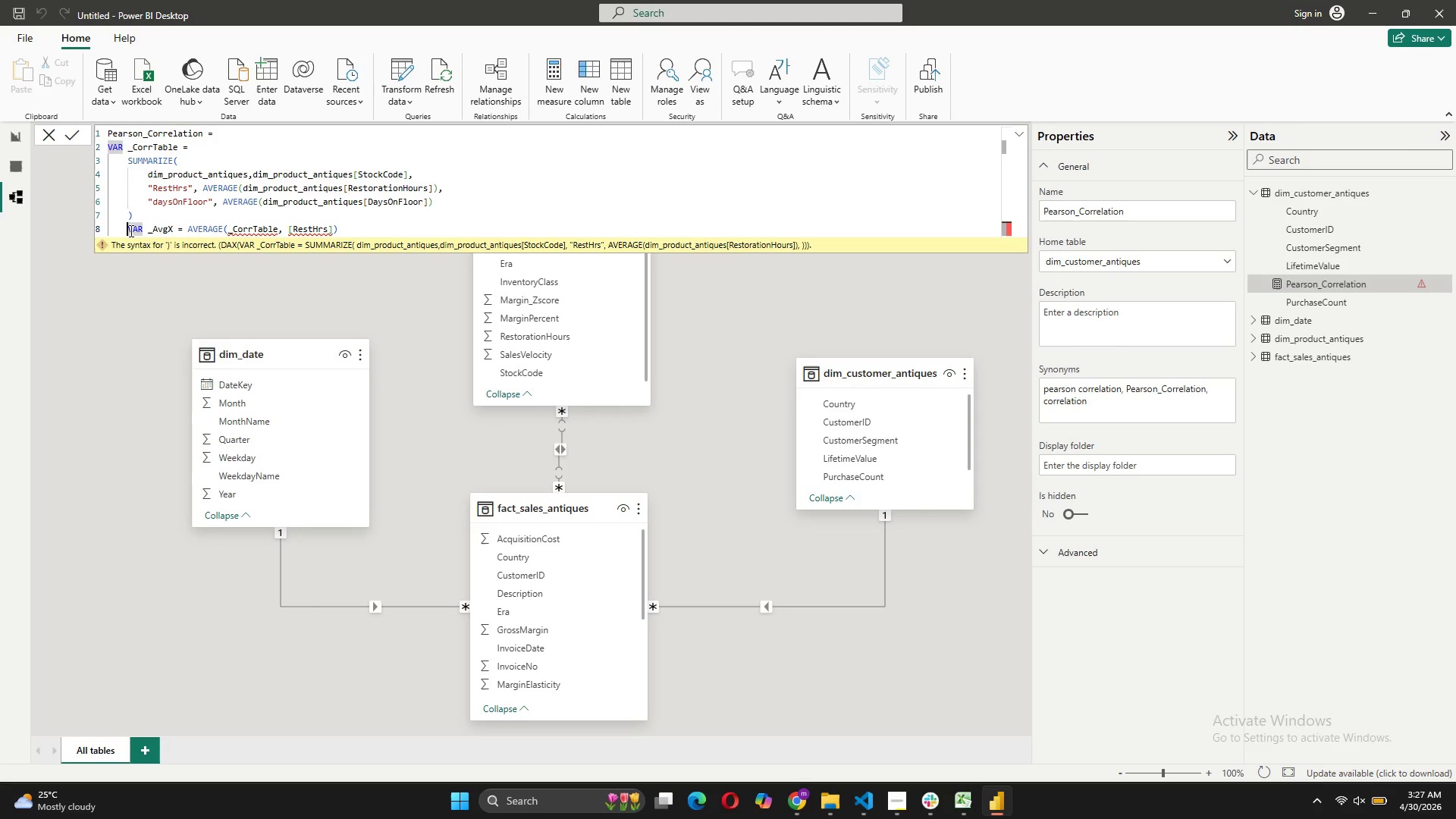 
key(Backspace)
 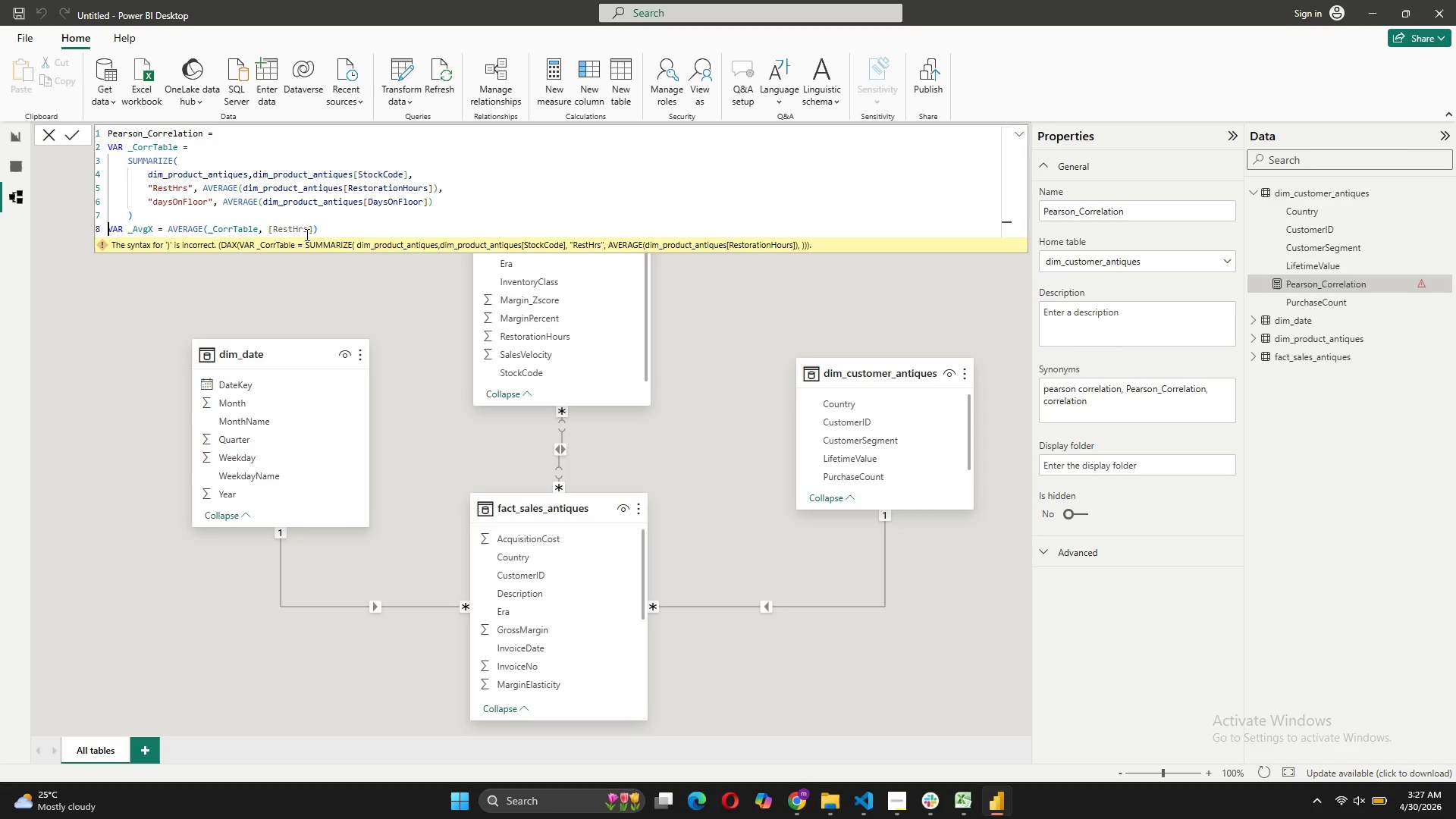 
left_click([335, 228])
 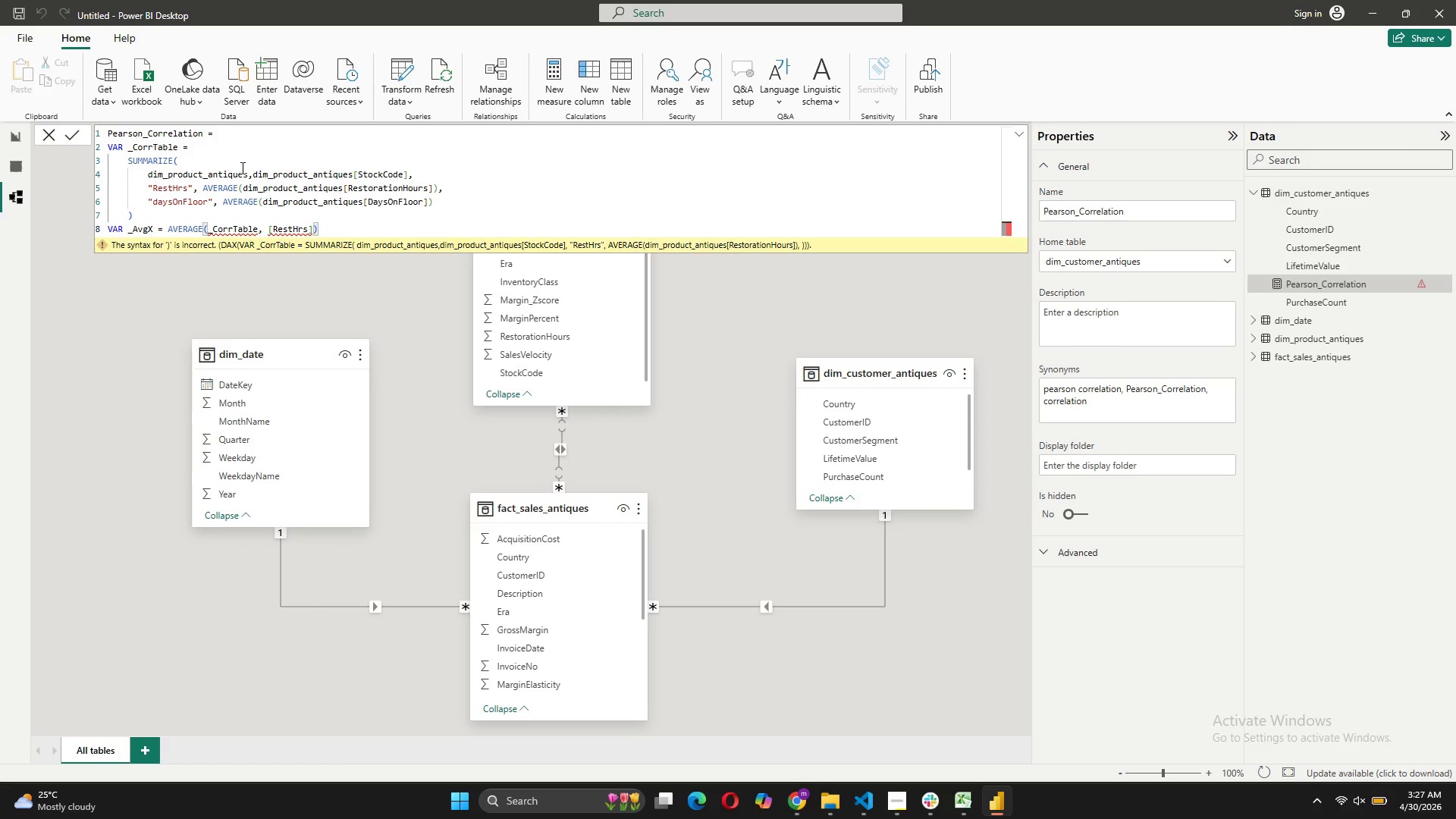 
wait(13.42)
 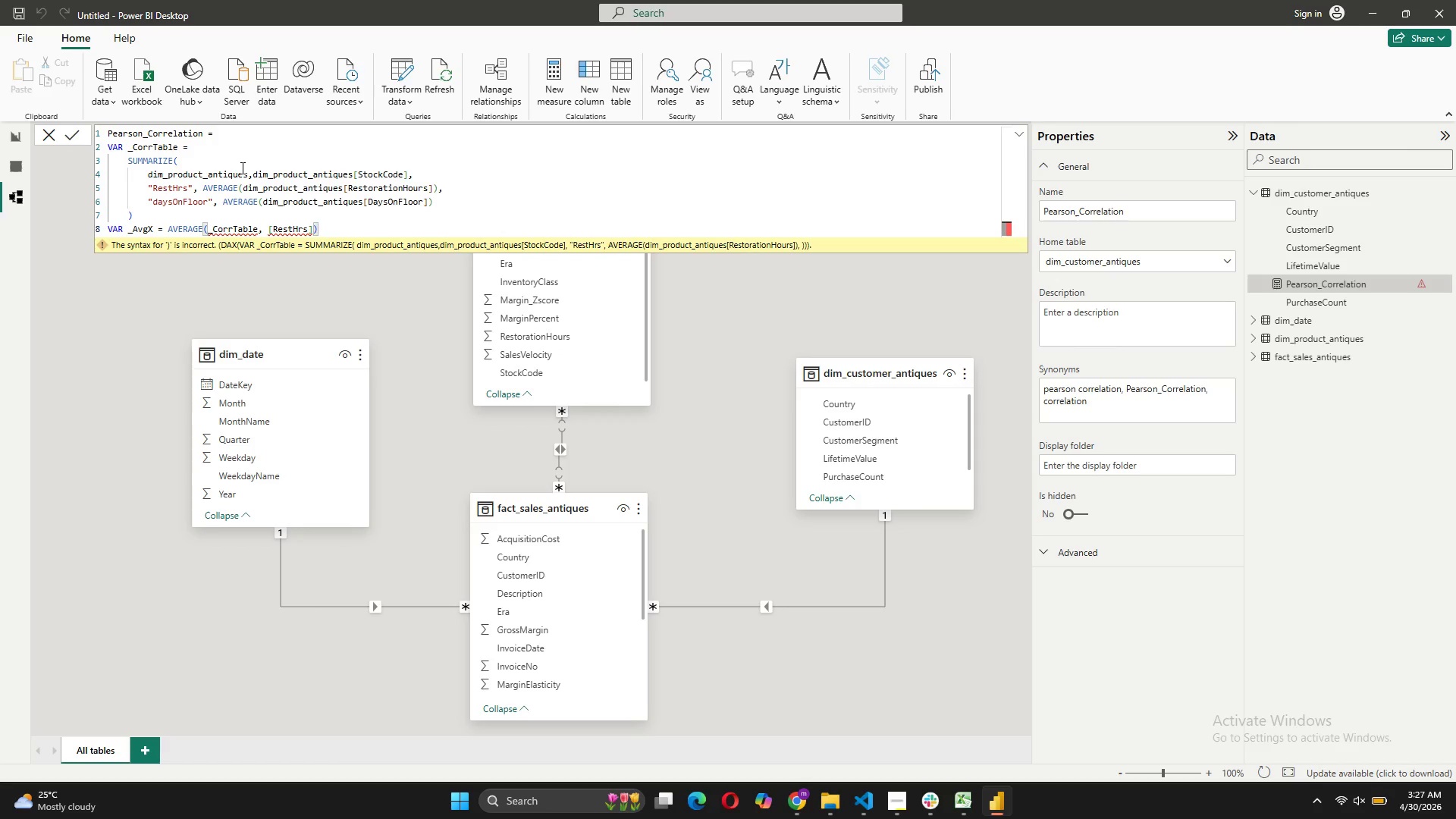 
left_click([251, 176])
 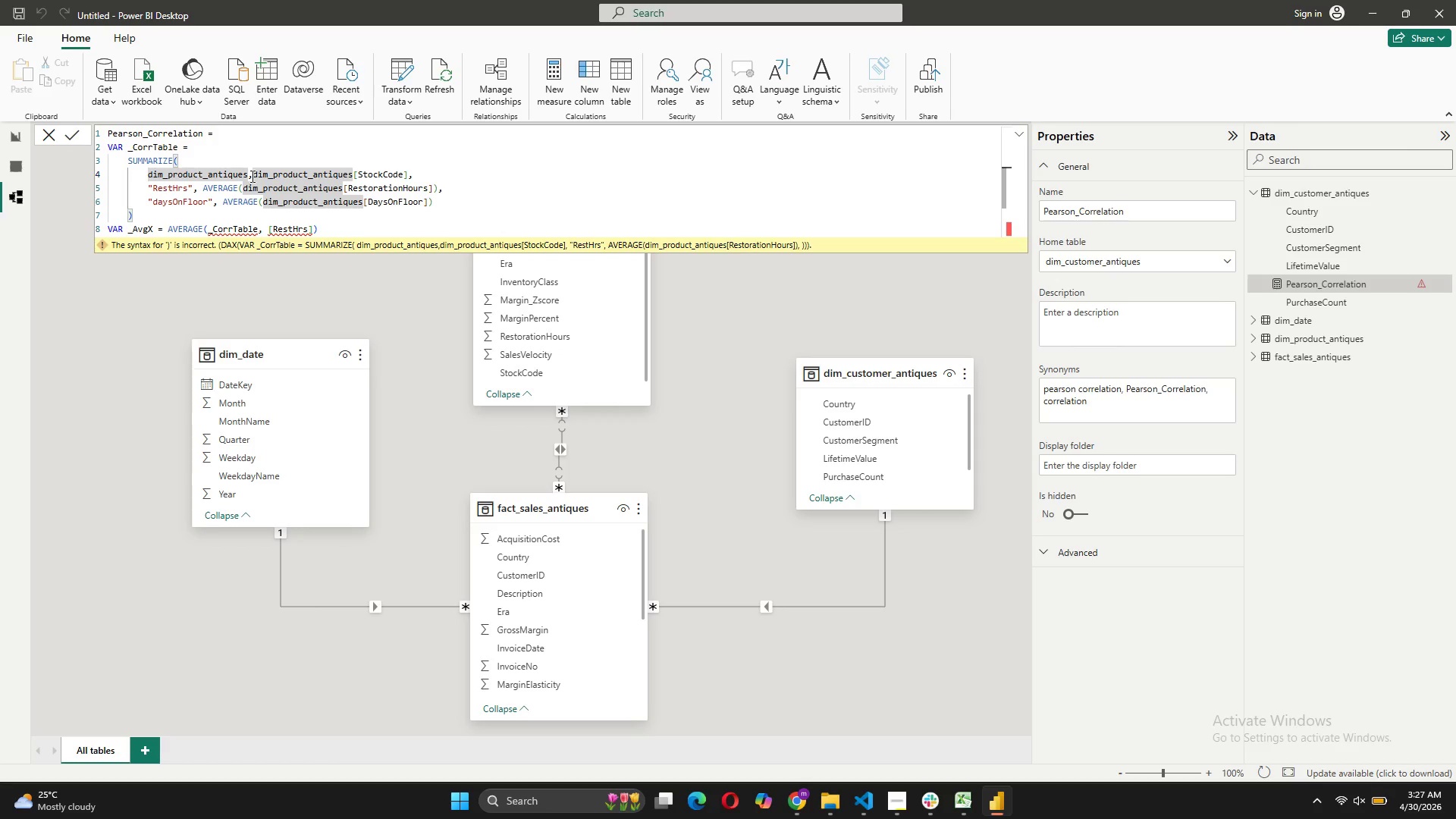 
key(Shift+Enter)
 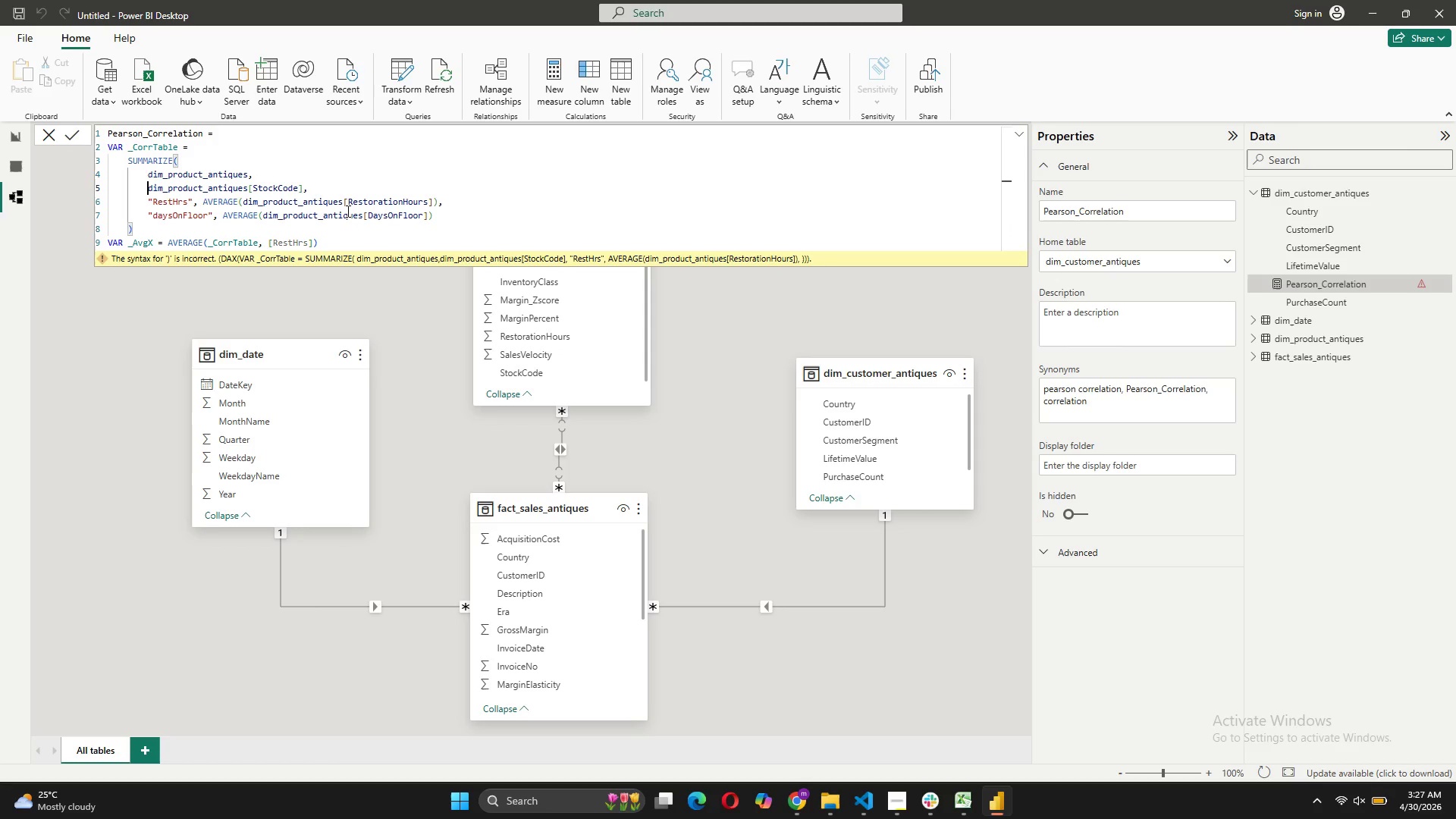 
wait(5.72)
 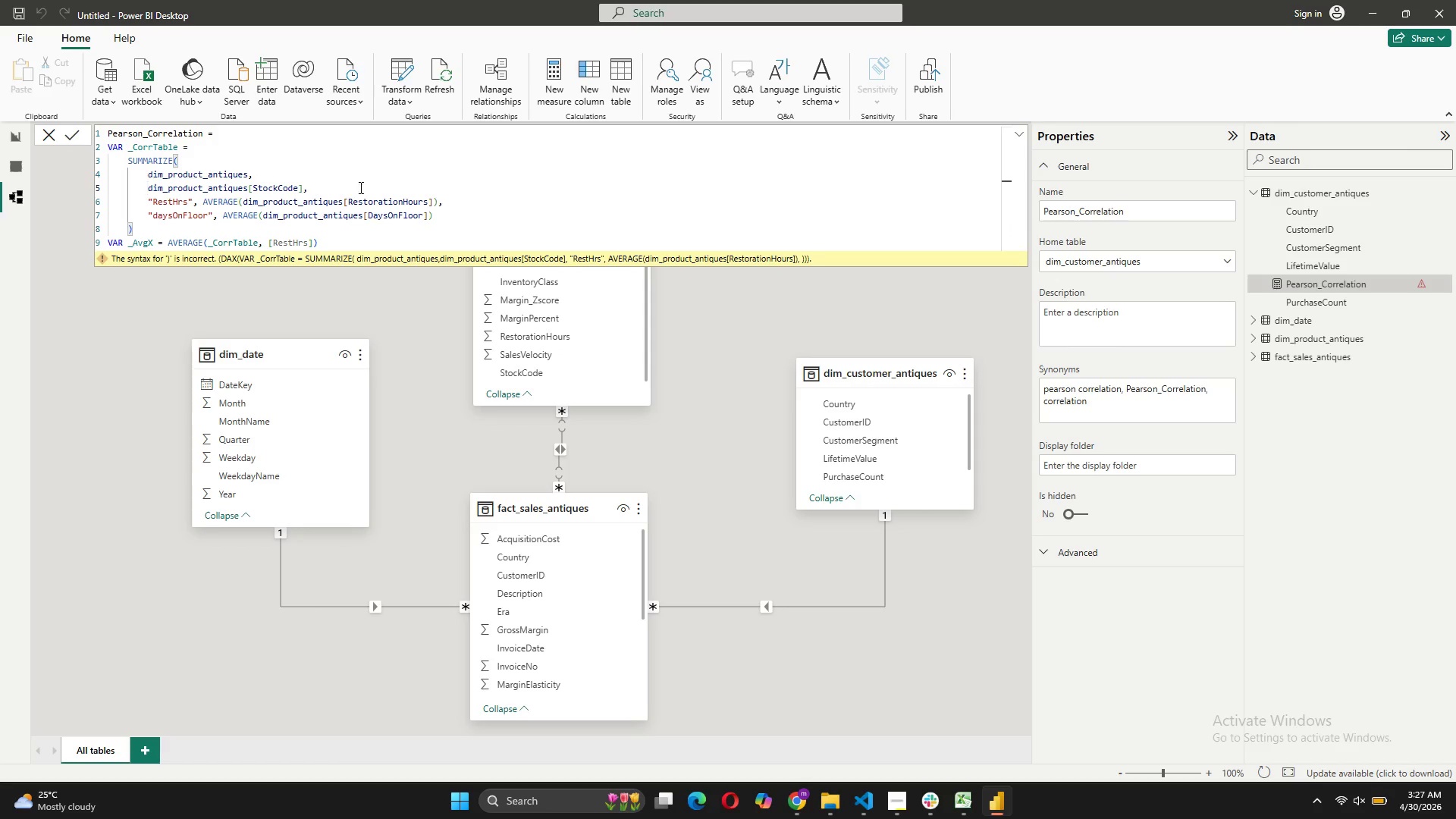 
left_click([202, 243])
 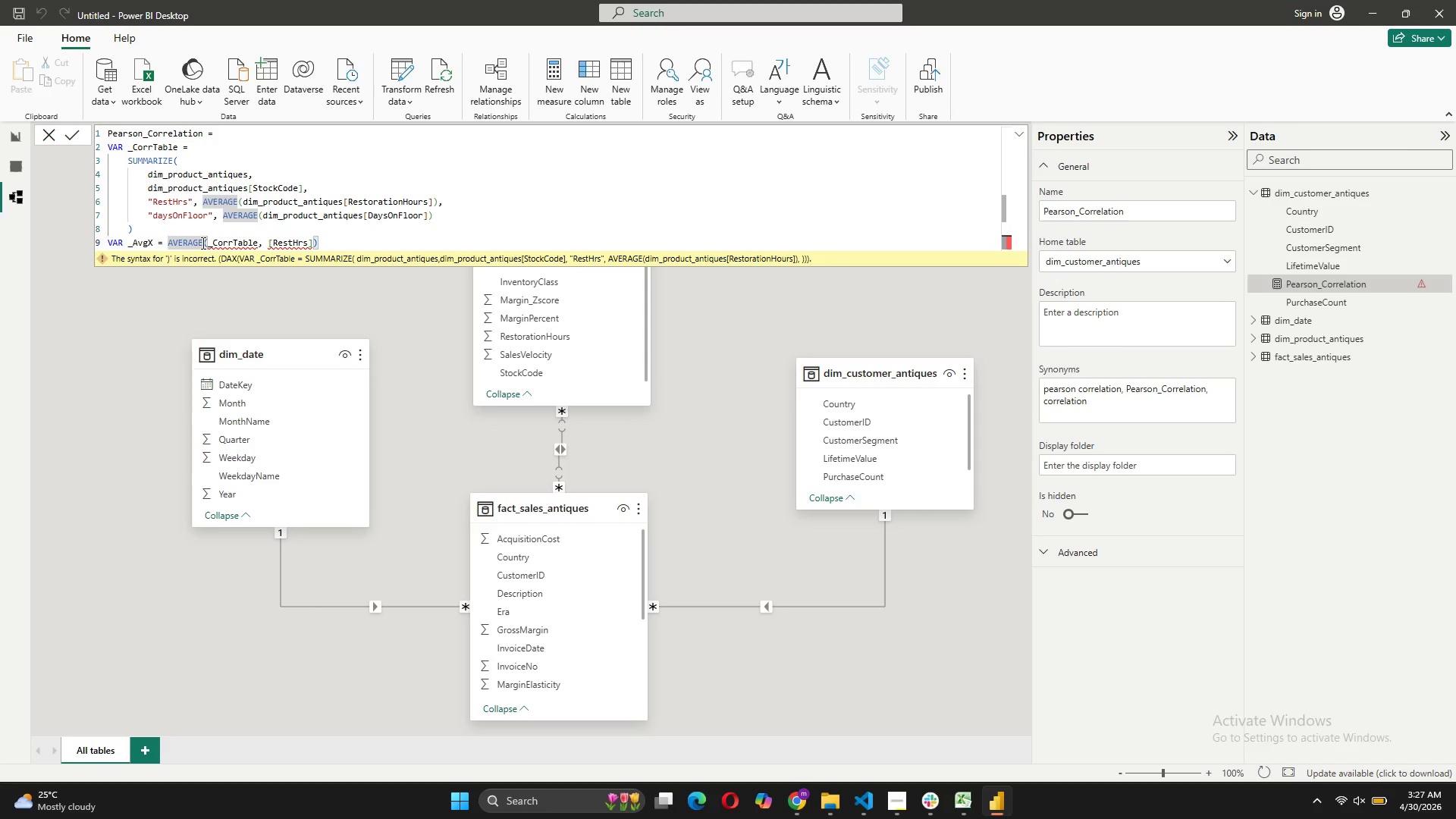 
key(CapsLock)
 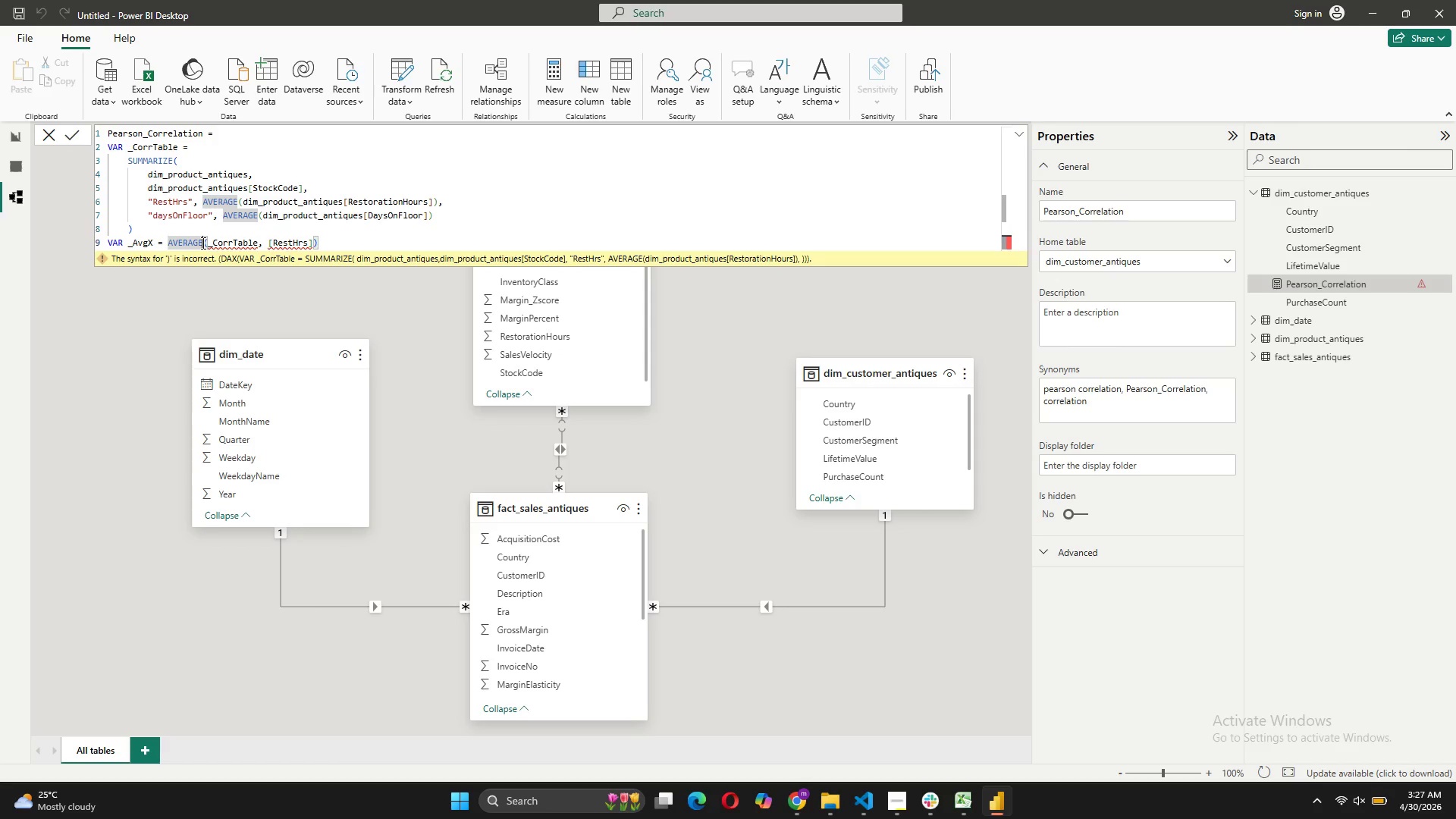 
key(X)
 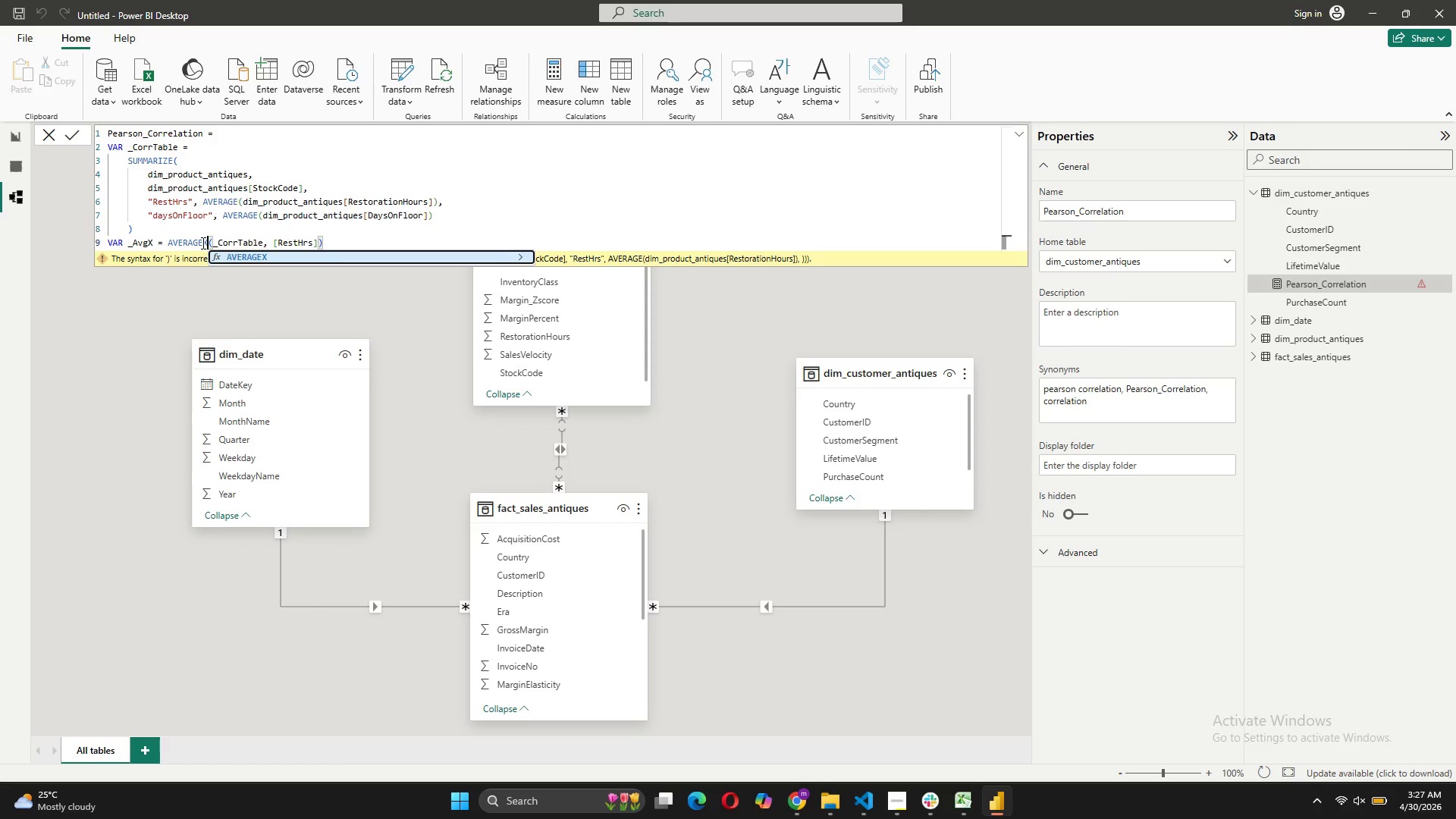 
key(CapsLock)
 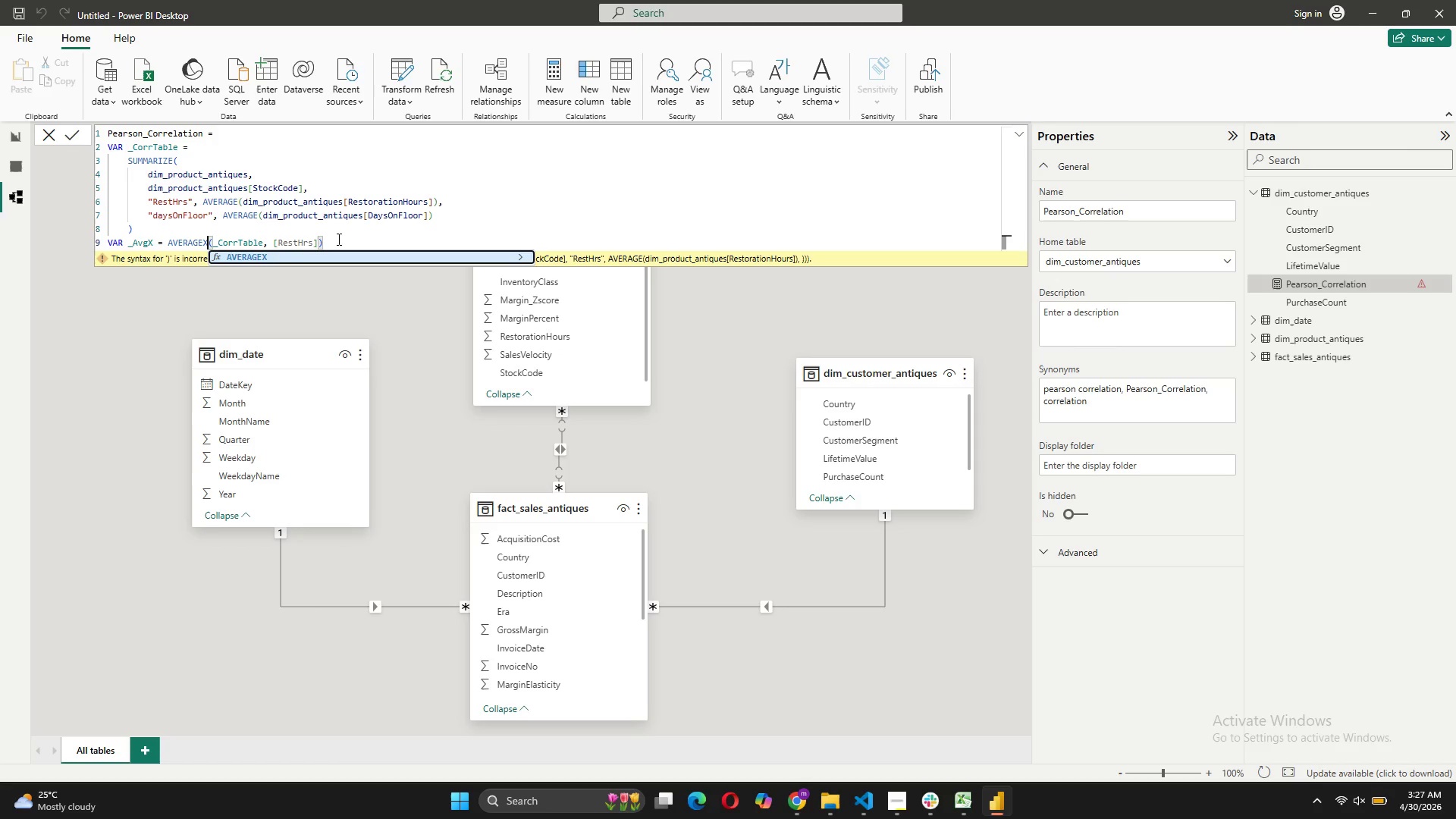 
left_click([339, 238])
 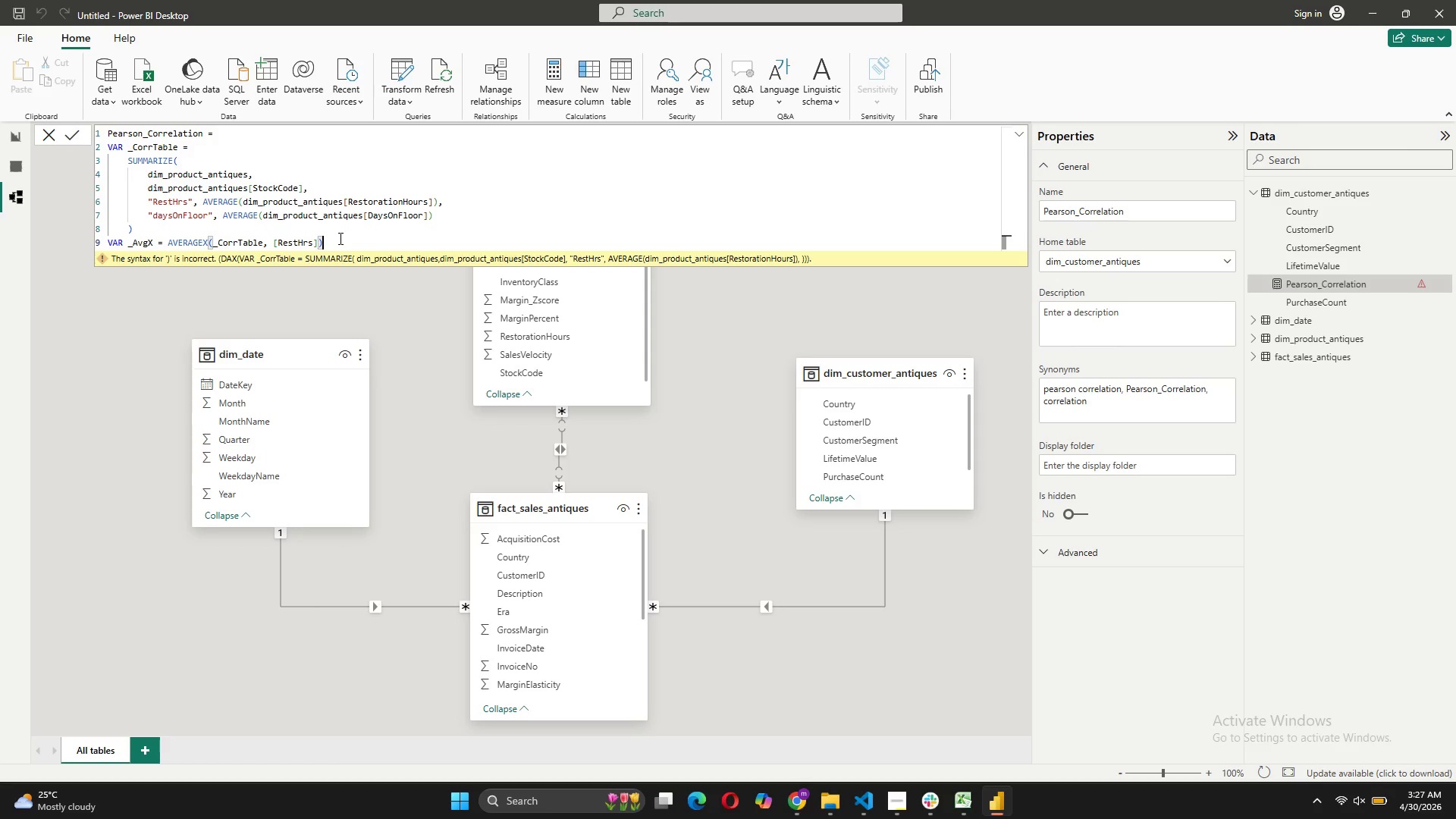 
hold_key(key=ControlLeft, duration=0.36)
 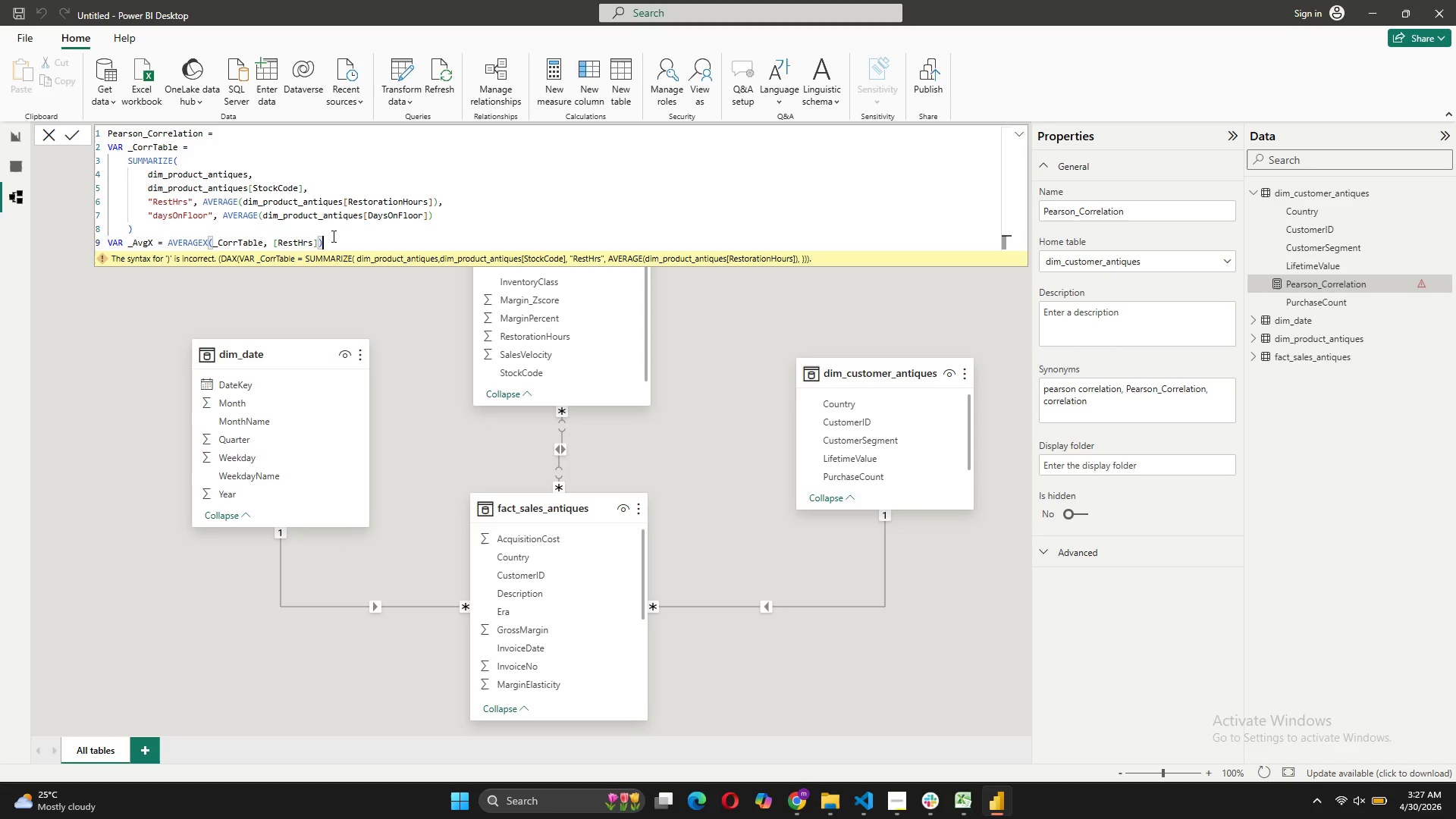 
left_click_drag(start_coordinate=[332, 236], to_coordinate=[103, 239])
 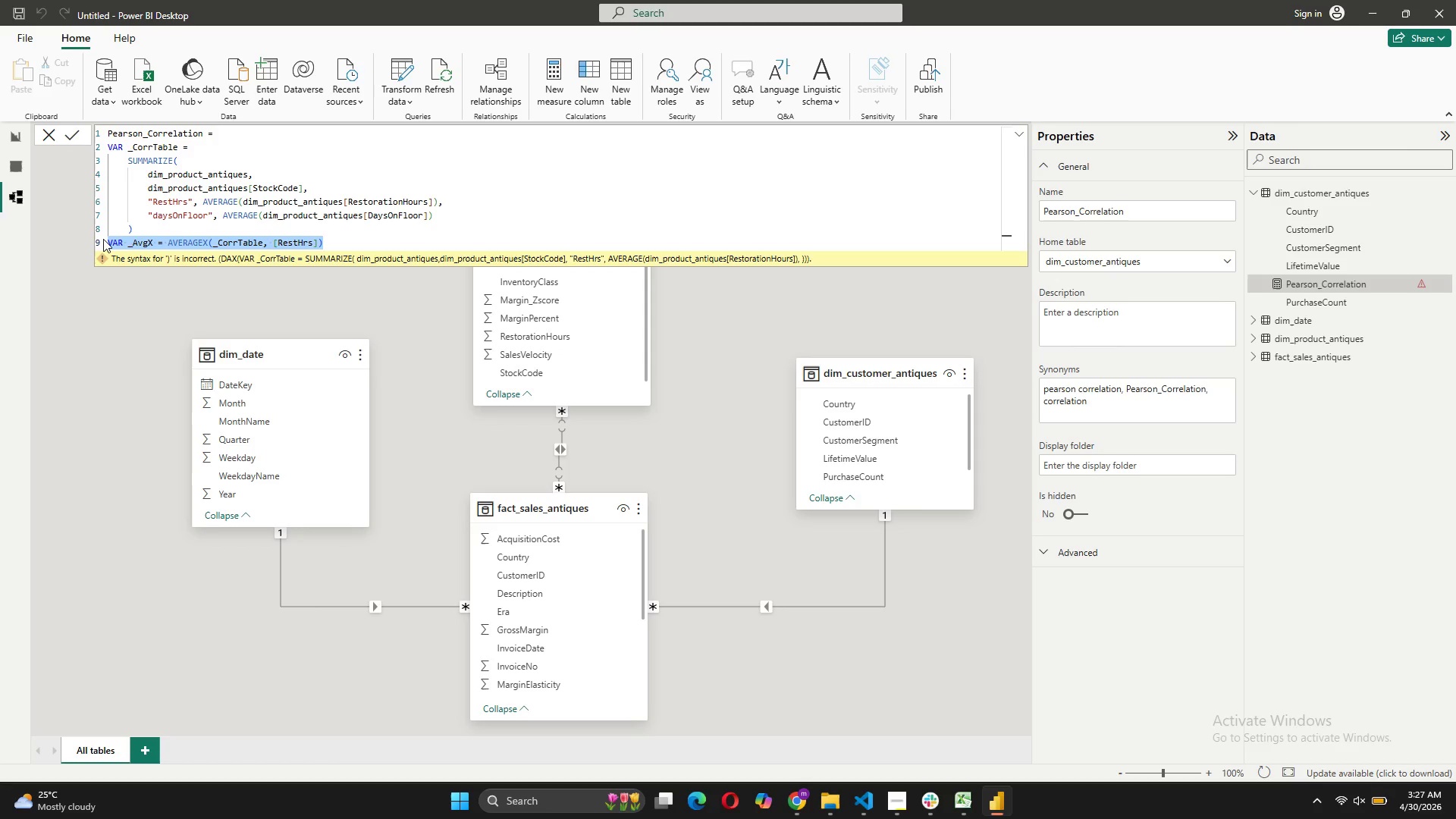 
key(Control+C)
 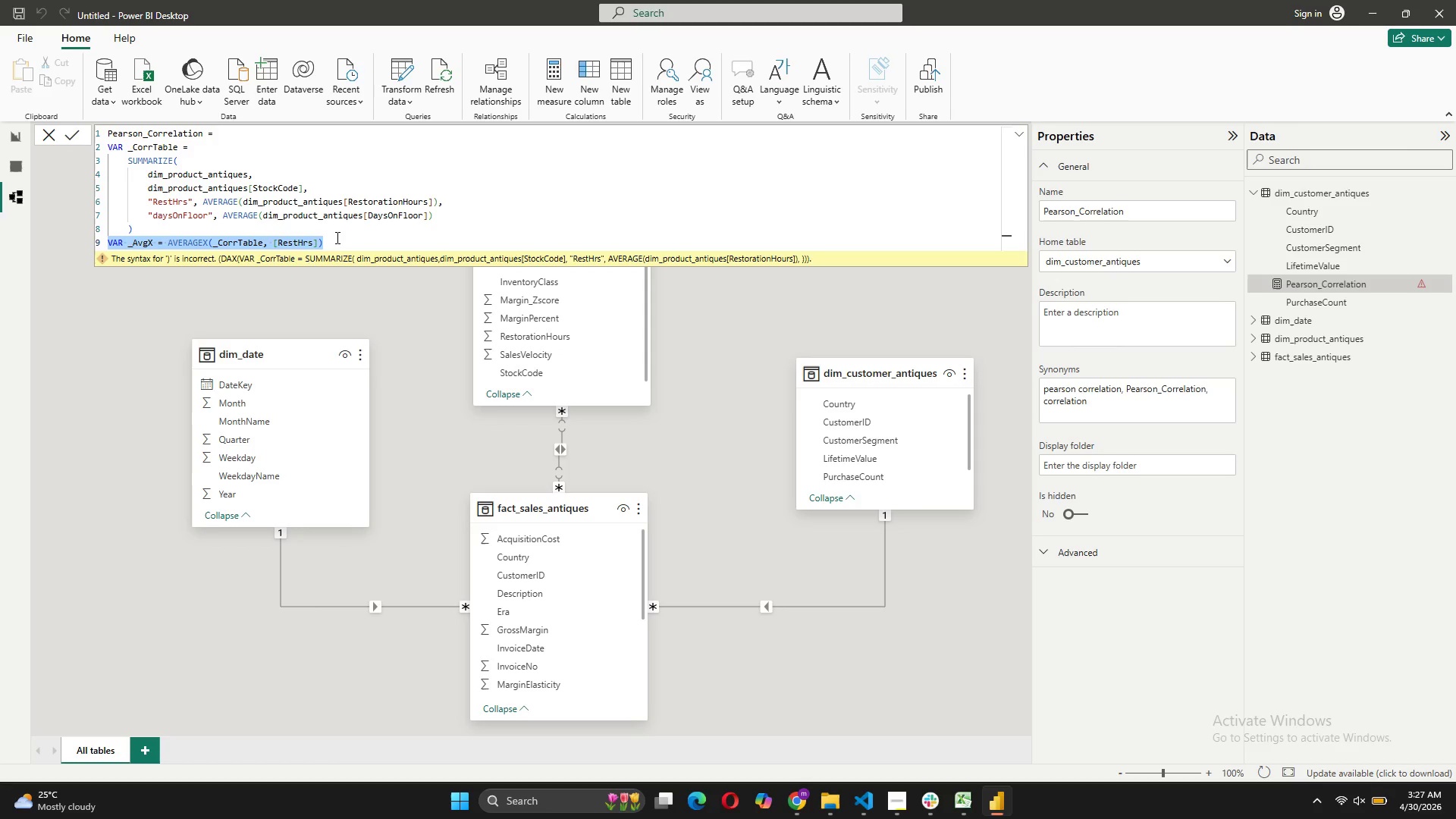 
left_click([336, 237])
 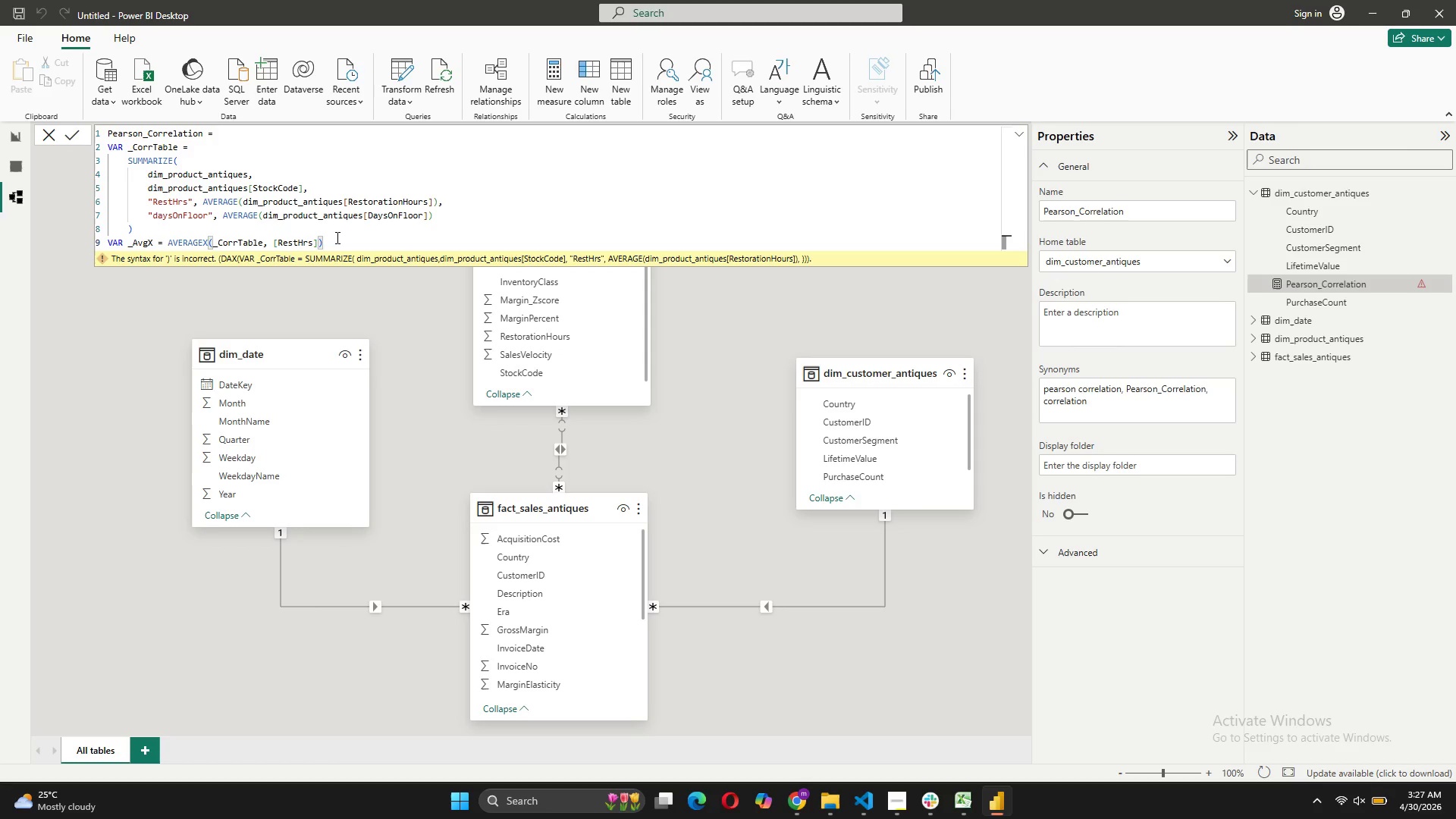 
key(Enter)
 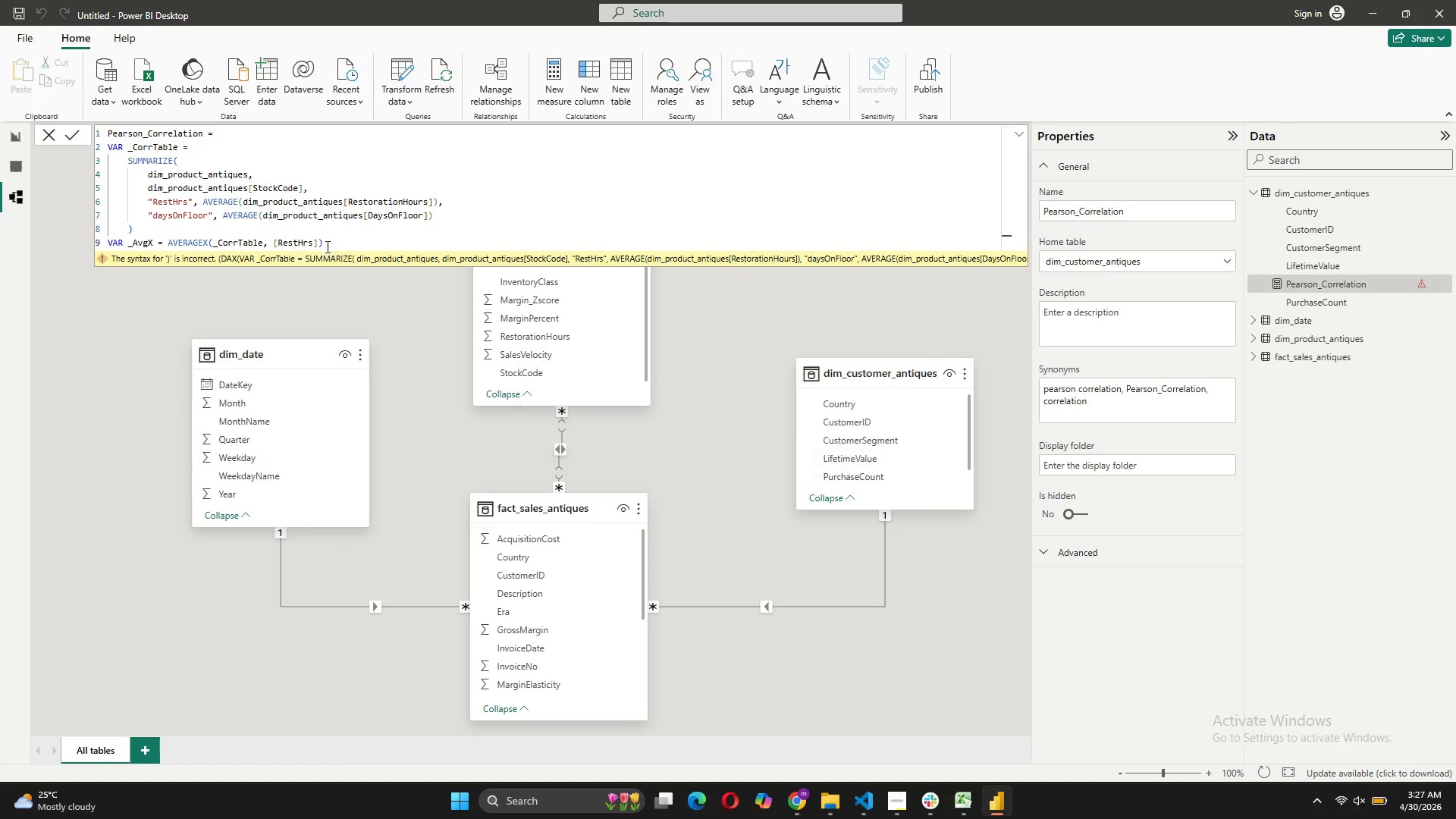 
left_click([326, 245])
 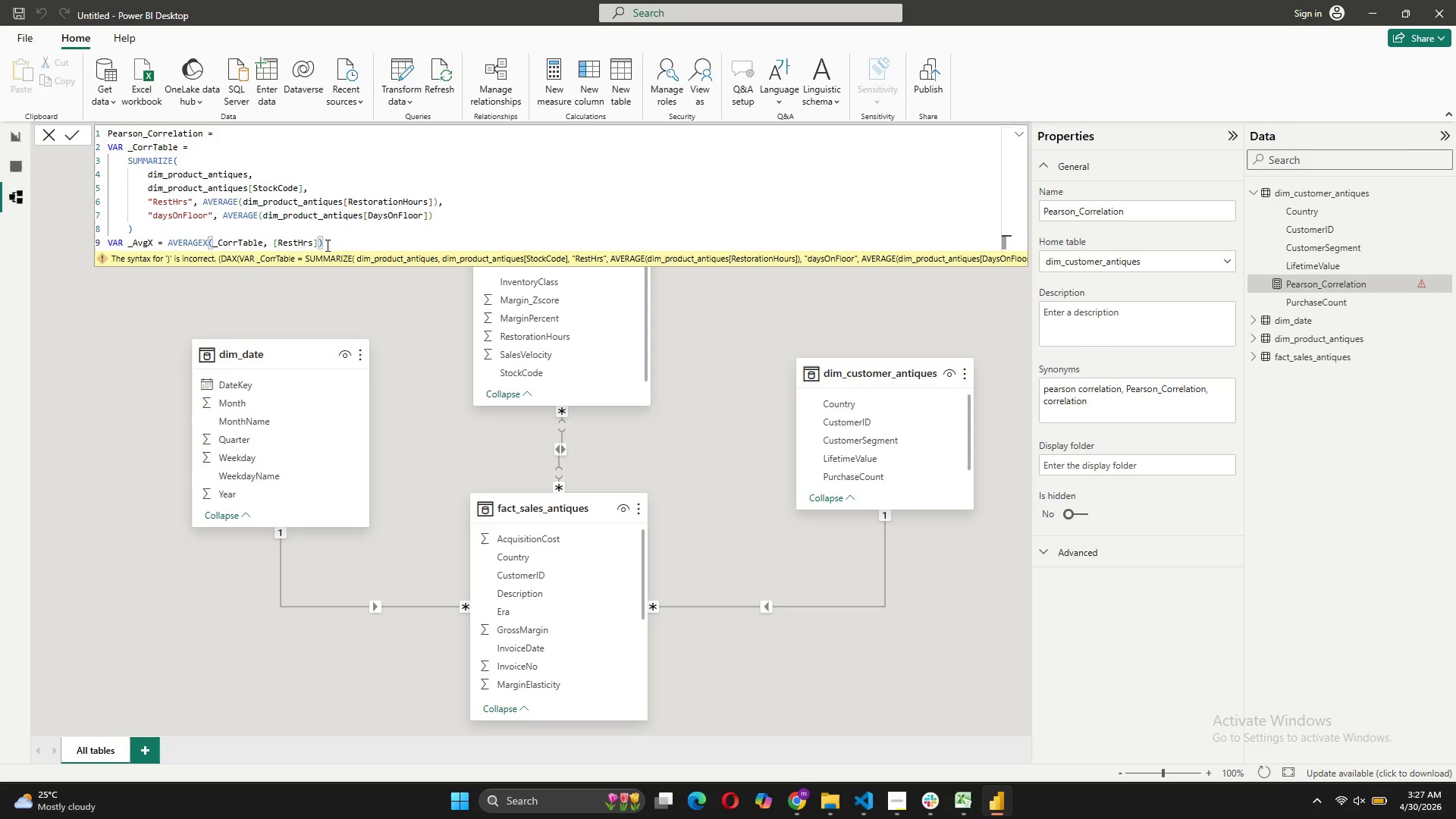 
key(Shift+ShiftRight)
 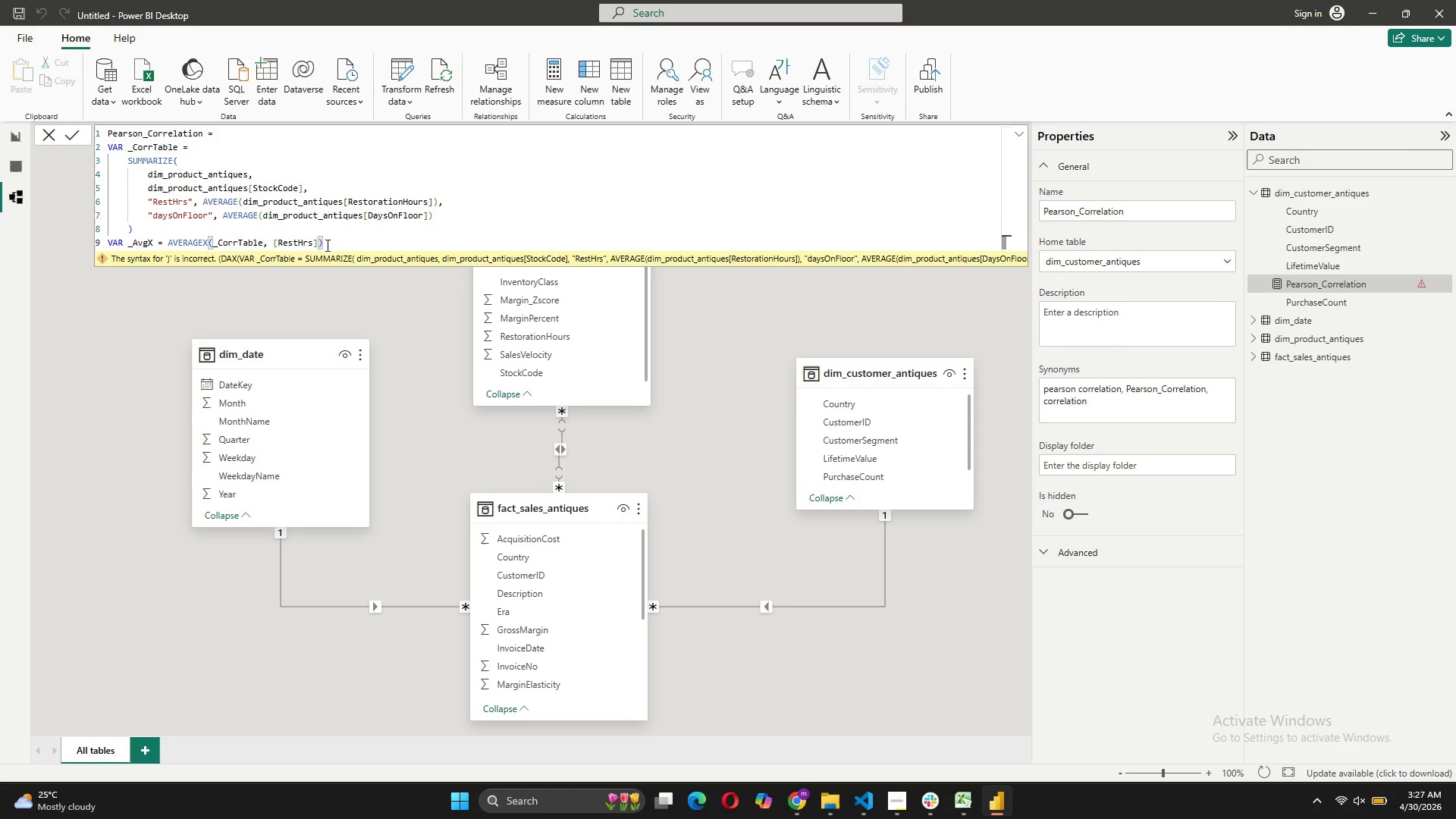 
key(Shift+Enter)
 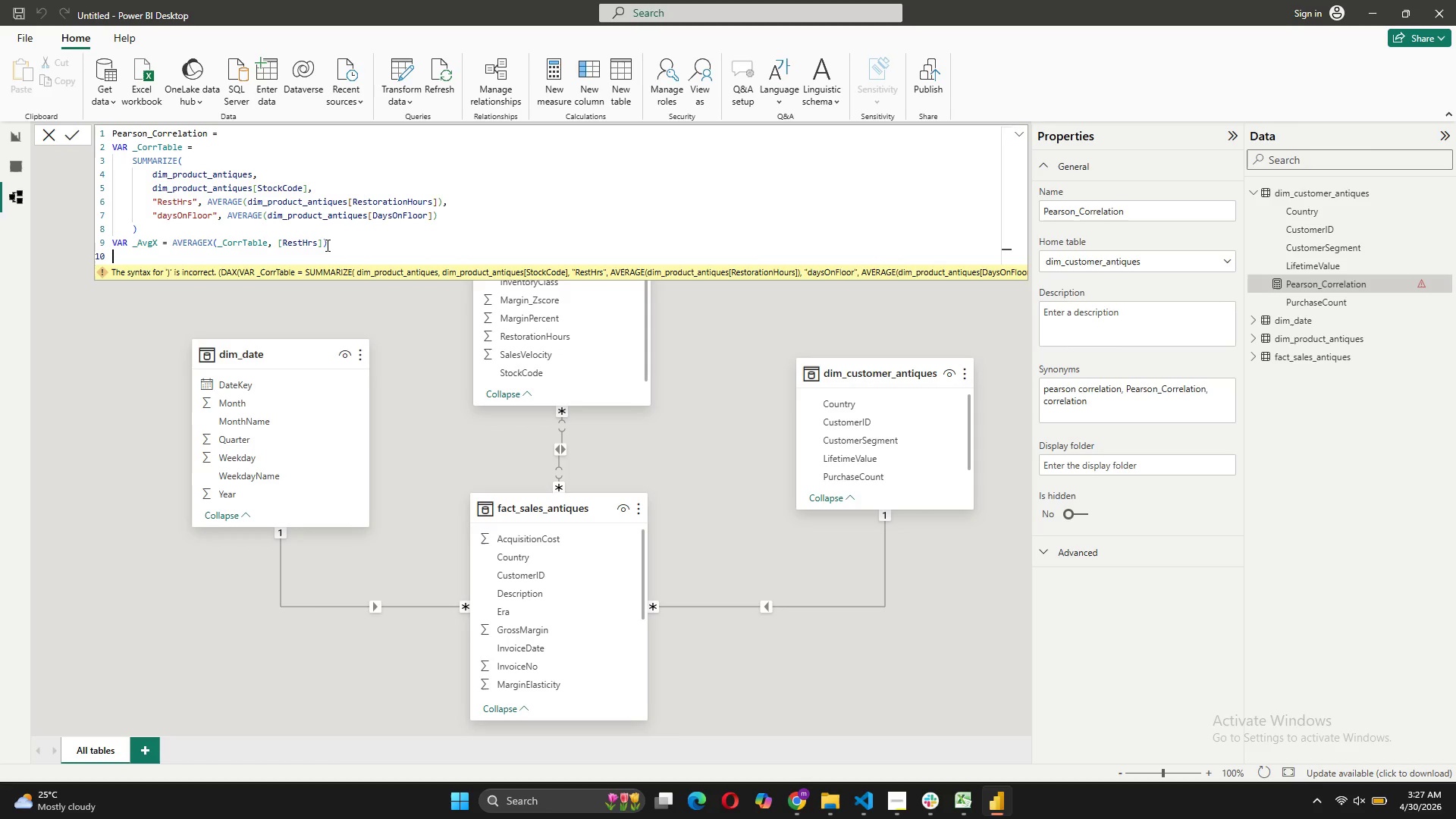 
key(Control+V)
 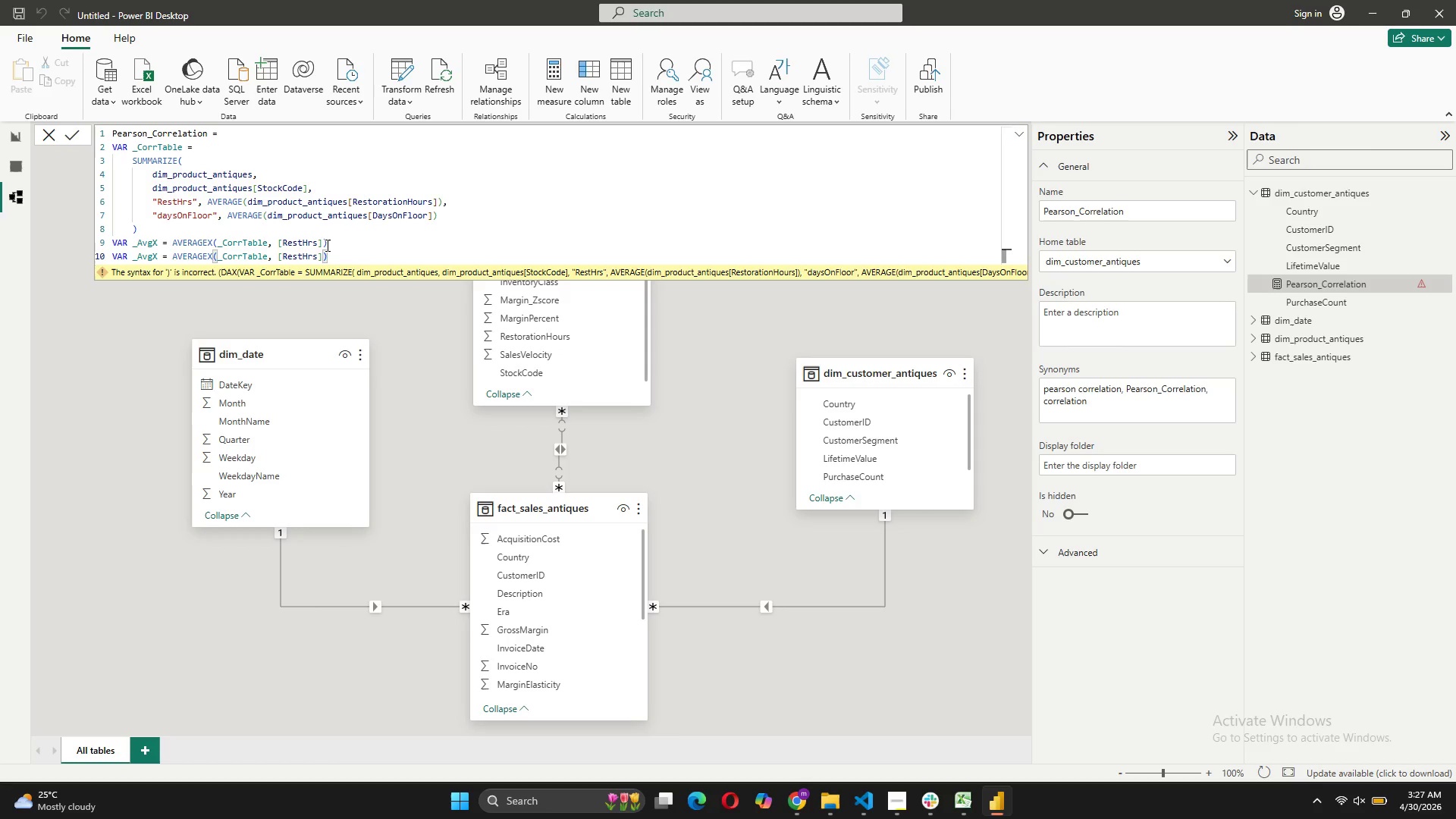 
key(Shift+ShiftRight)
 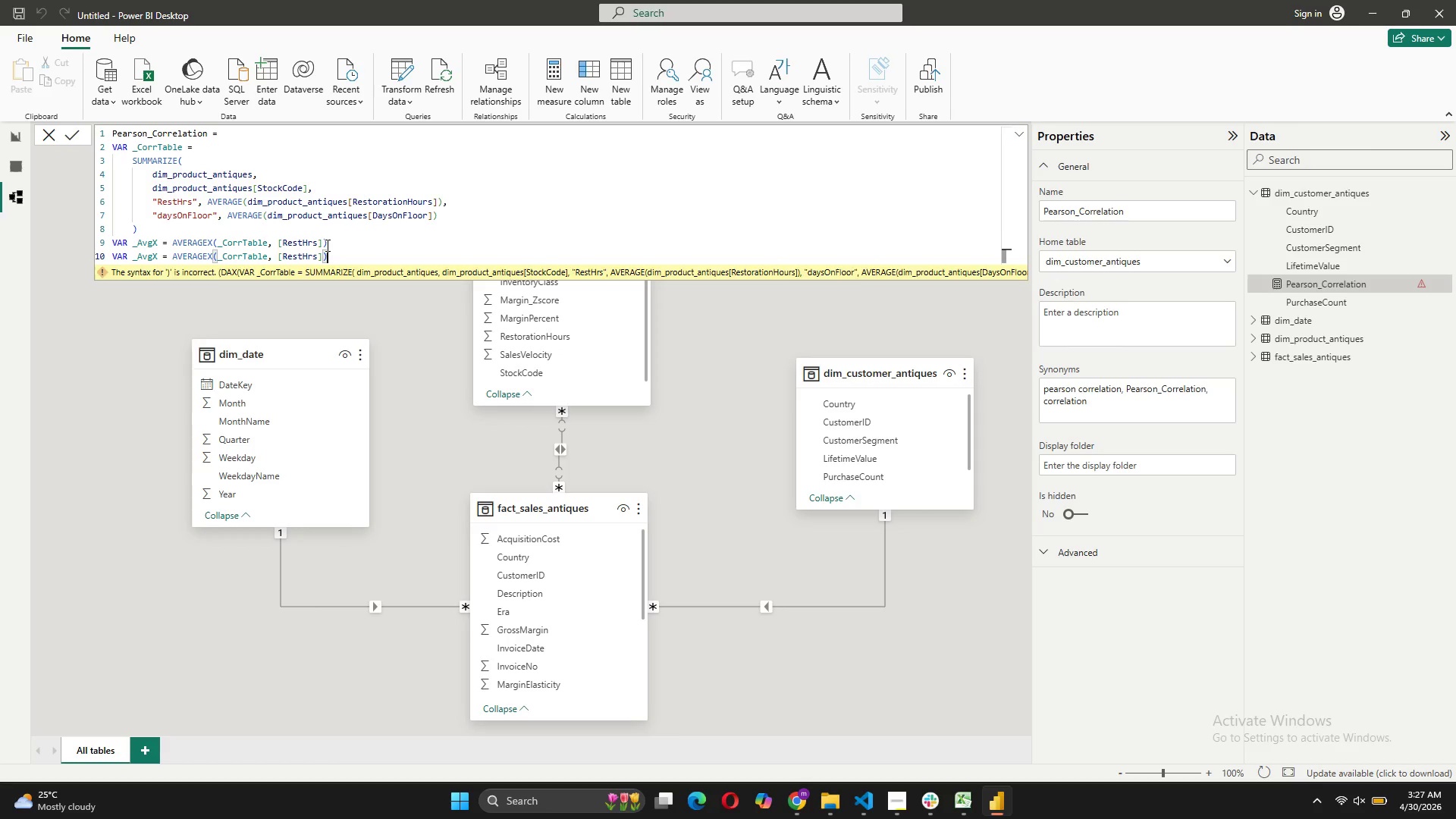 
key(Shift+Enter)
 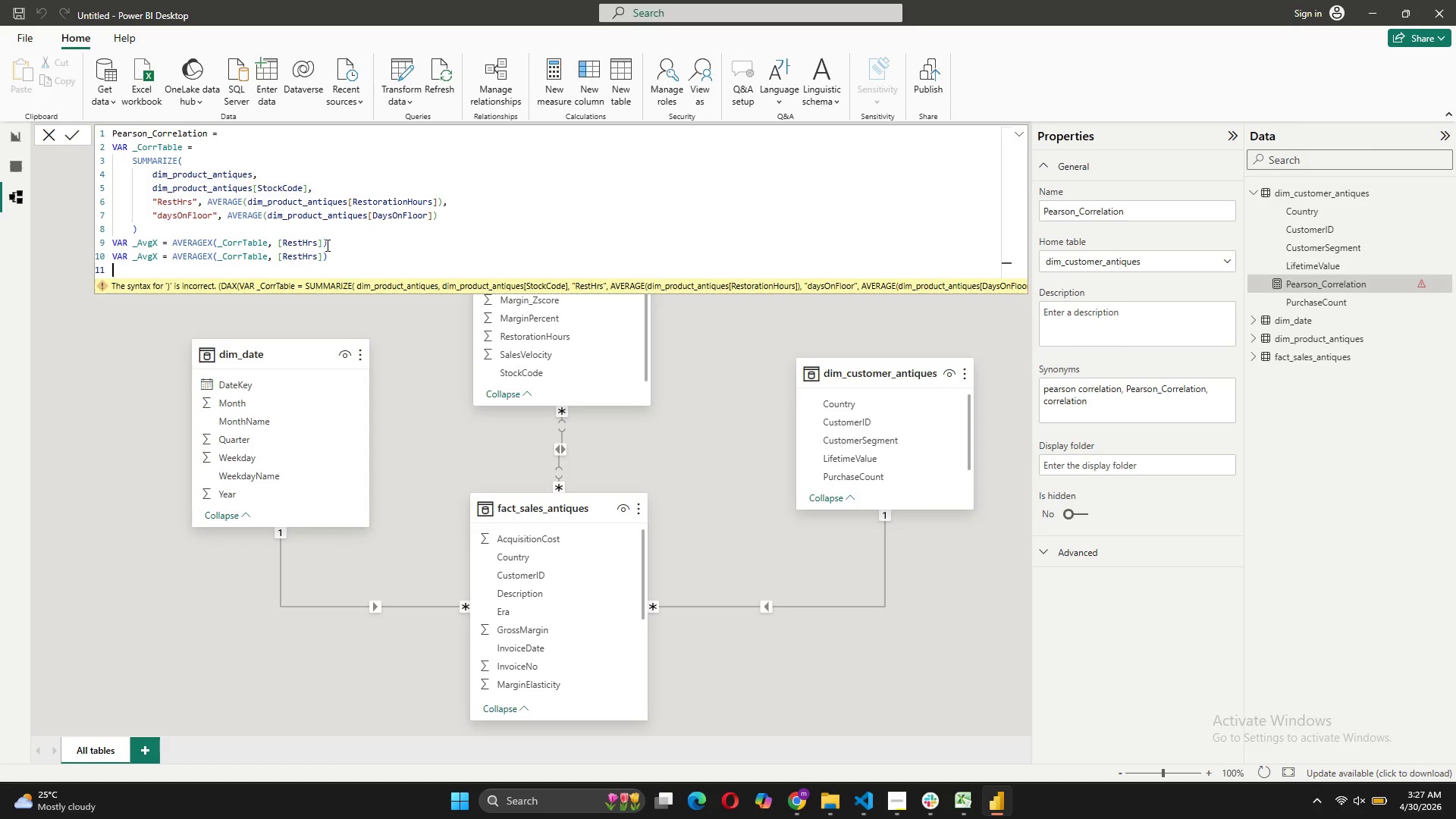 
key(Control+V)
 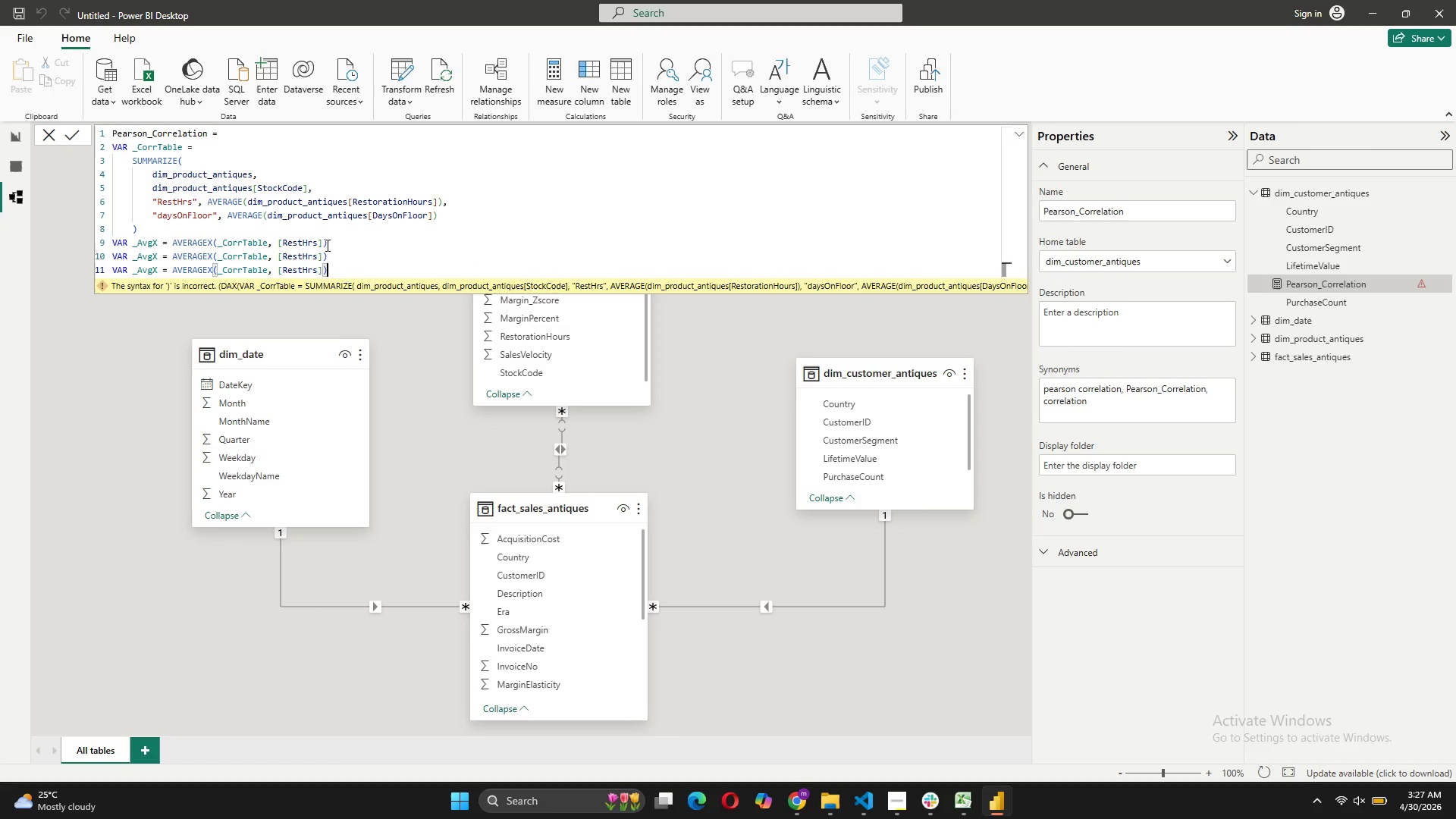 
key(Shift+Enter)
 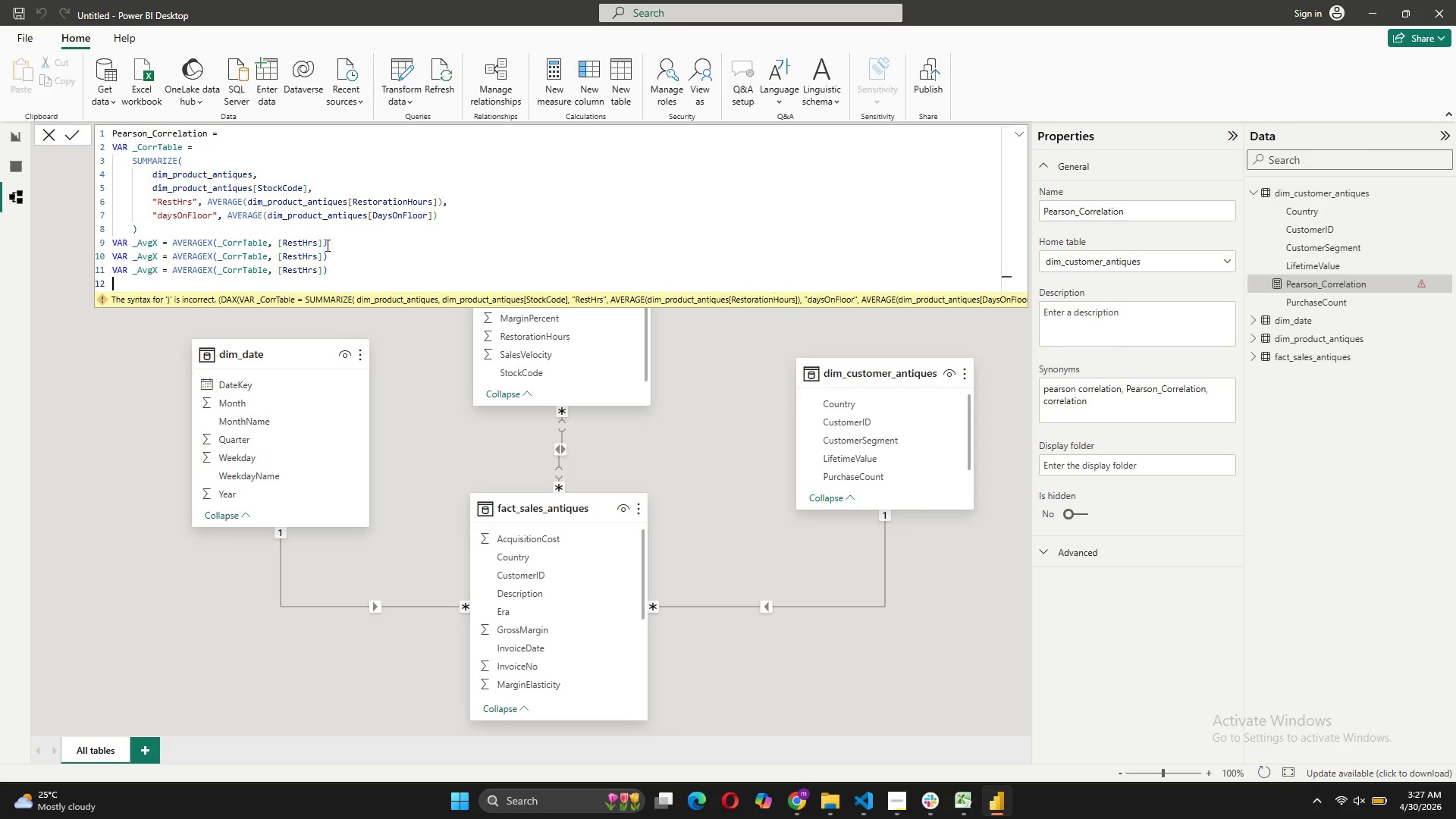 
key(Control+V)
 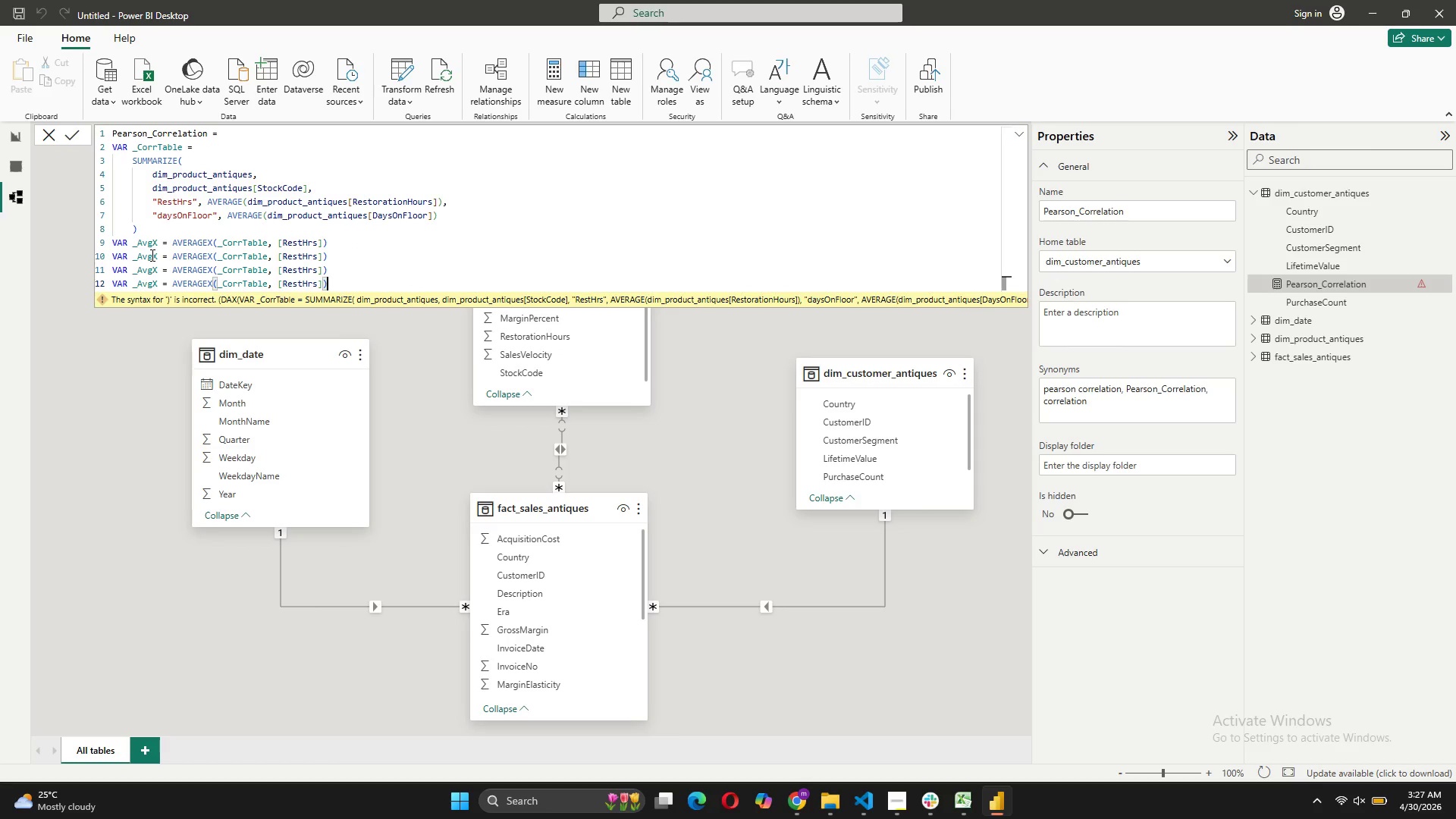 
wait(5.83)
 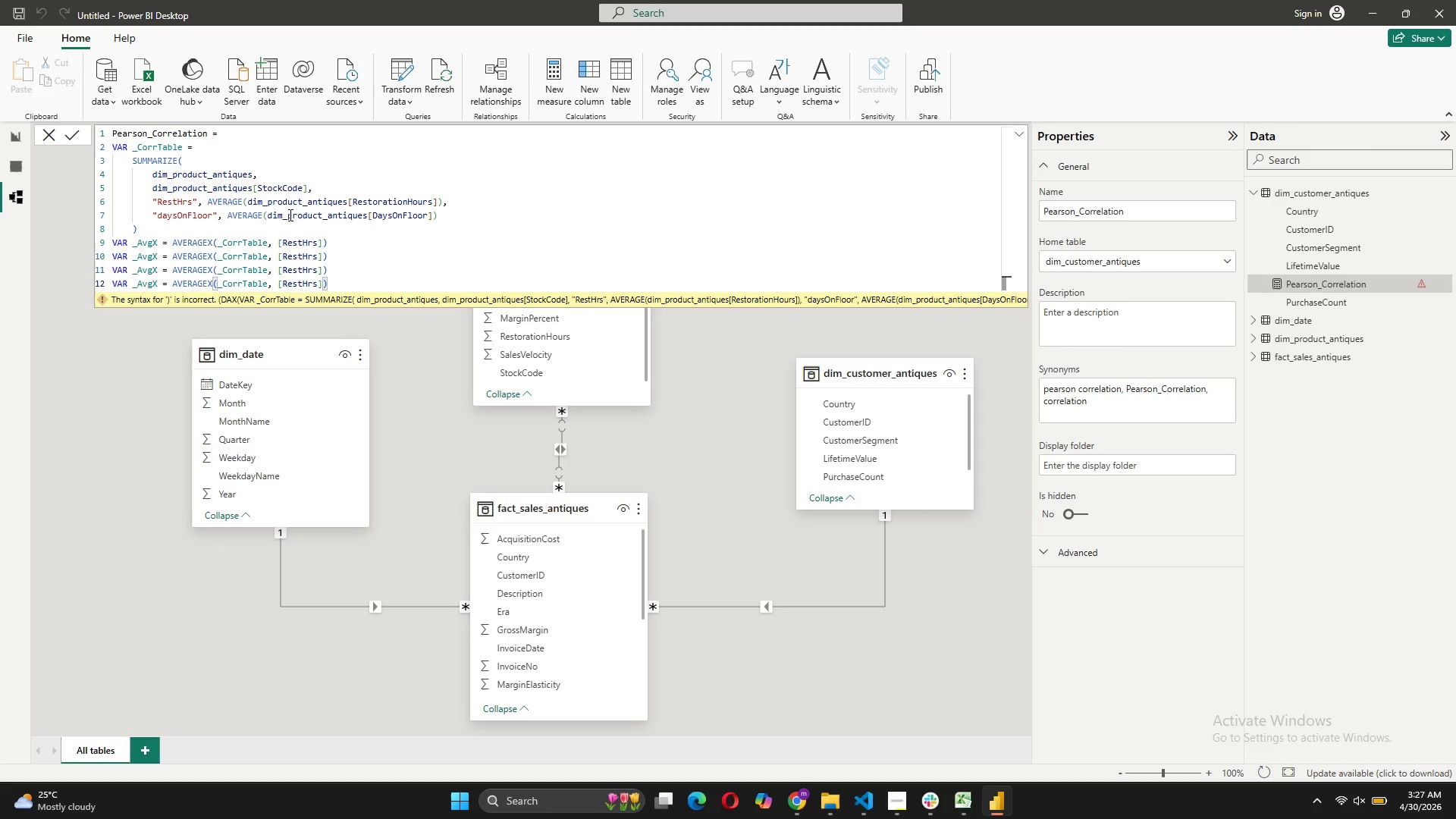 
left_click([156, 256])
 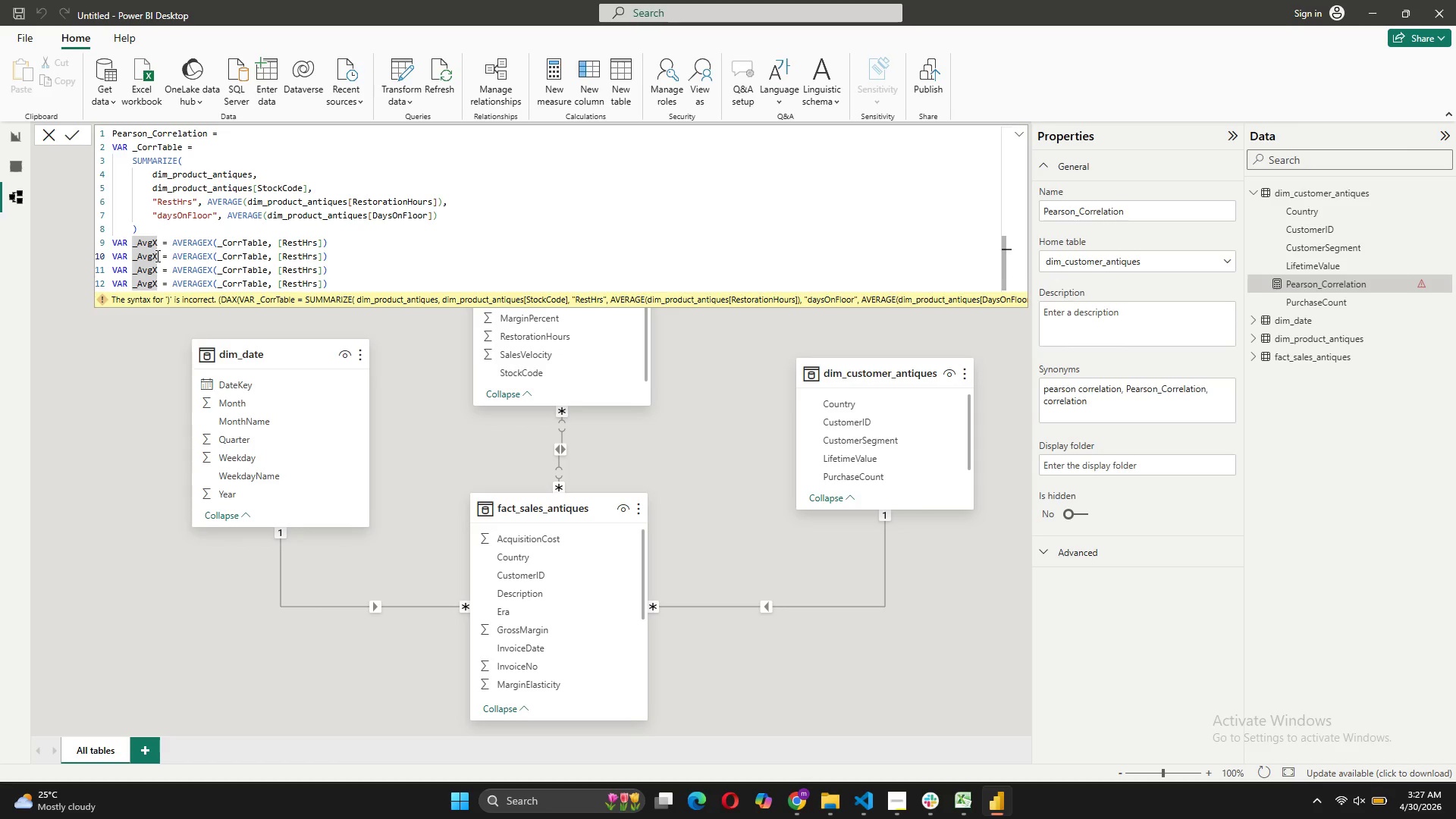 
key(Backspace)
 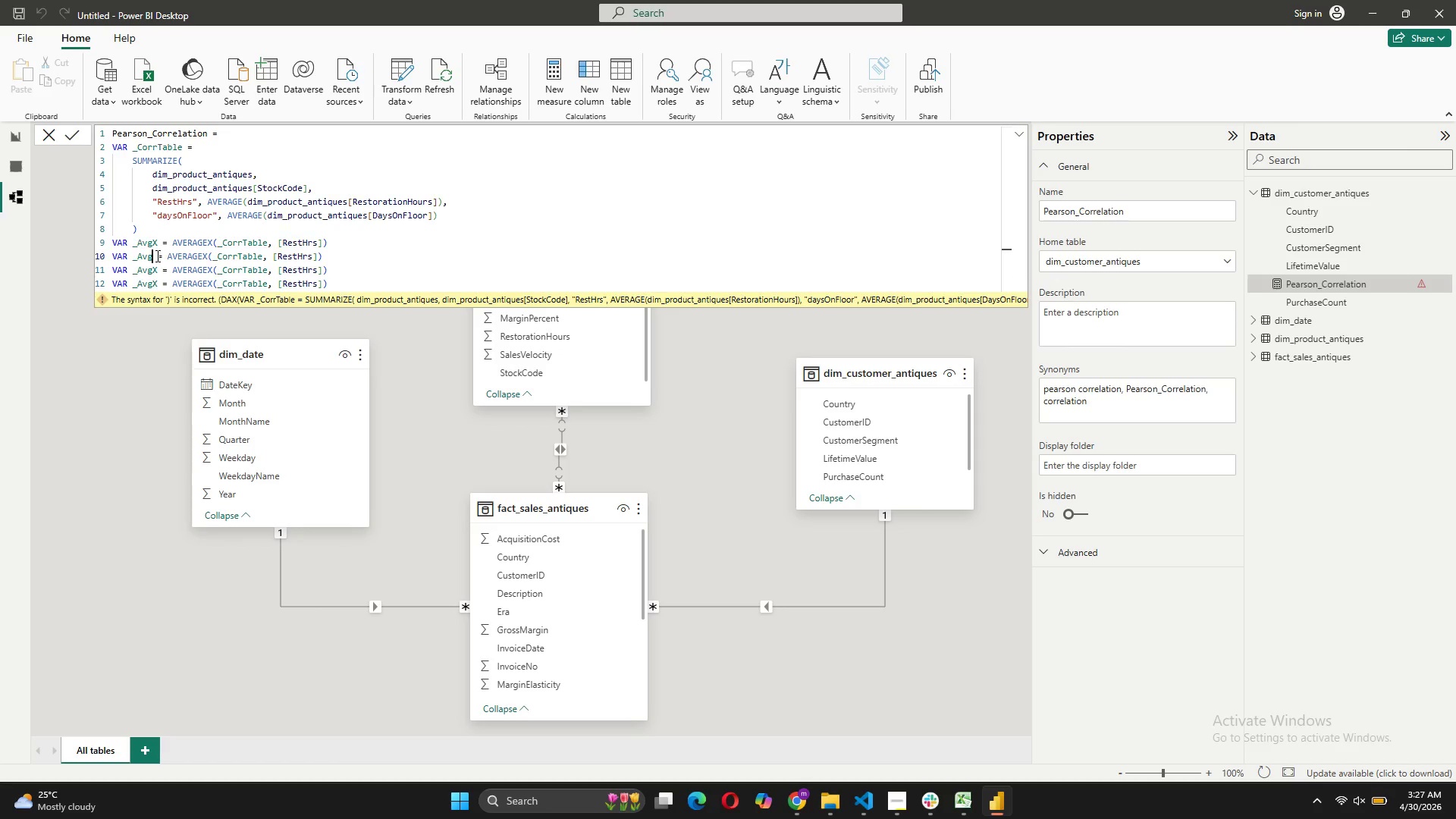 
key(CapsLock)
 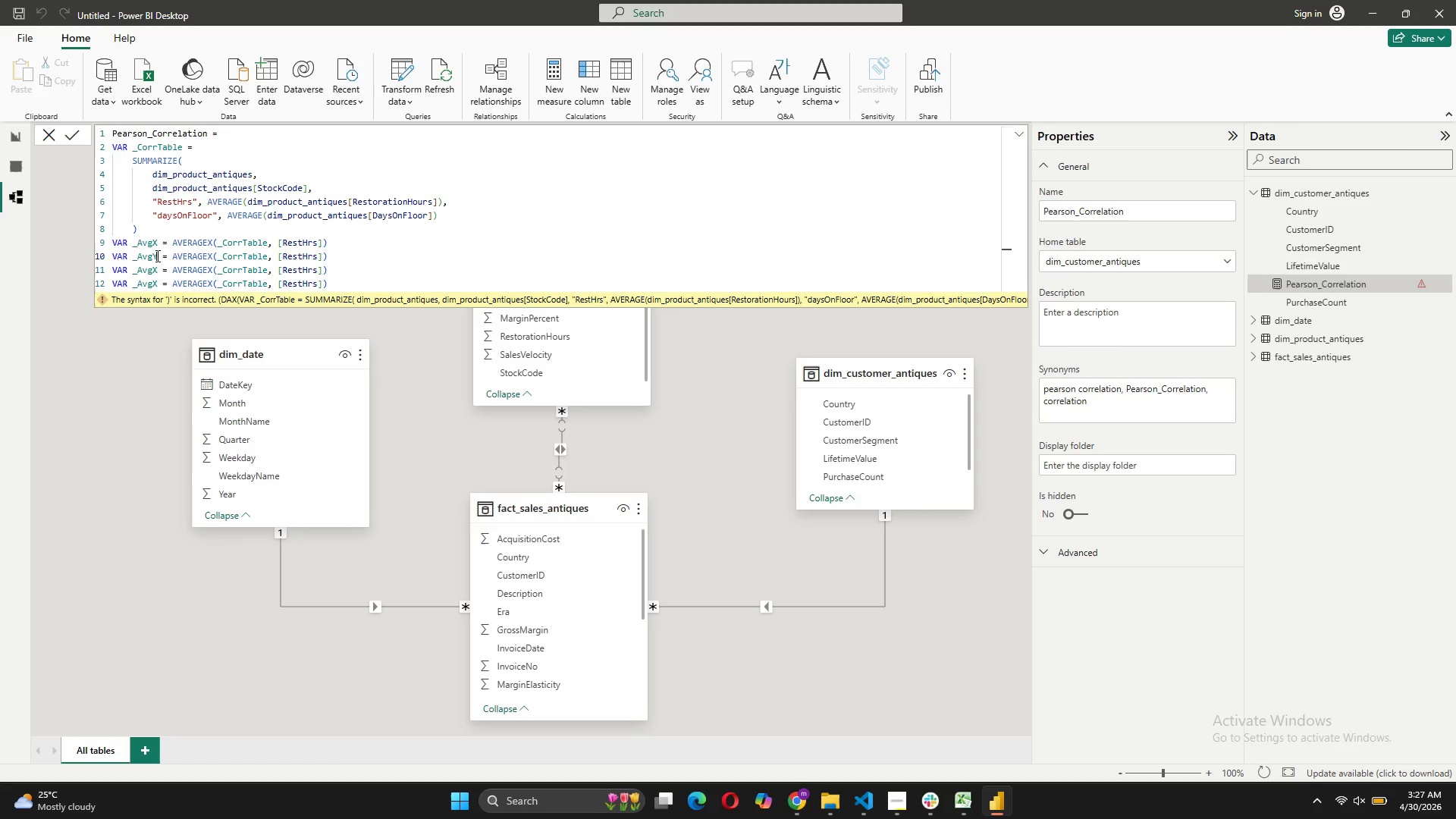 
key(Y)
 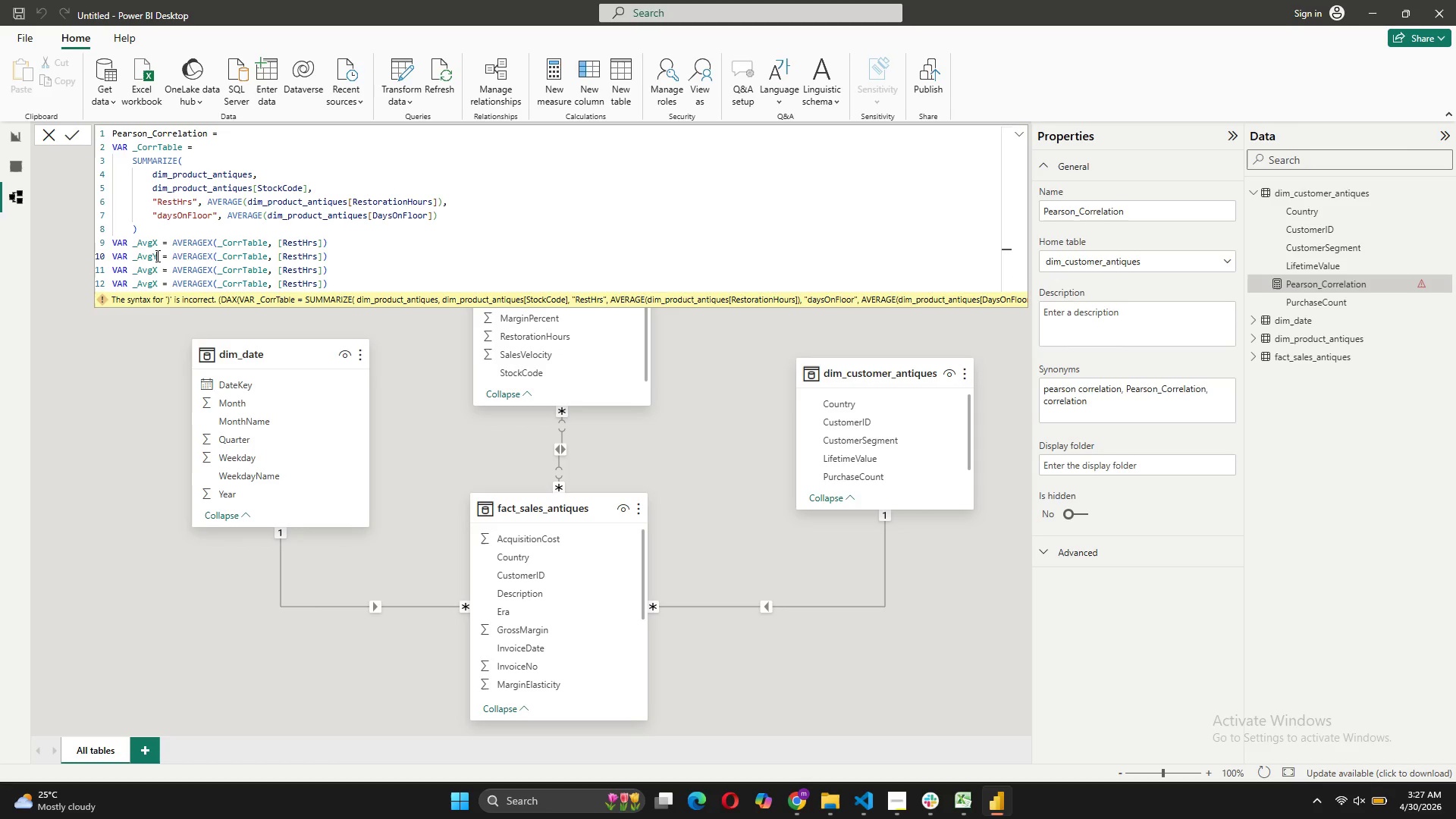 
key(CapsLock)
 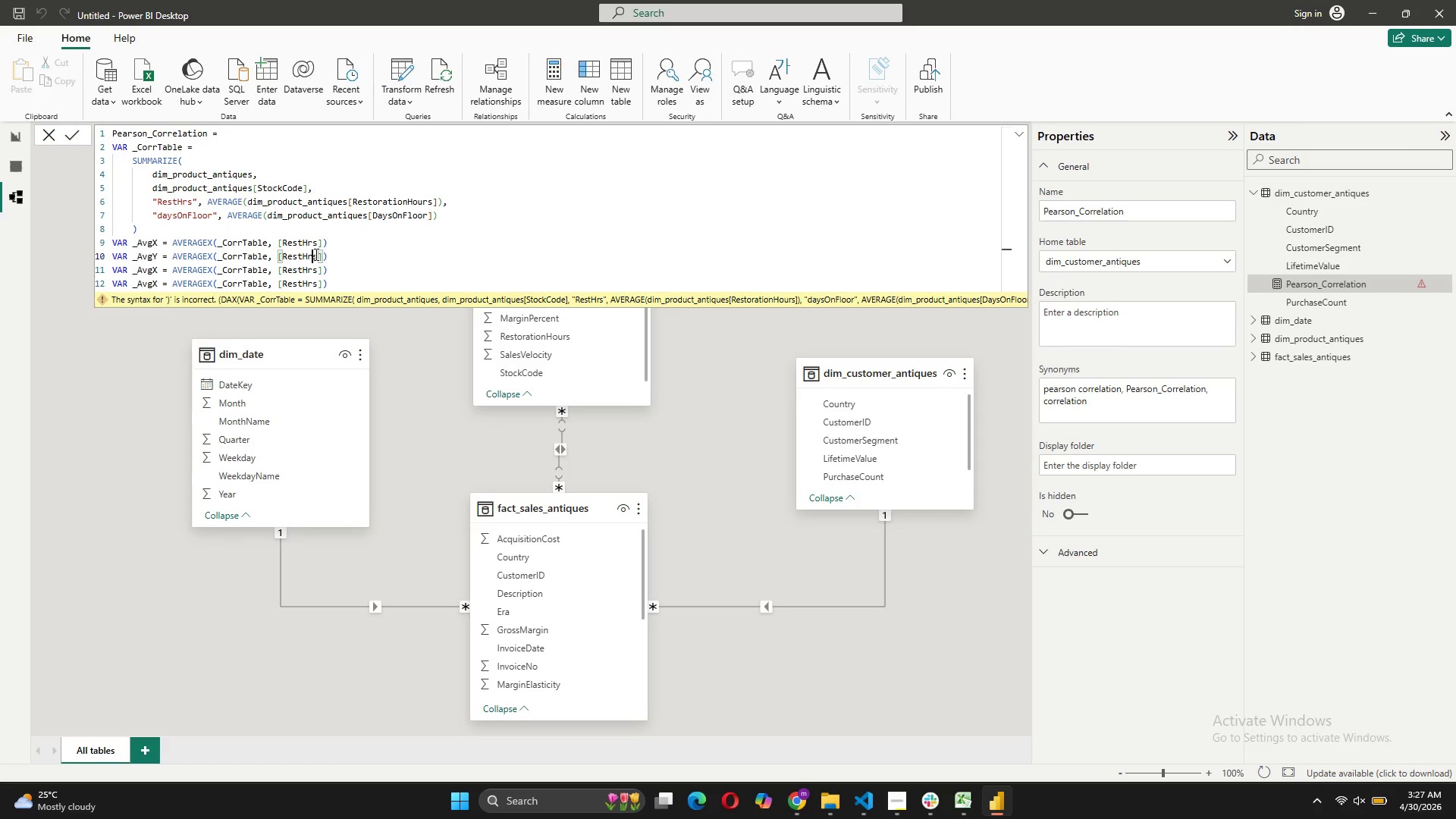 
wait(5.22)
 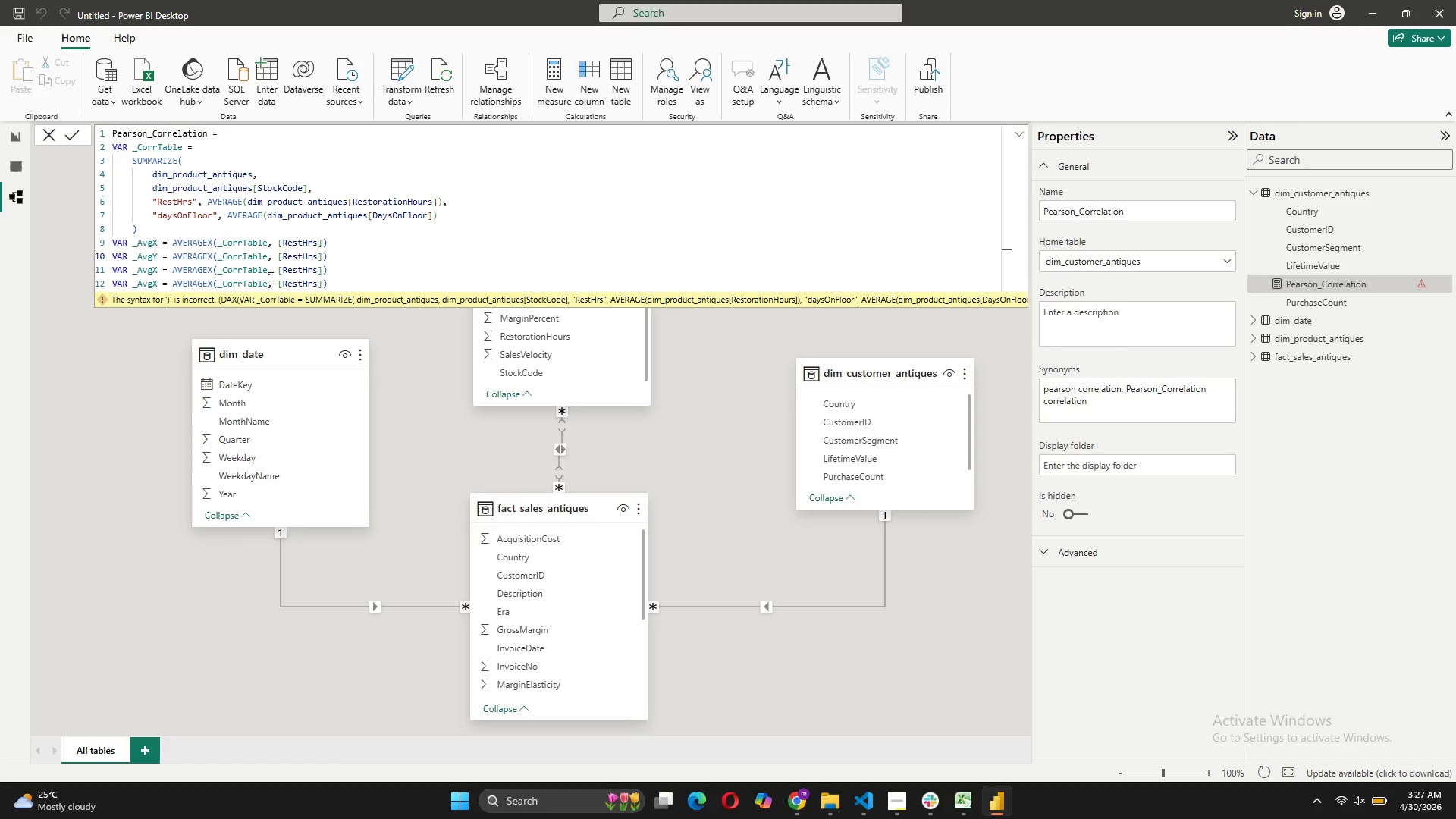 
left_click_drag(start_coordinate=[318, 256], to_coordinate=[281, 256])
 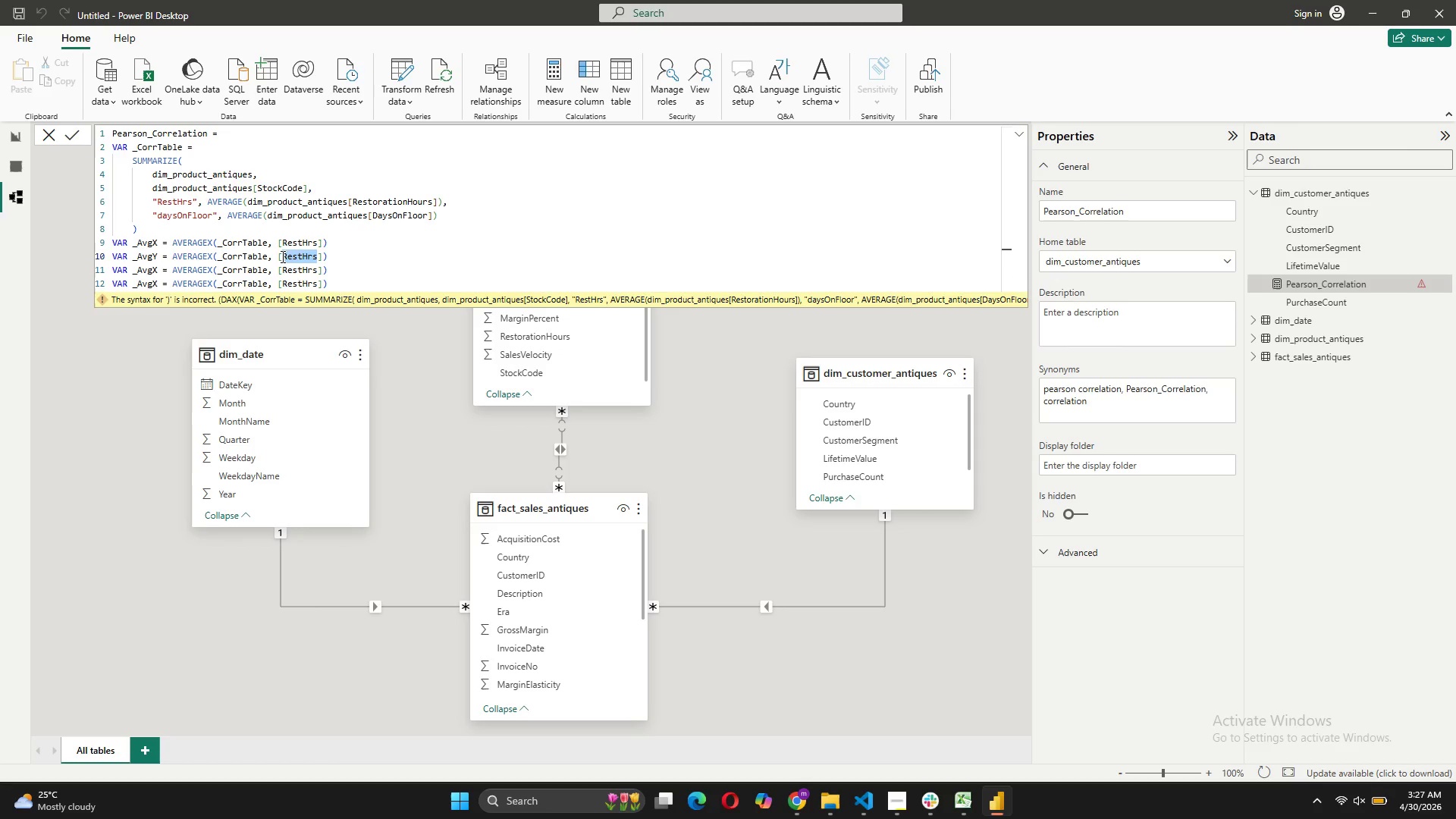 
type(Days)
 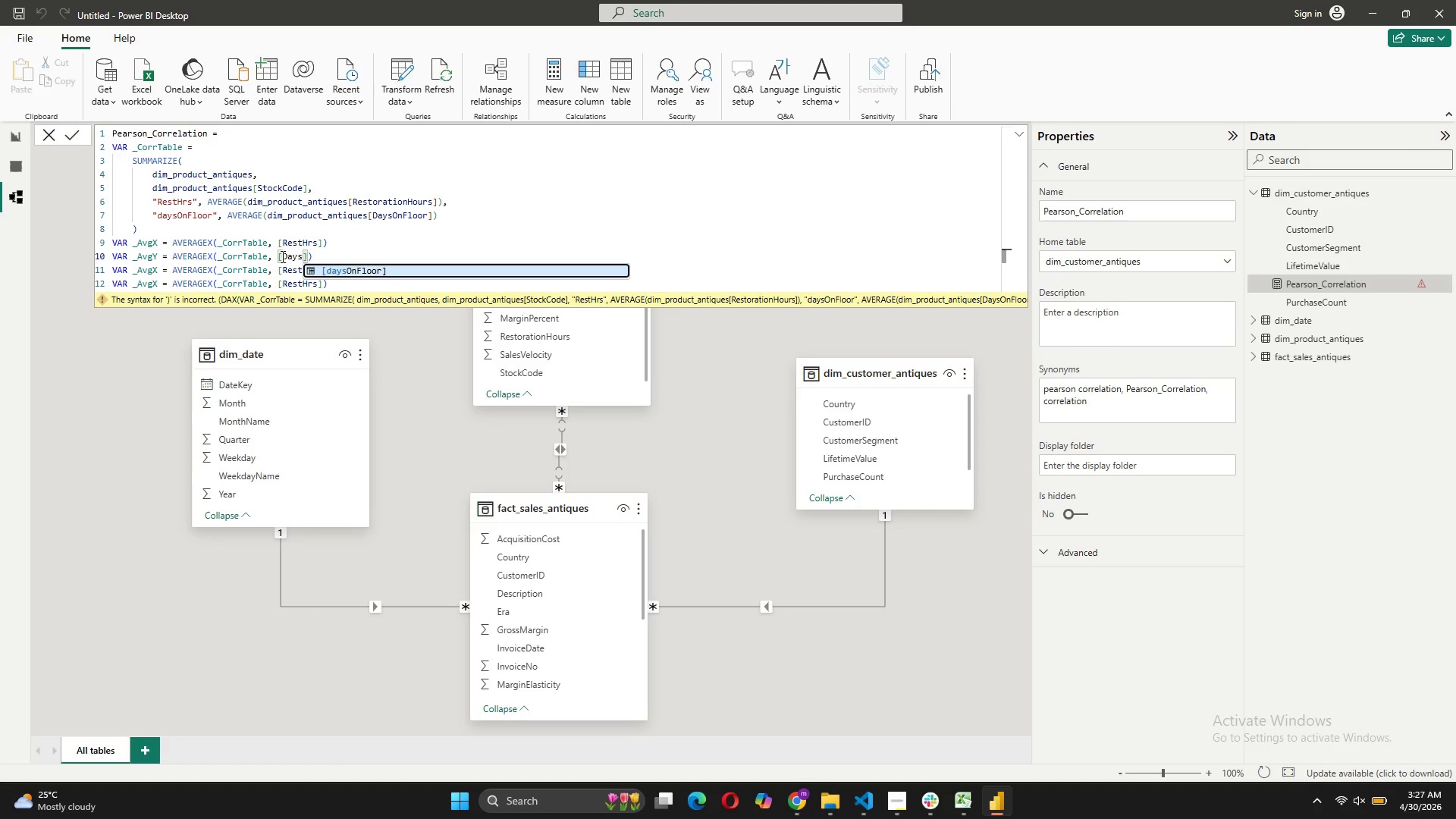 
key(Tab)
 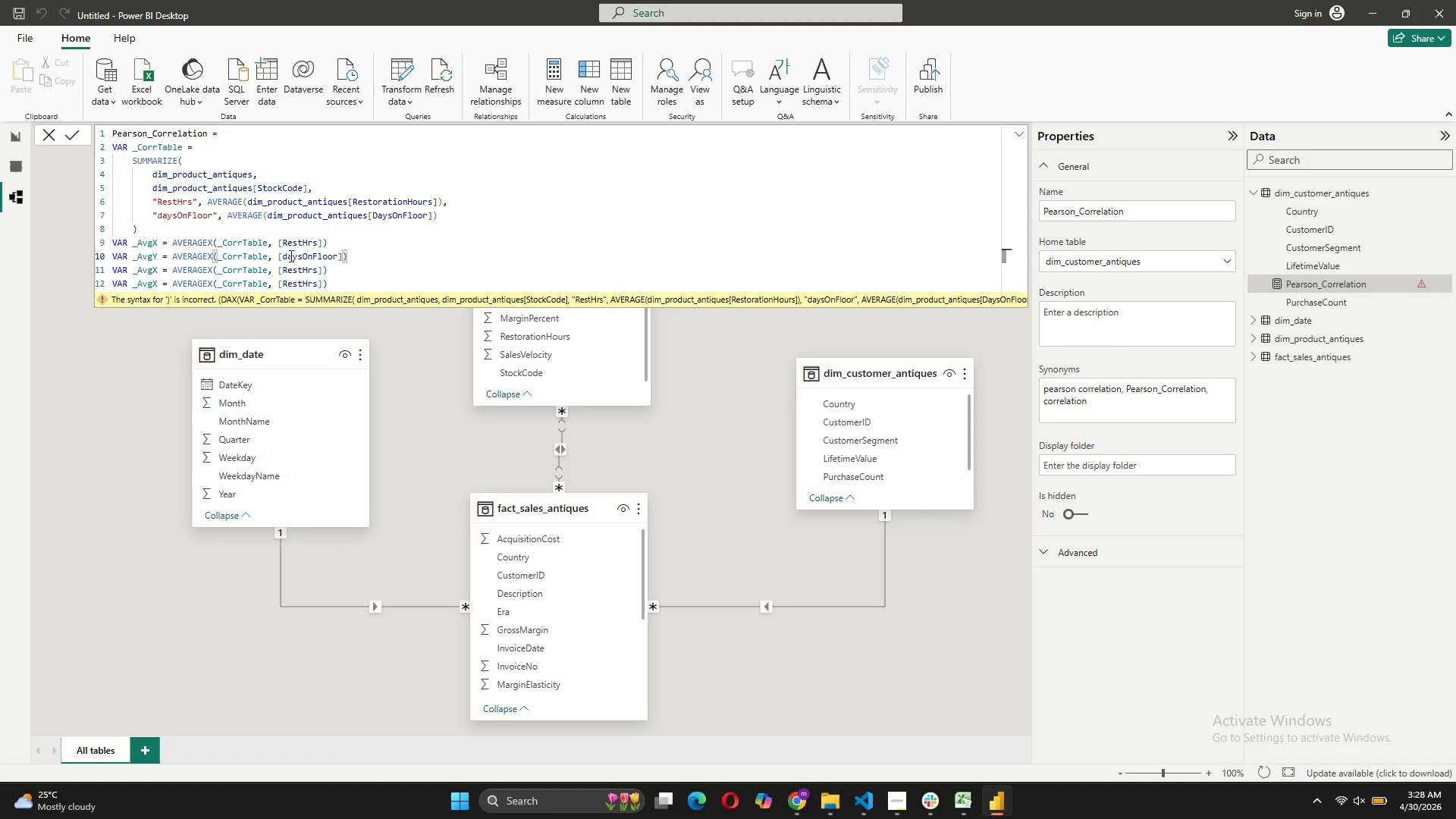 
left_click([290, 256])
 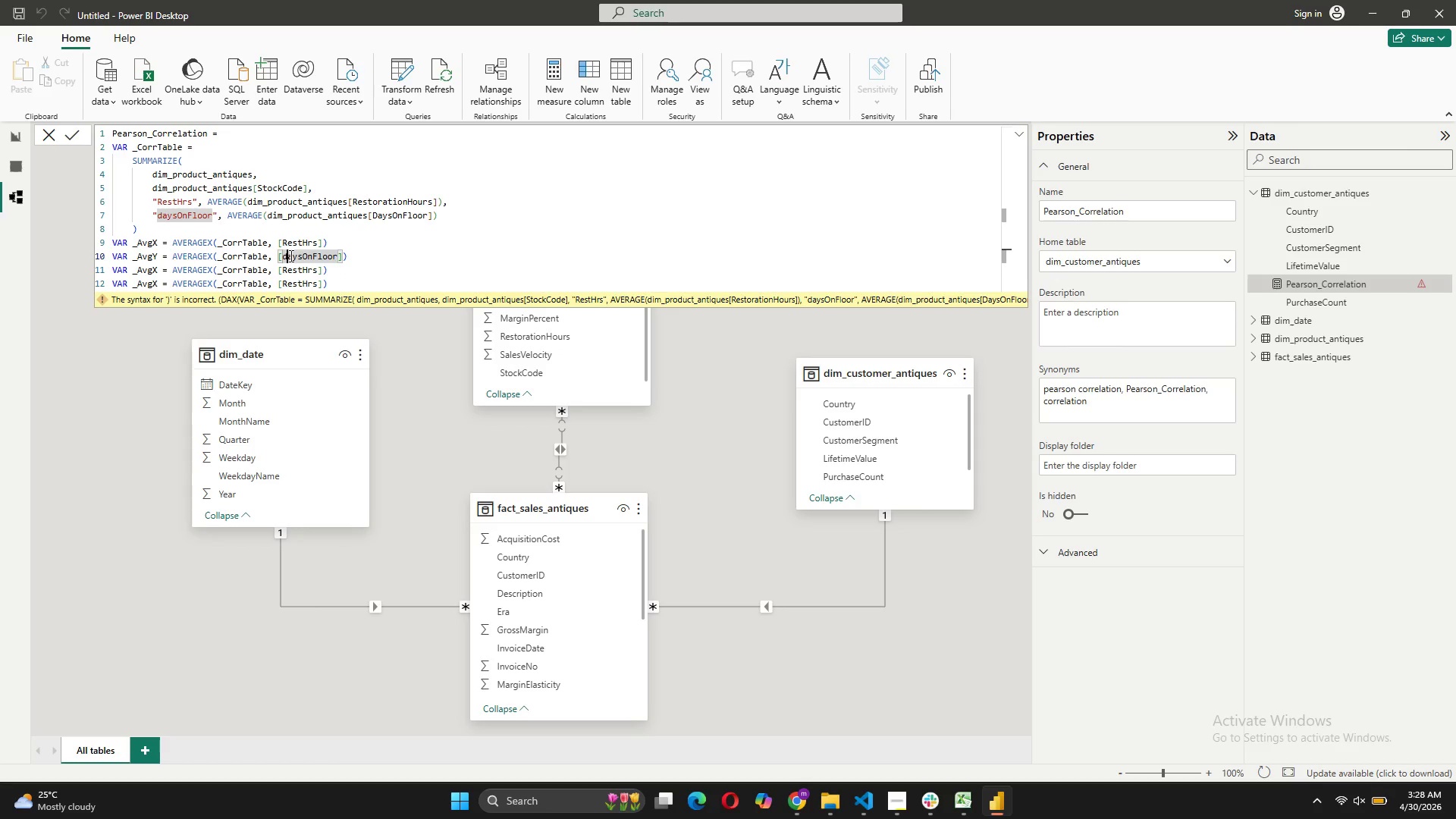 
key(Backspace)
 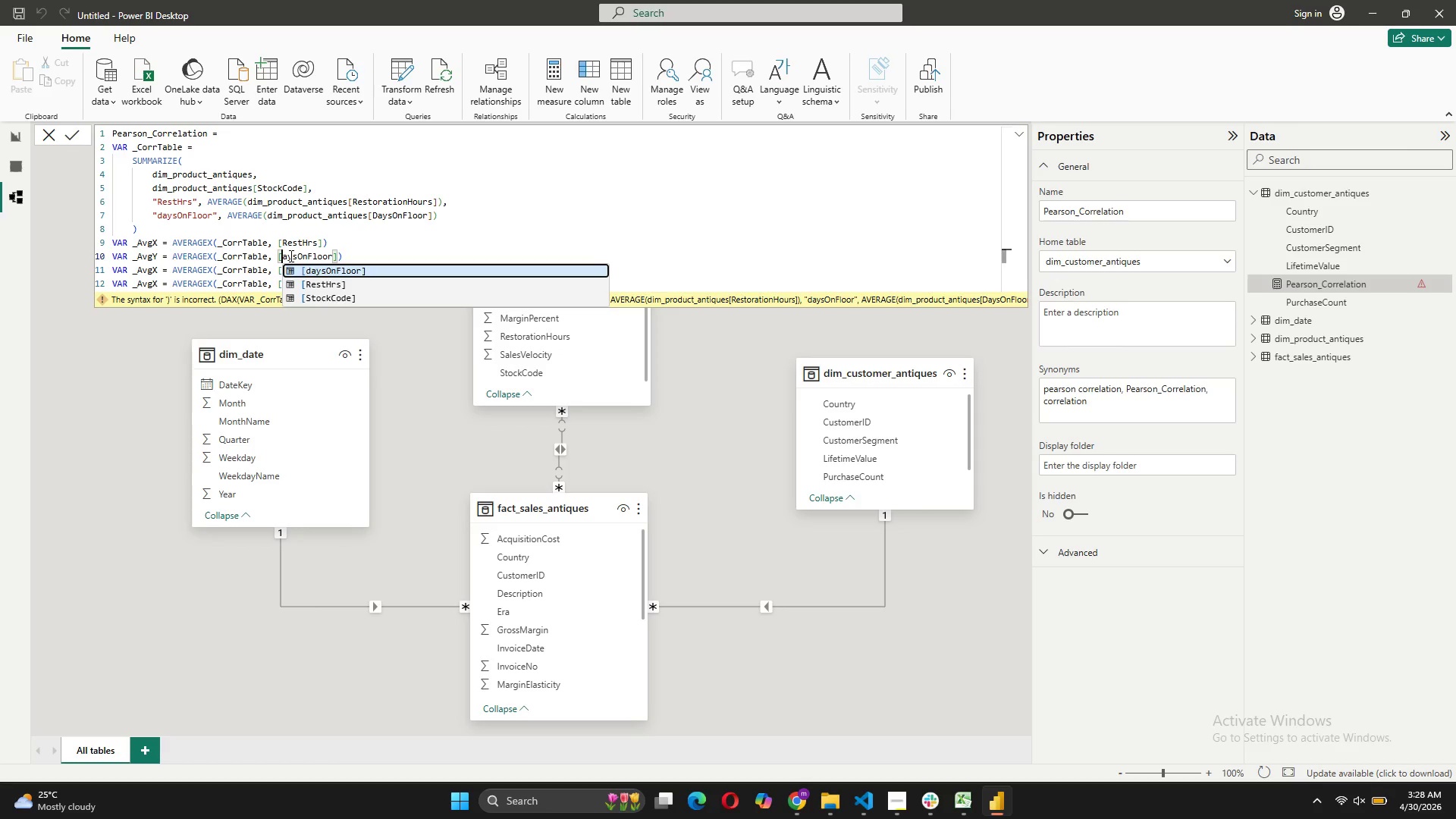 
key(CapsLock)
 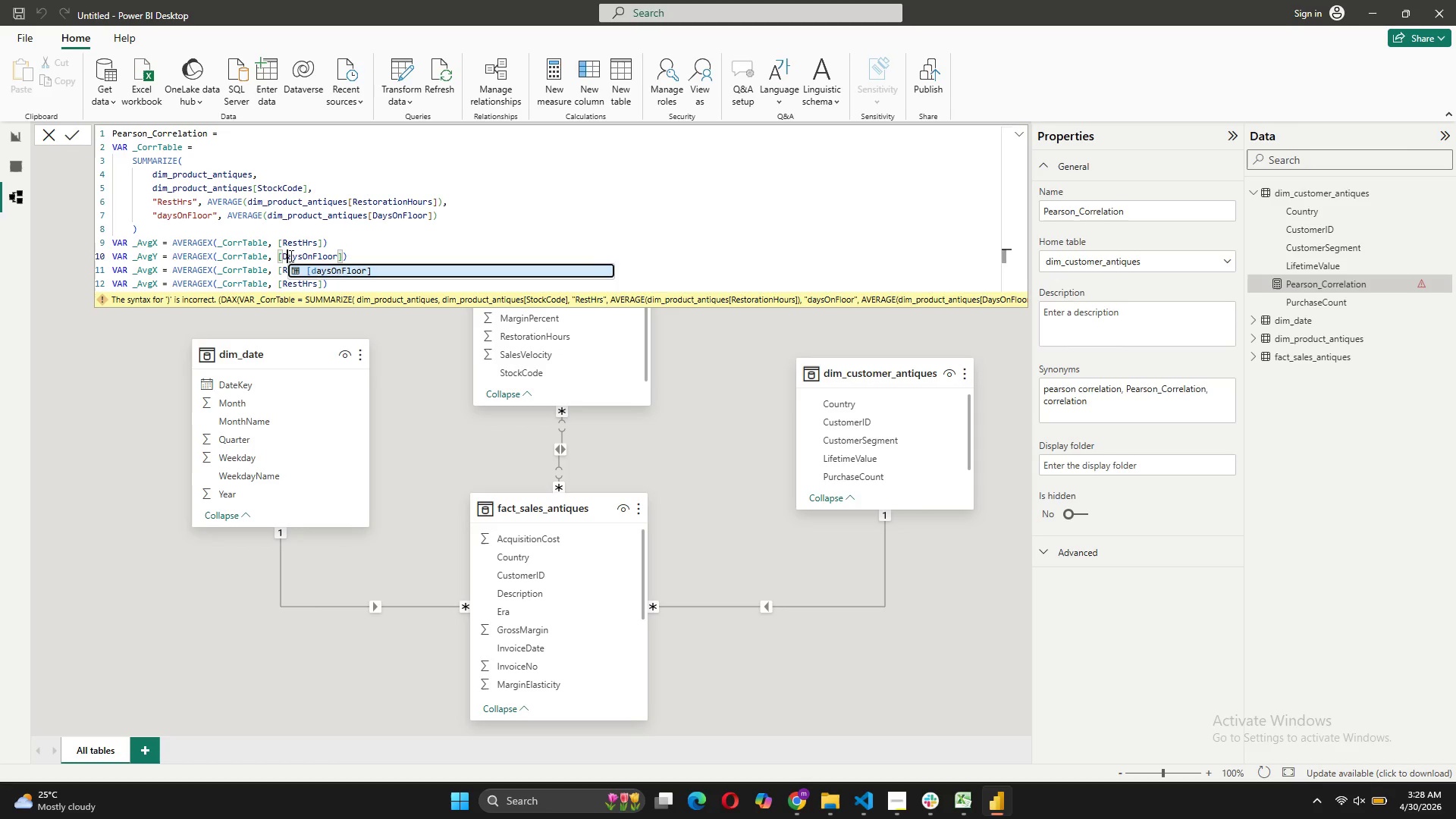 
key(D)
 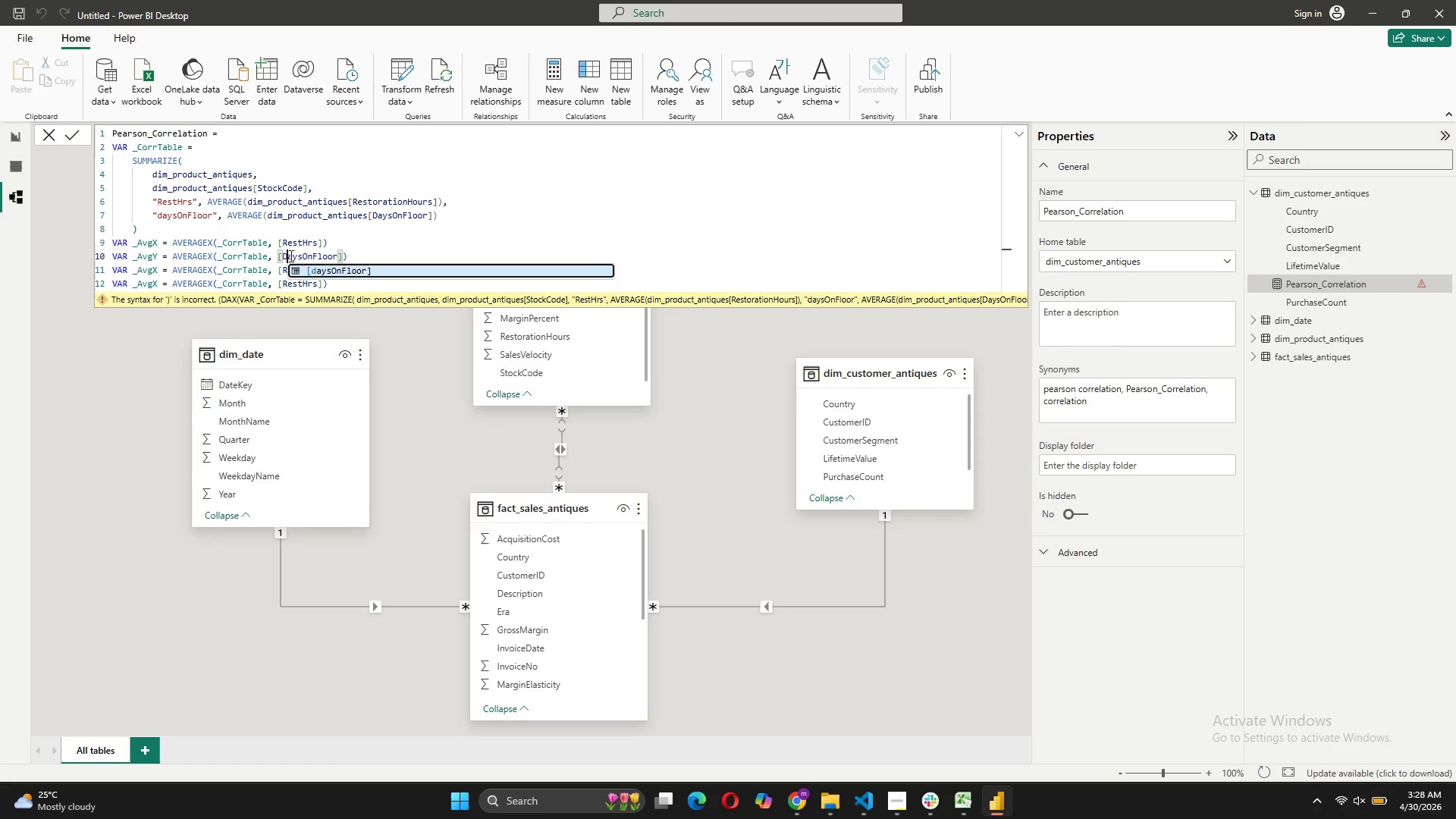 
key(CapsLock)
 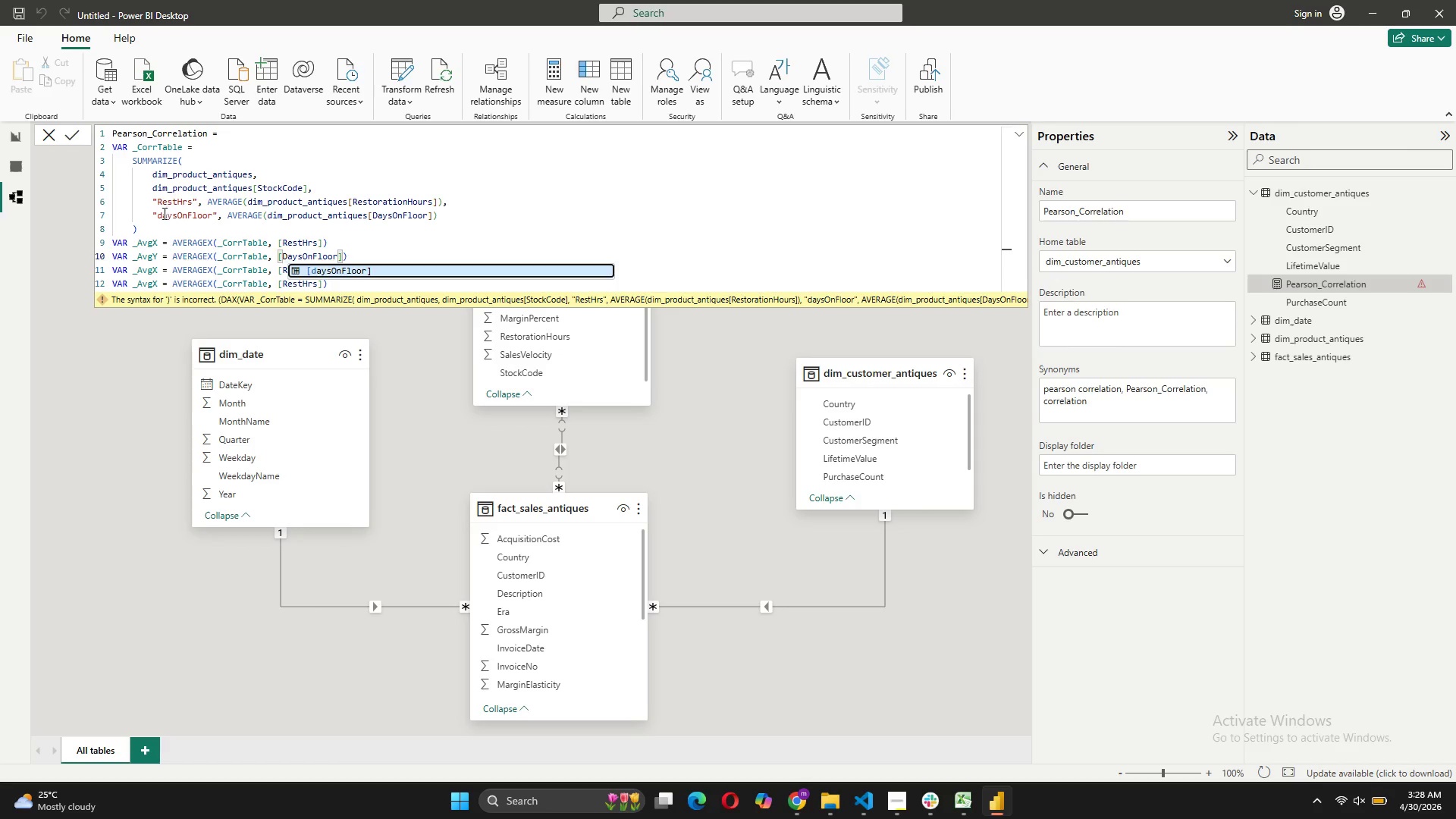 
left_click([162, 215])
 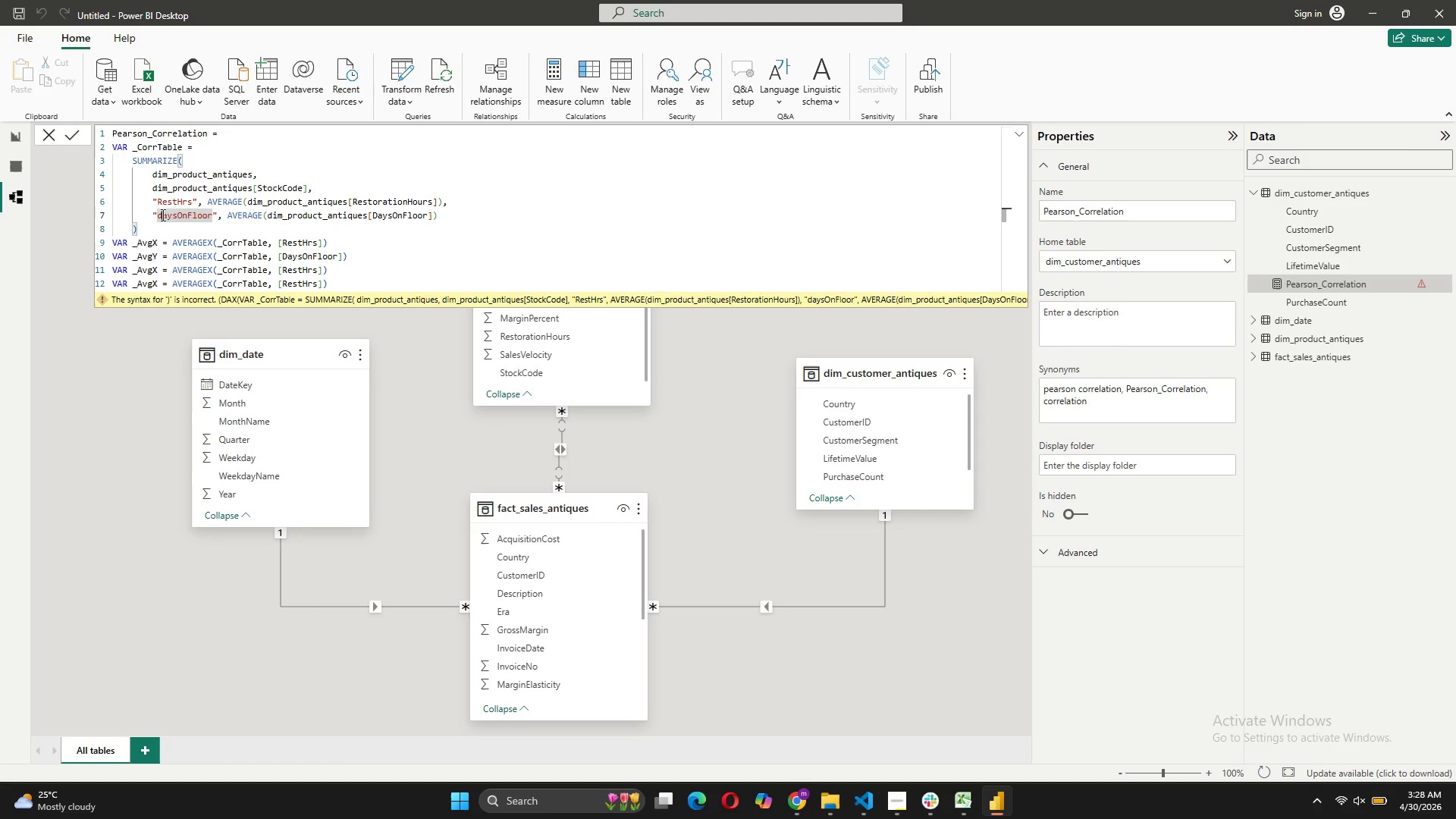 
key(Backspace)
 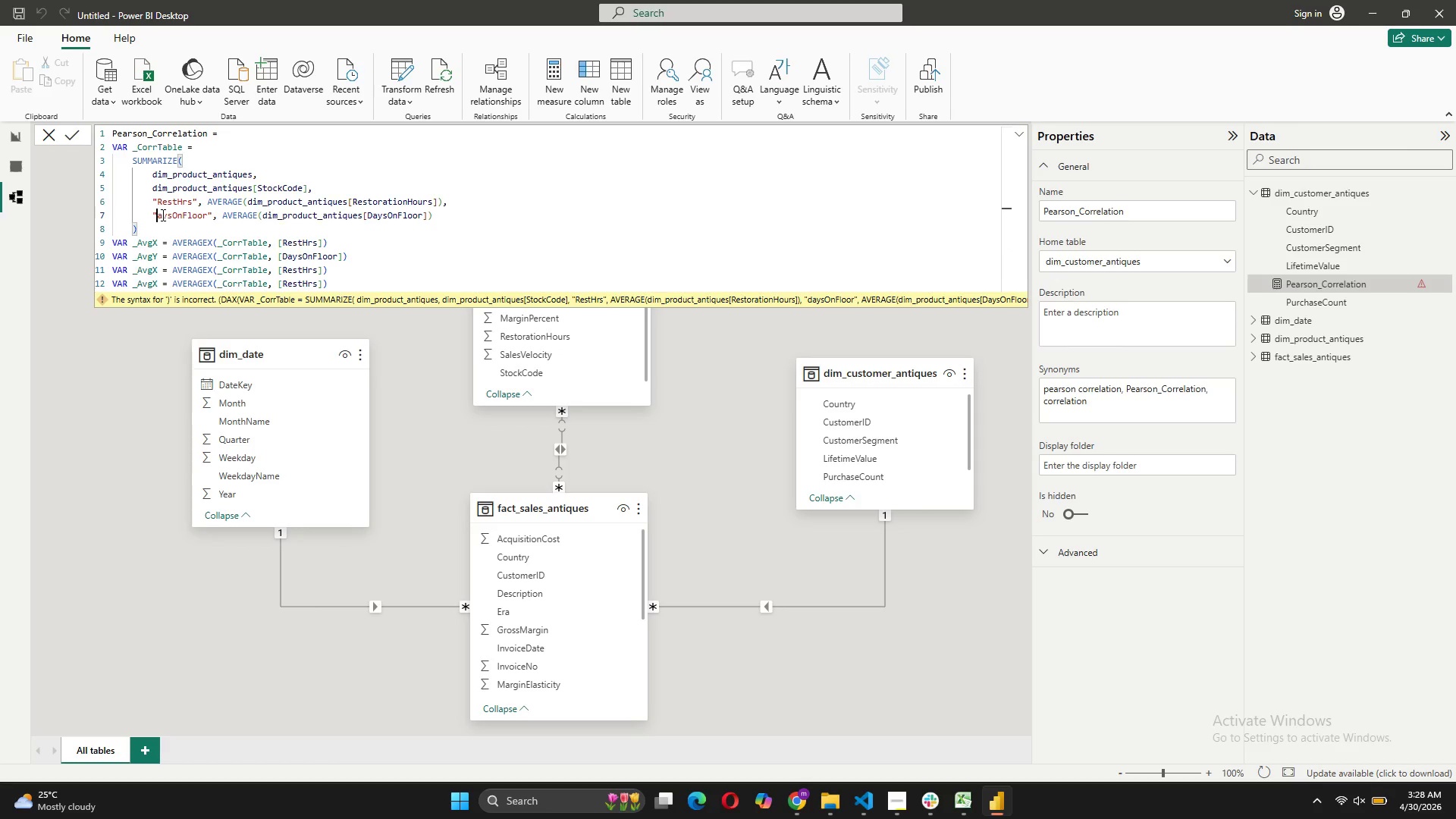 
key(CapsLock)
 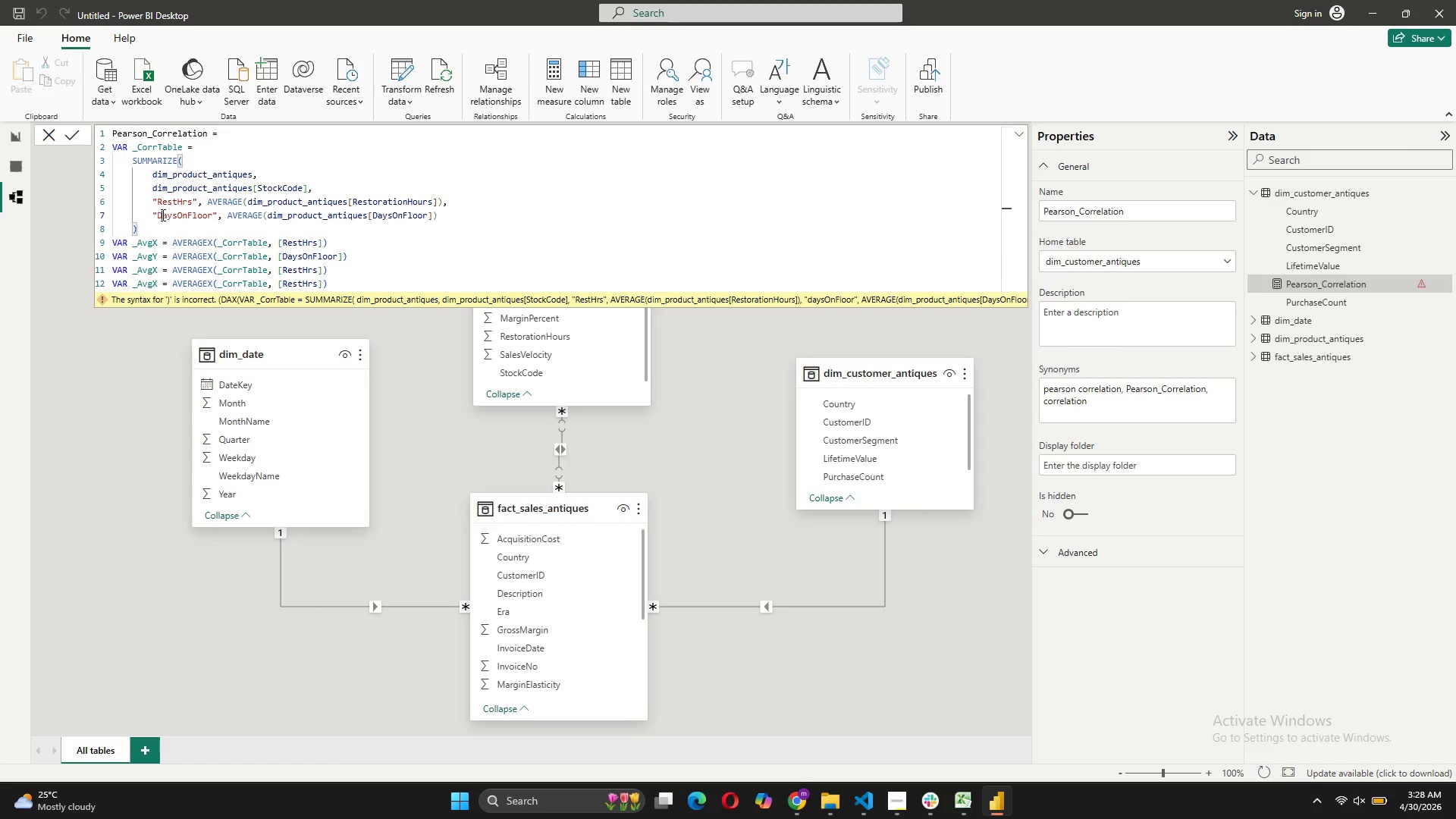 
key(D)
 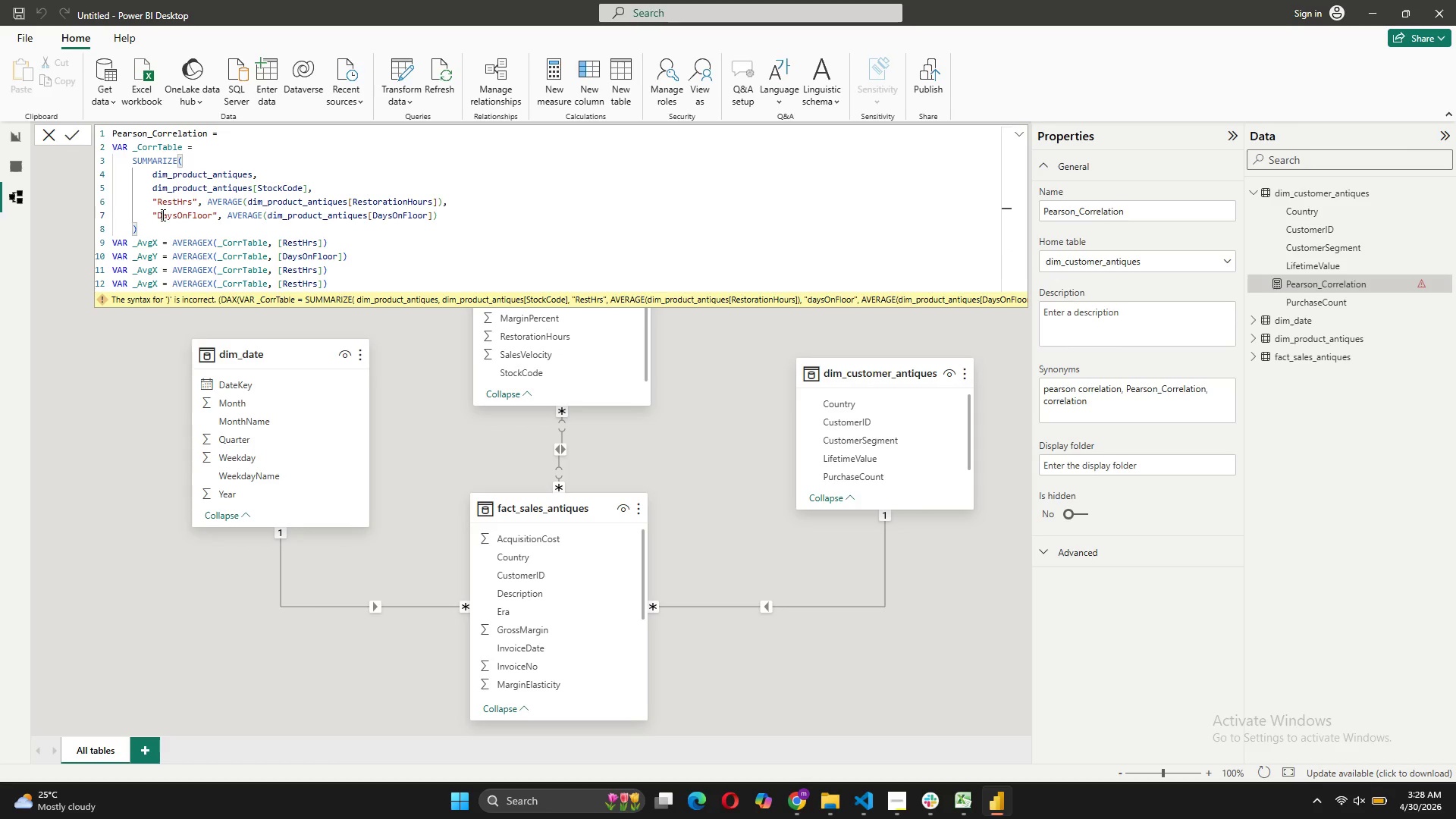 
key(CapsLock)
 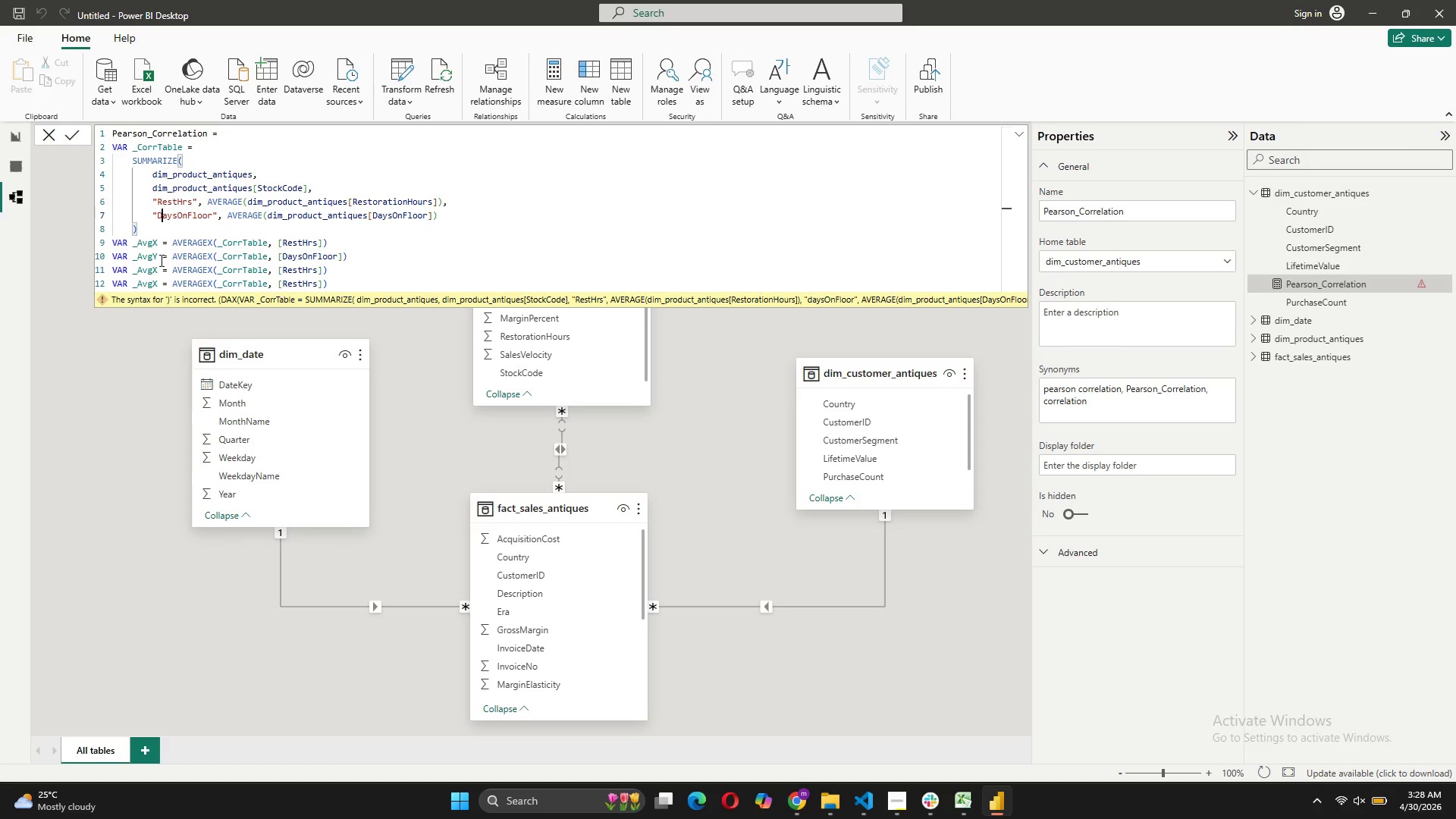 
left_click([154, 272])
 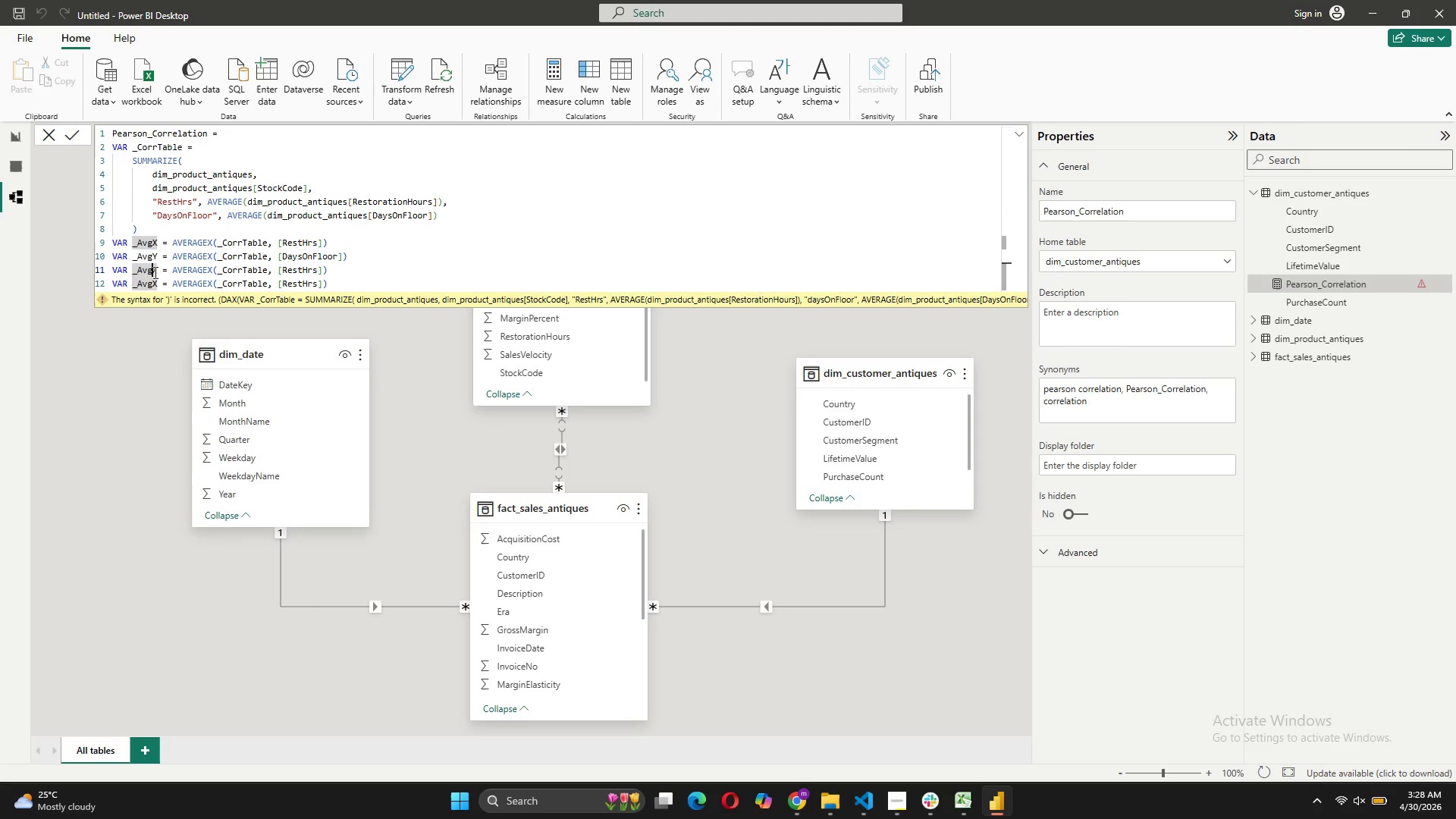 
left_click([154, 272])
 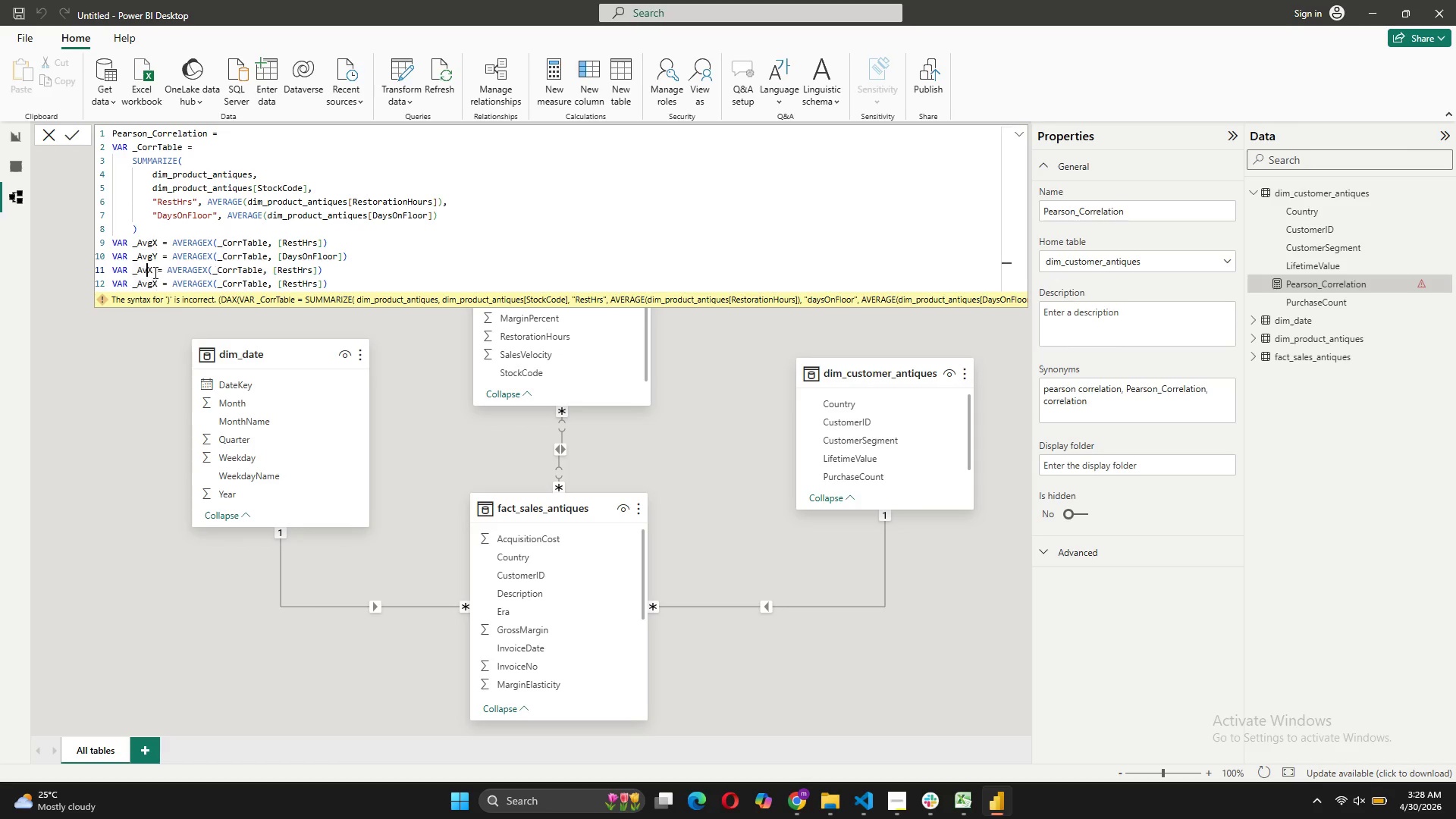 
key(Backspace)
key(Backspace)
key(Backspace)
type(Std)
 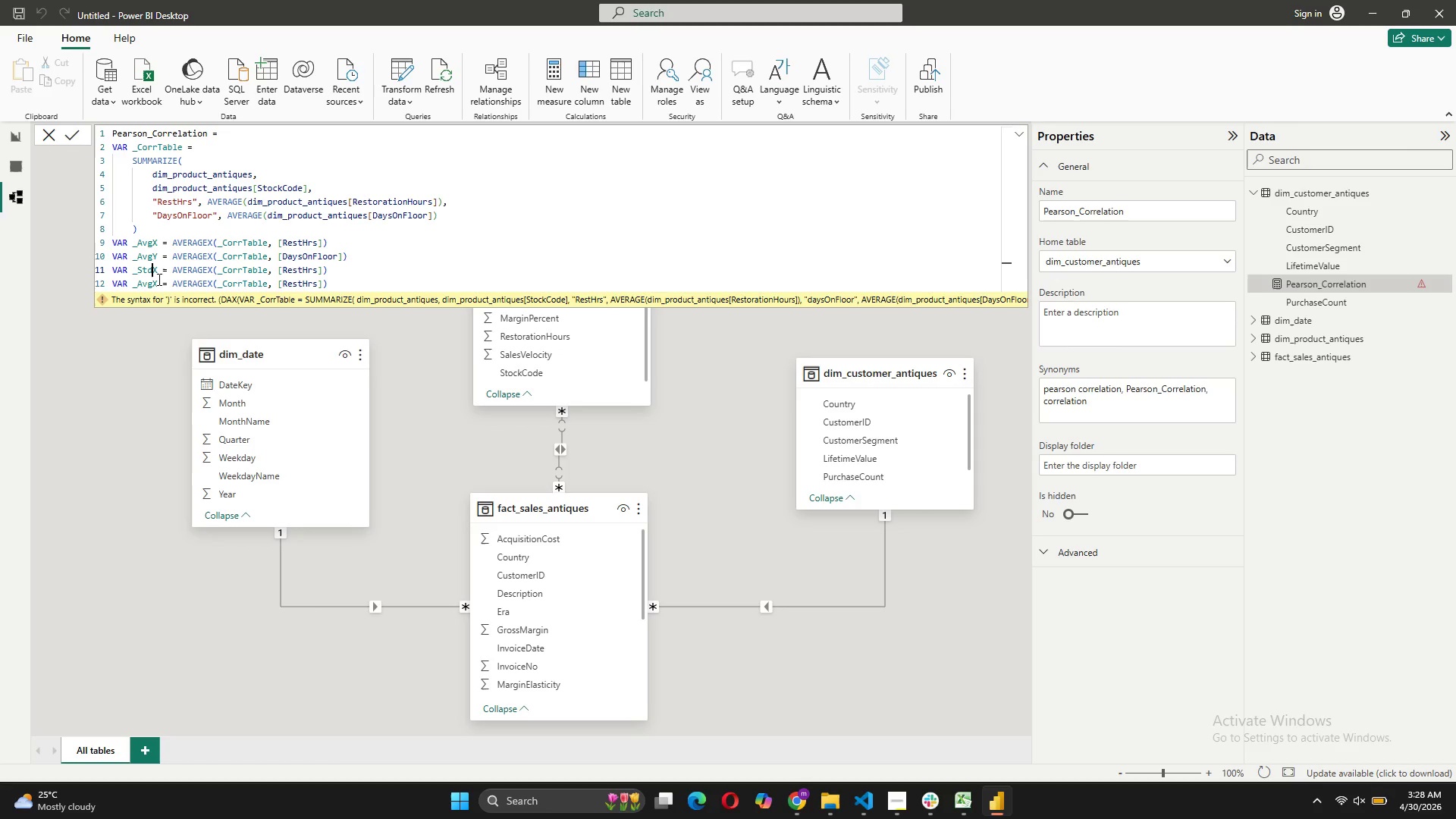 
left_click_drag(start_coordinate=[151, 283], to_coordinate=[138, 281])
 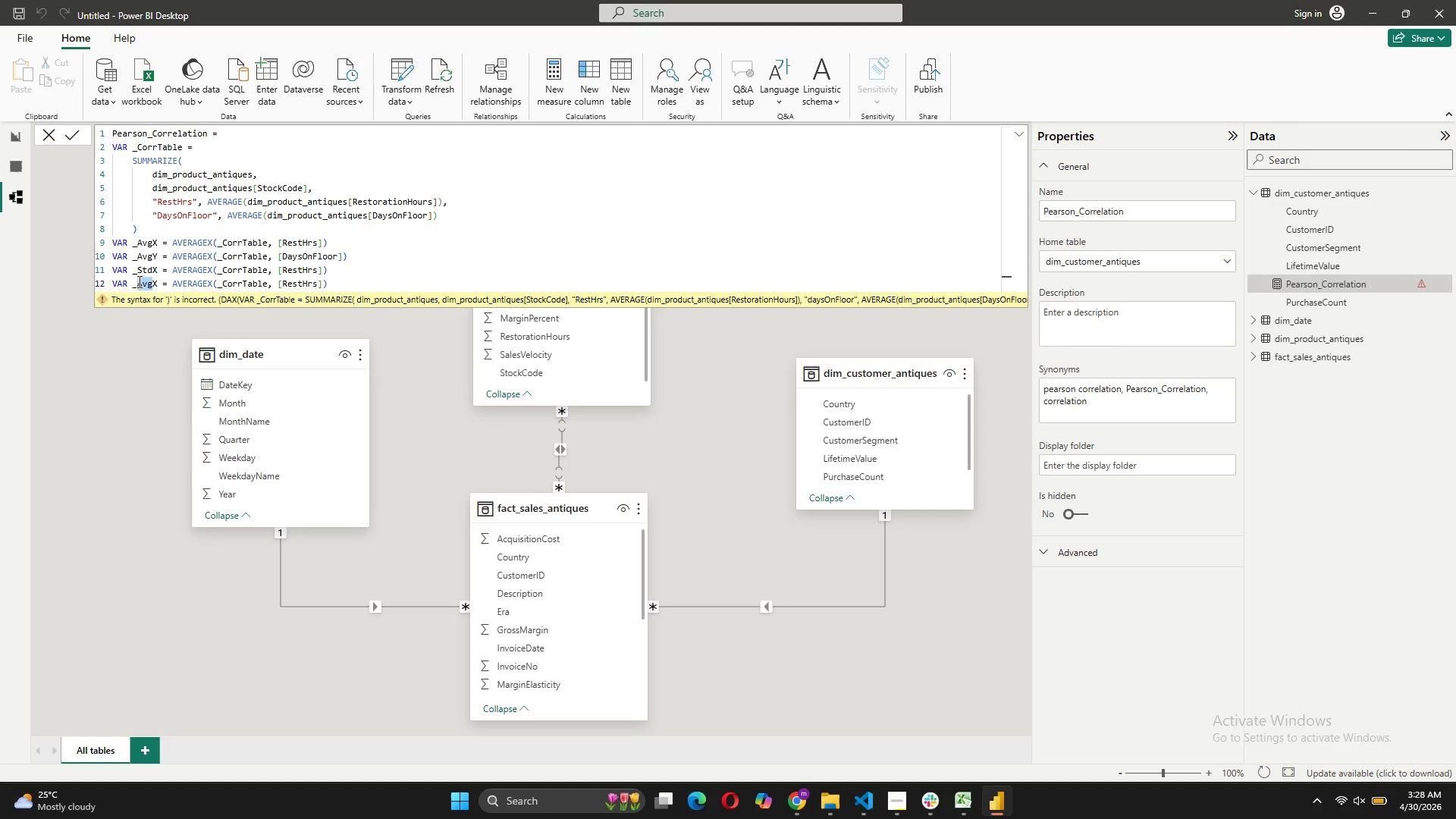 
type(Std)
 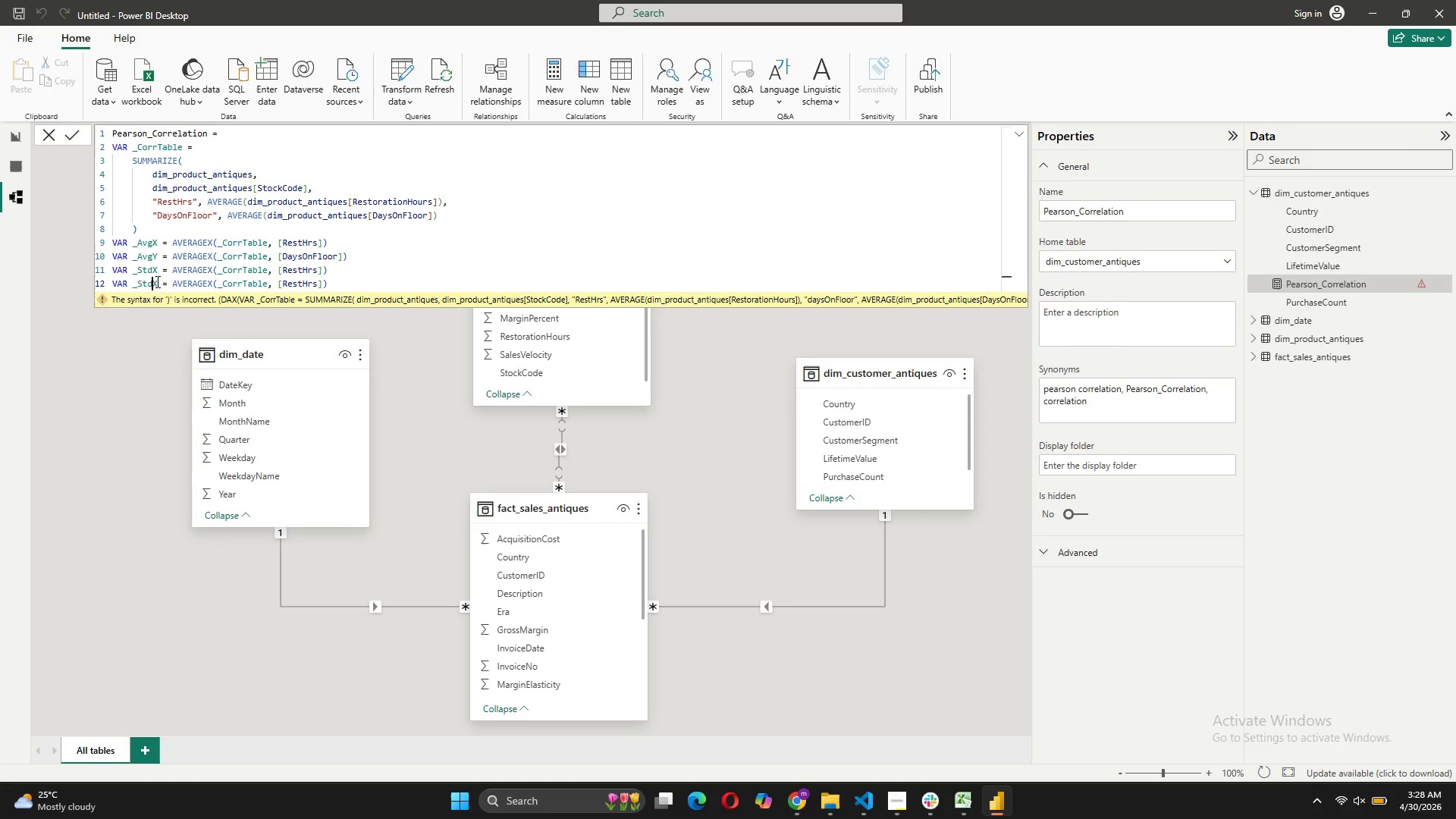 
left_click([157, 281])
 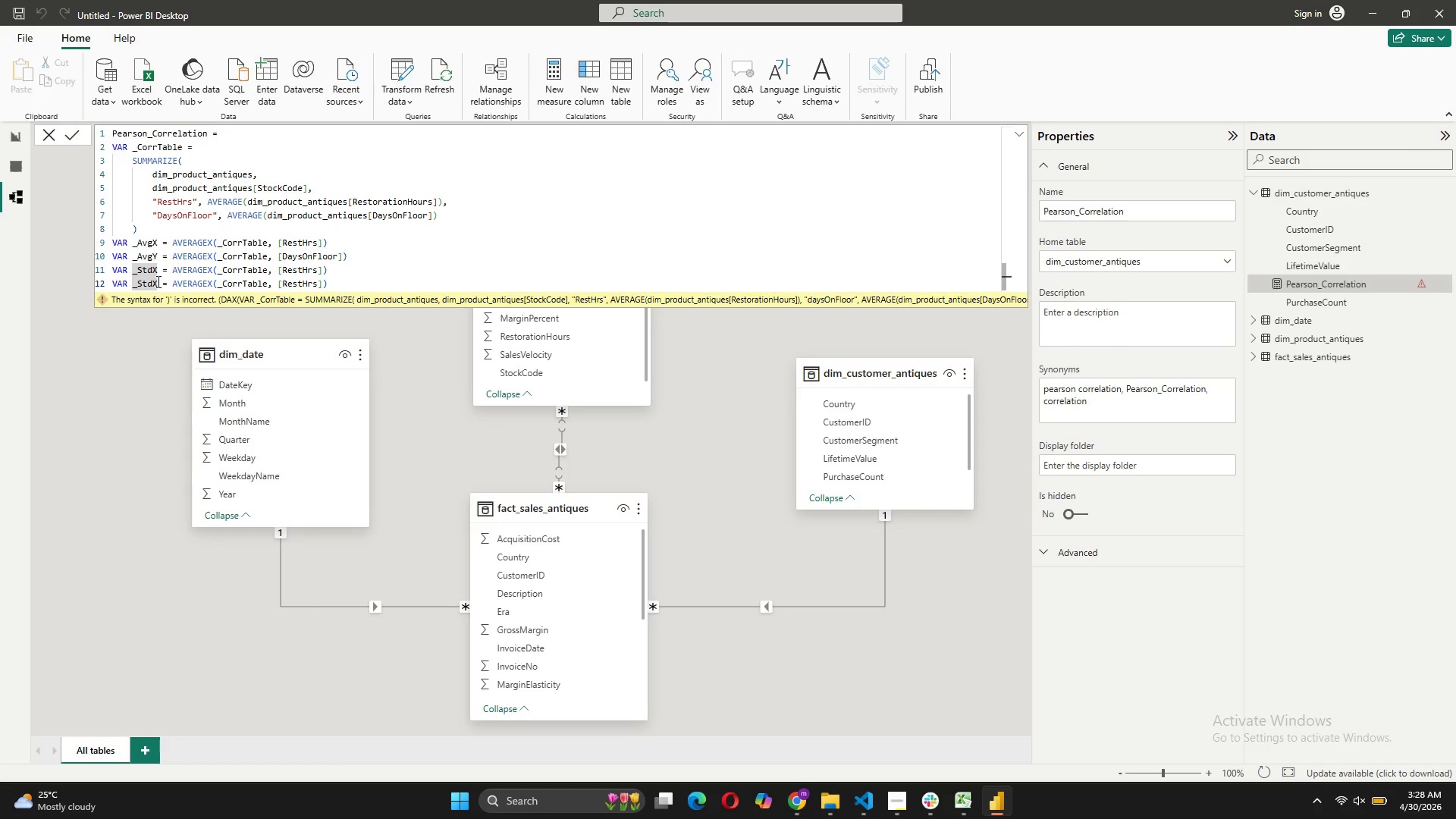 
key(Backspace)
 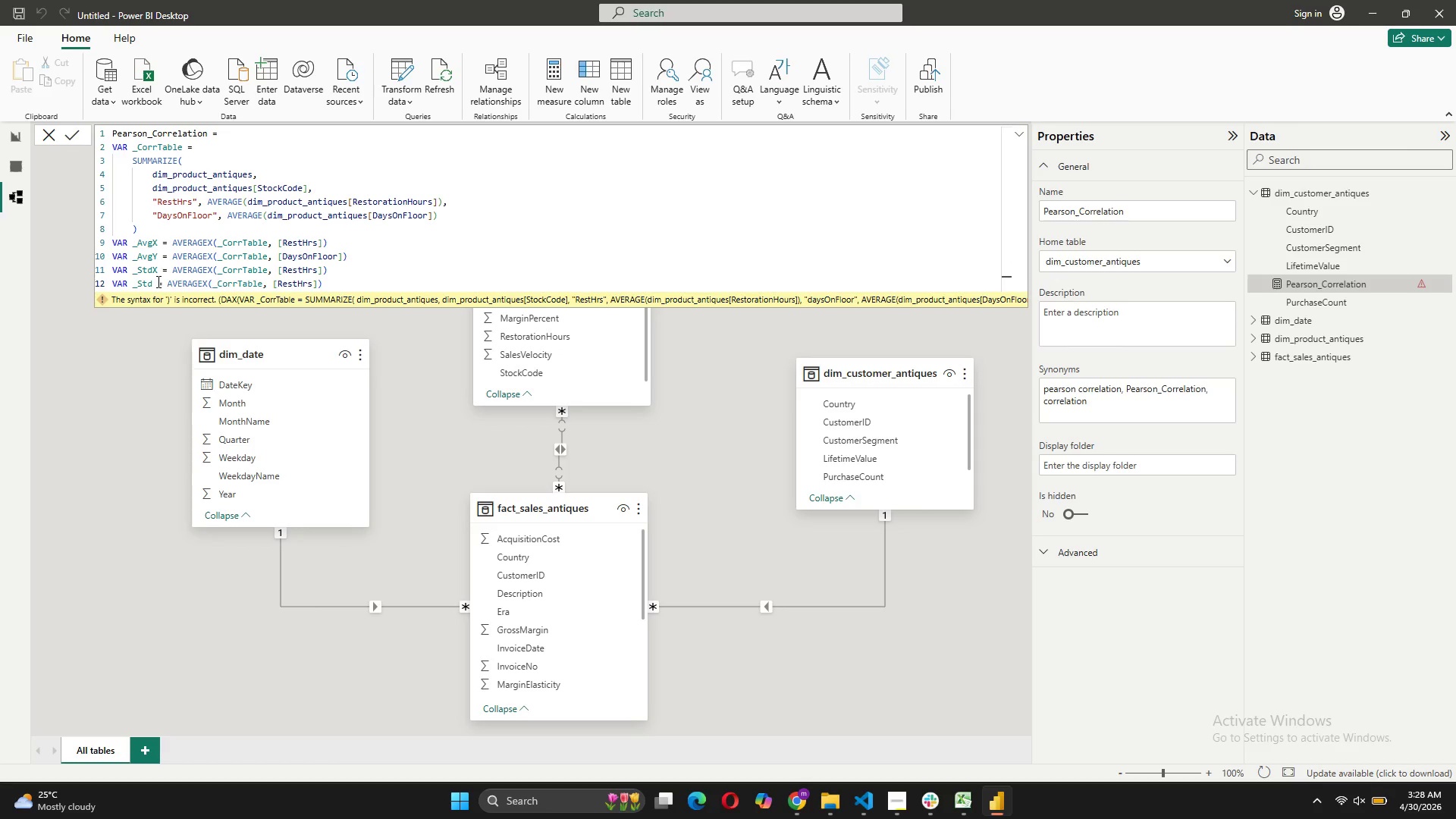 
key(CapsLock)
 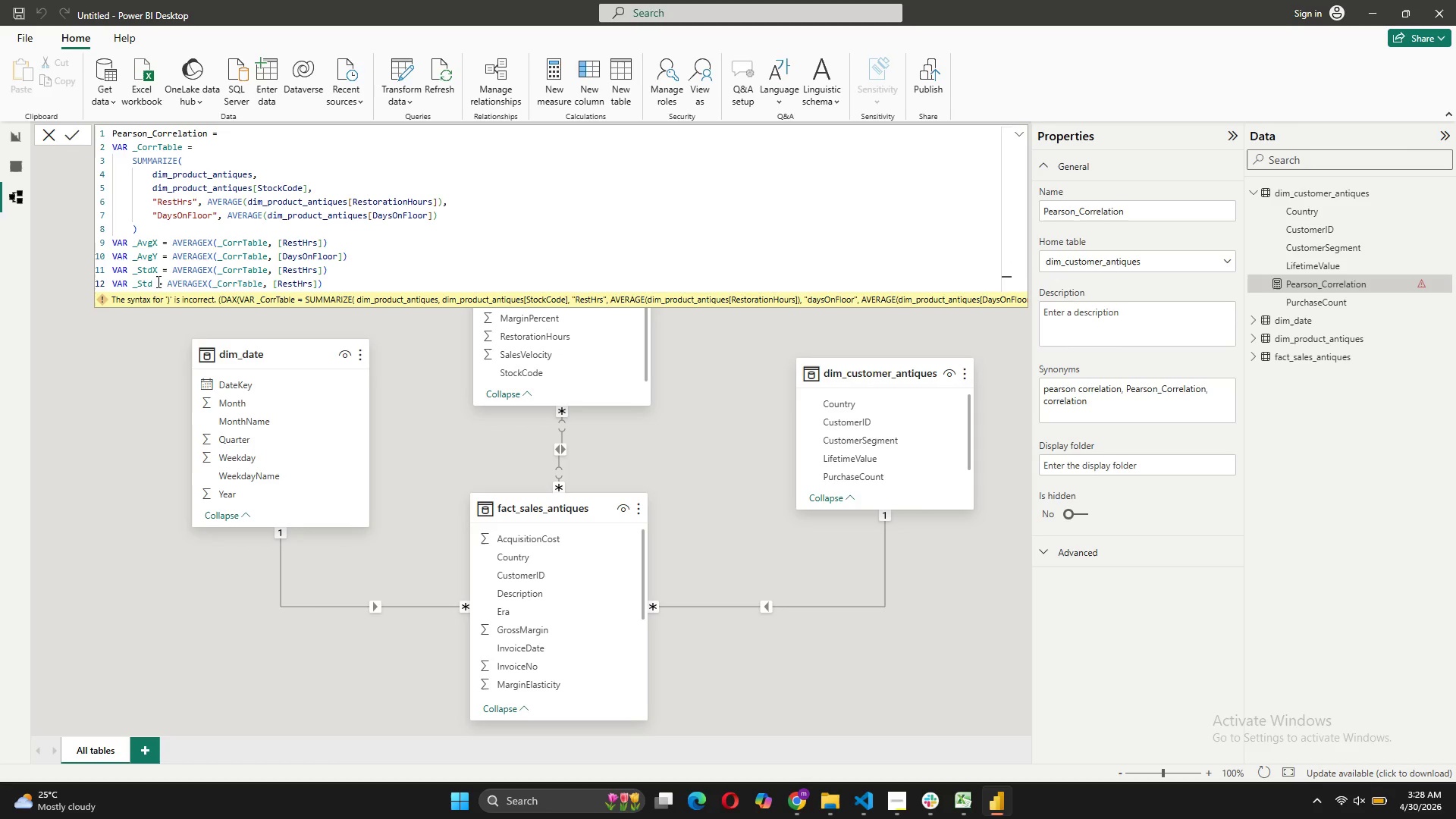 
key(Y)
 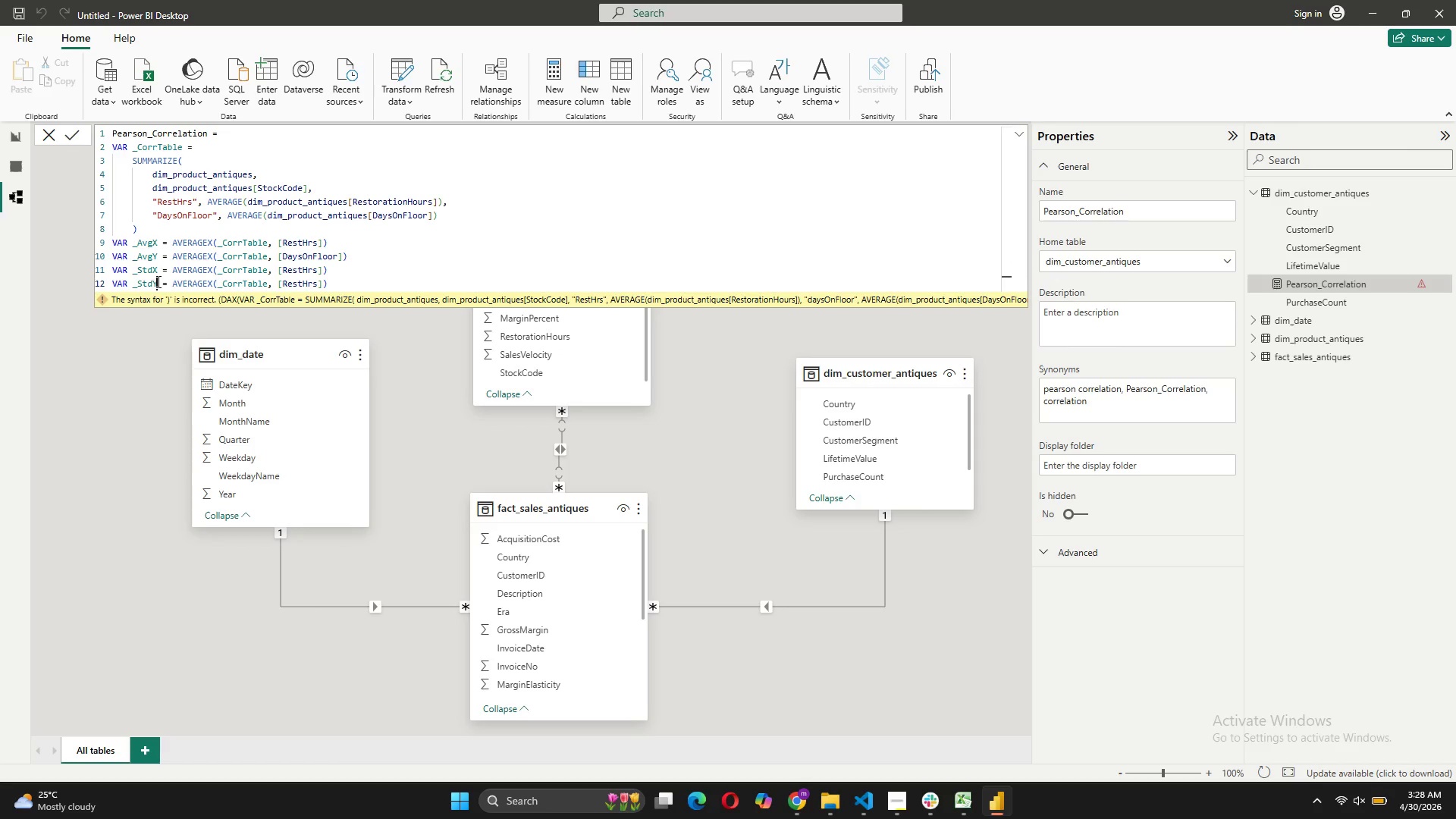 
key(CapsLock)
 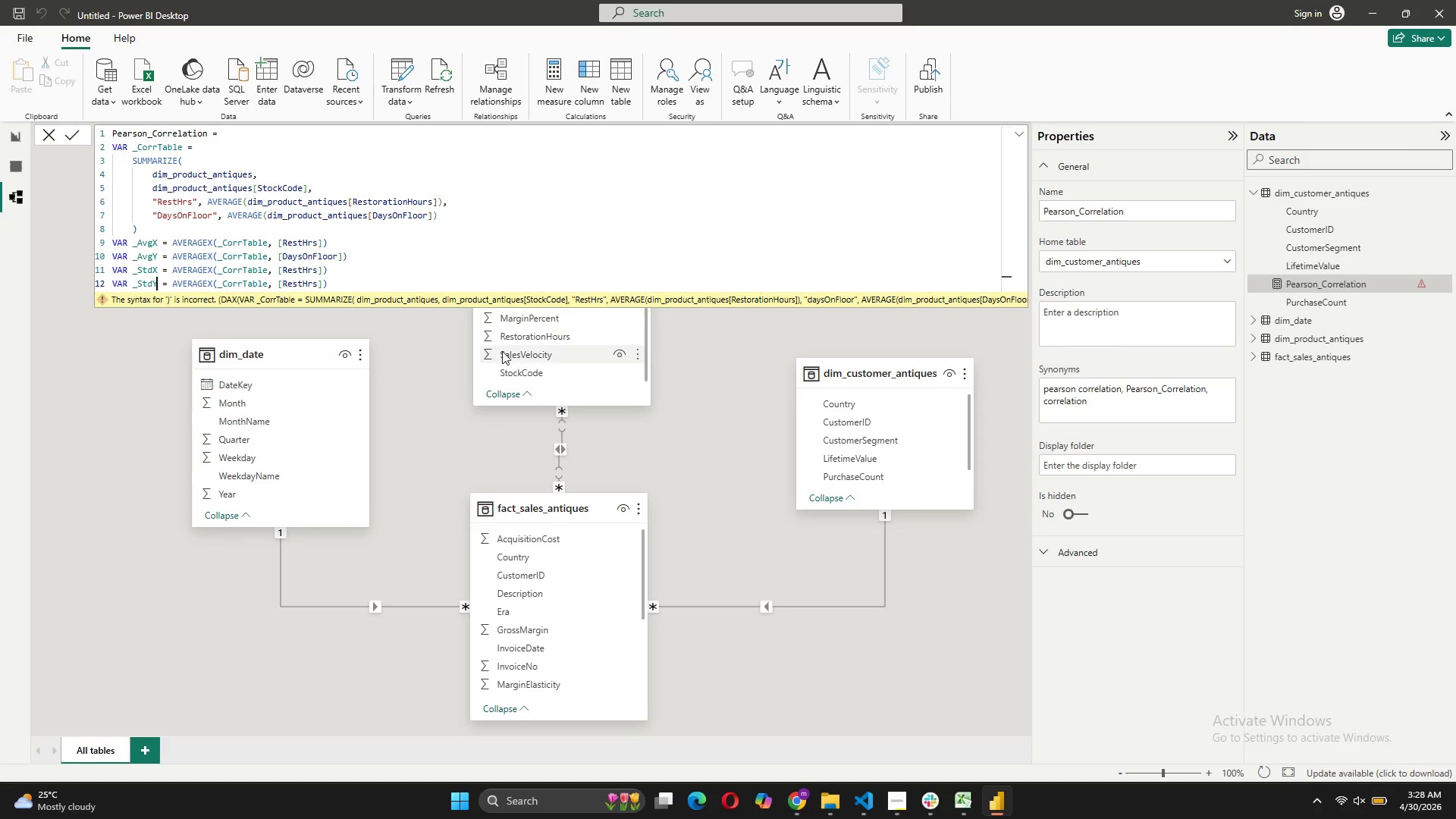 
wait(11.7)
 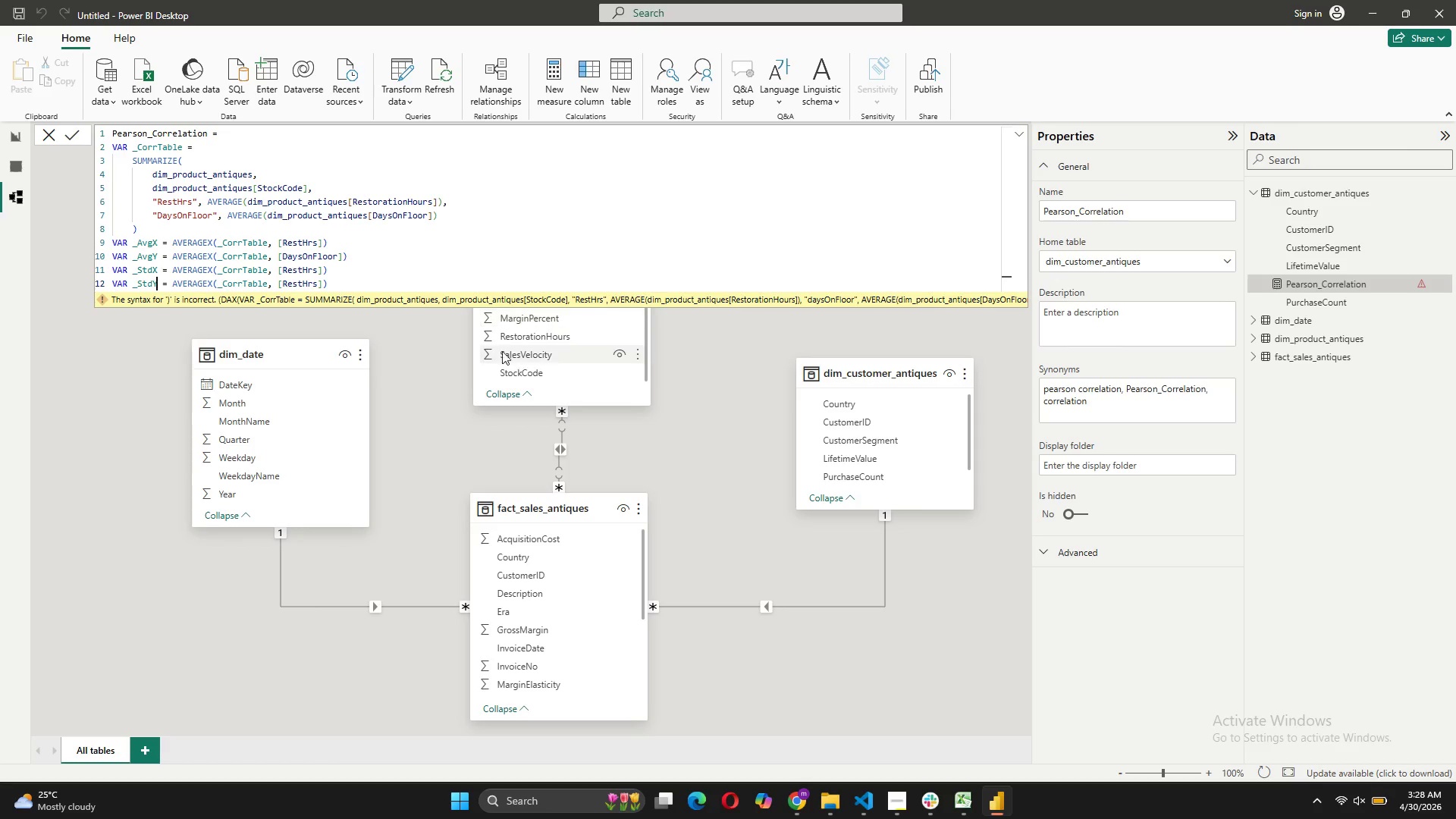 
left_click_drag(start_coordinate=[206, 267], to_coordinate=[172, 268])
 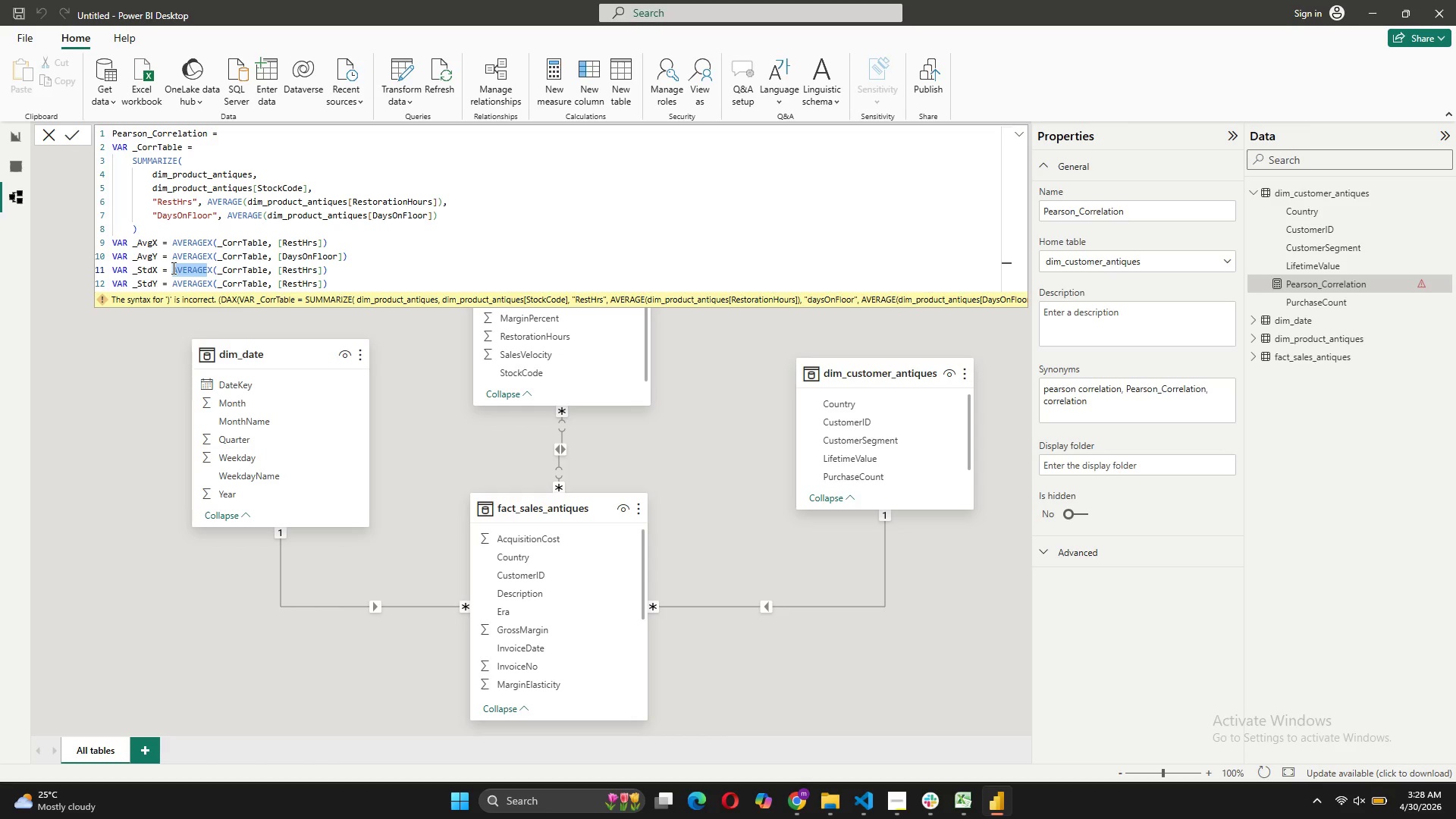 
type(STD)
key(Tab)
 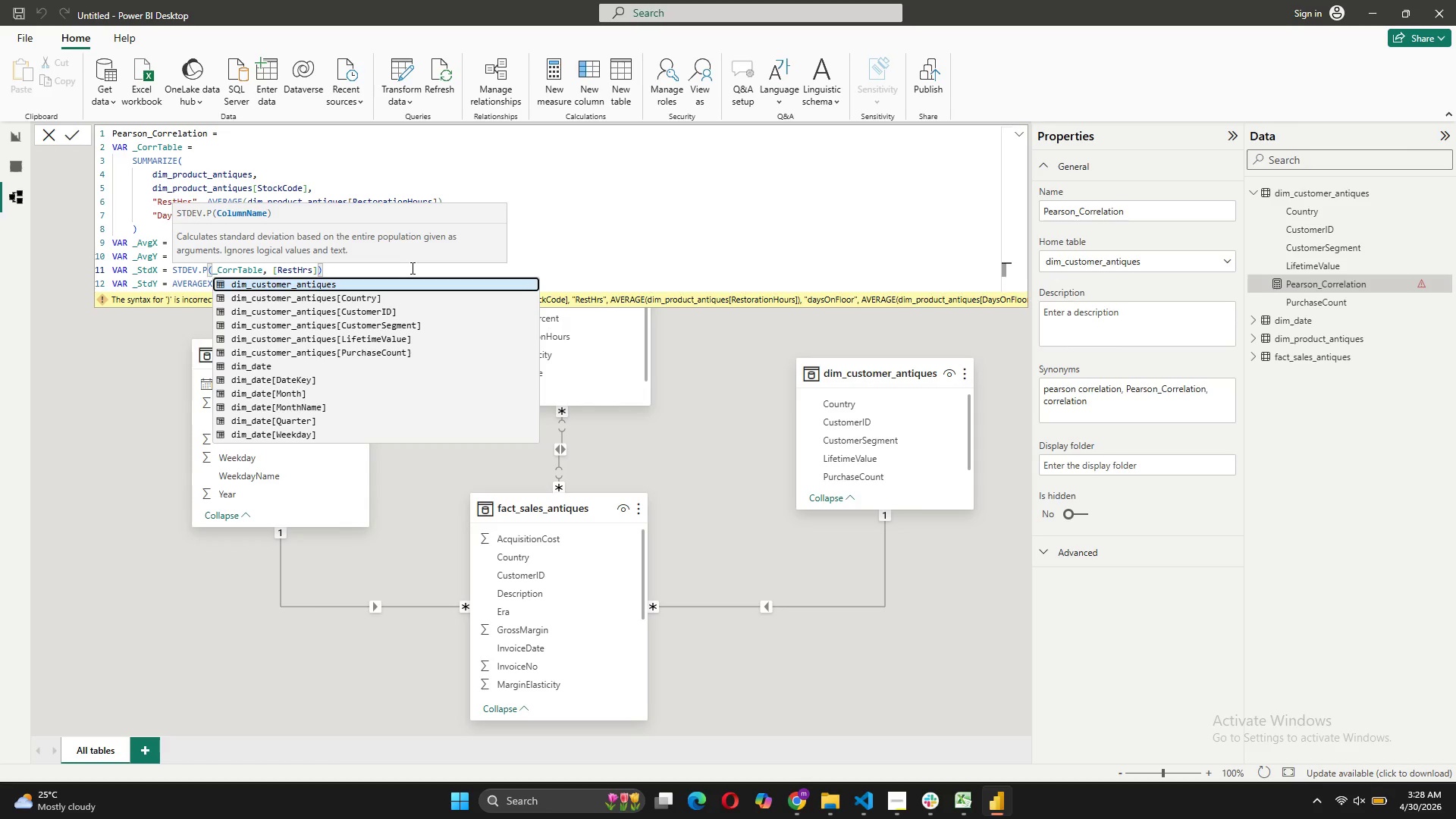 
left_click([371, 270])
 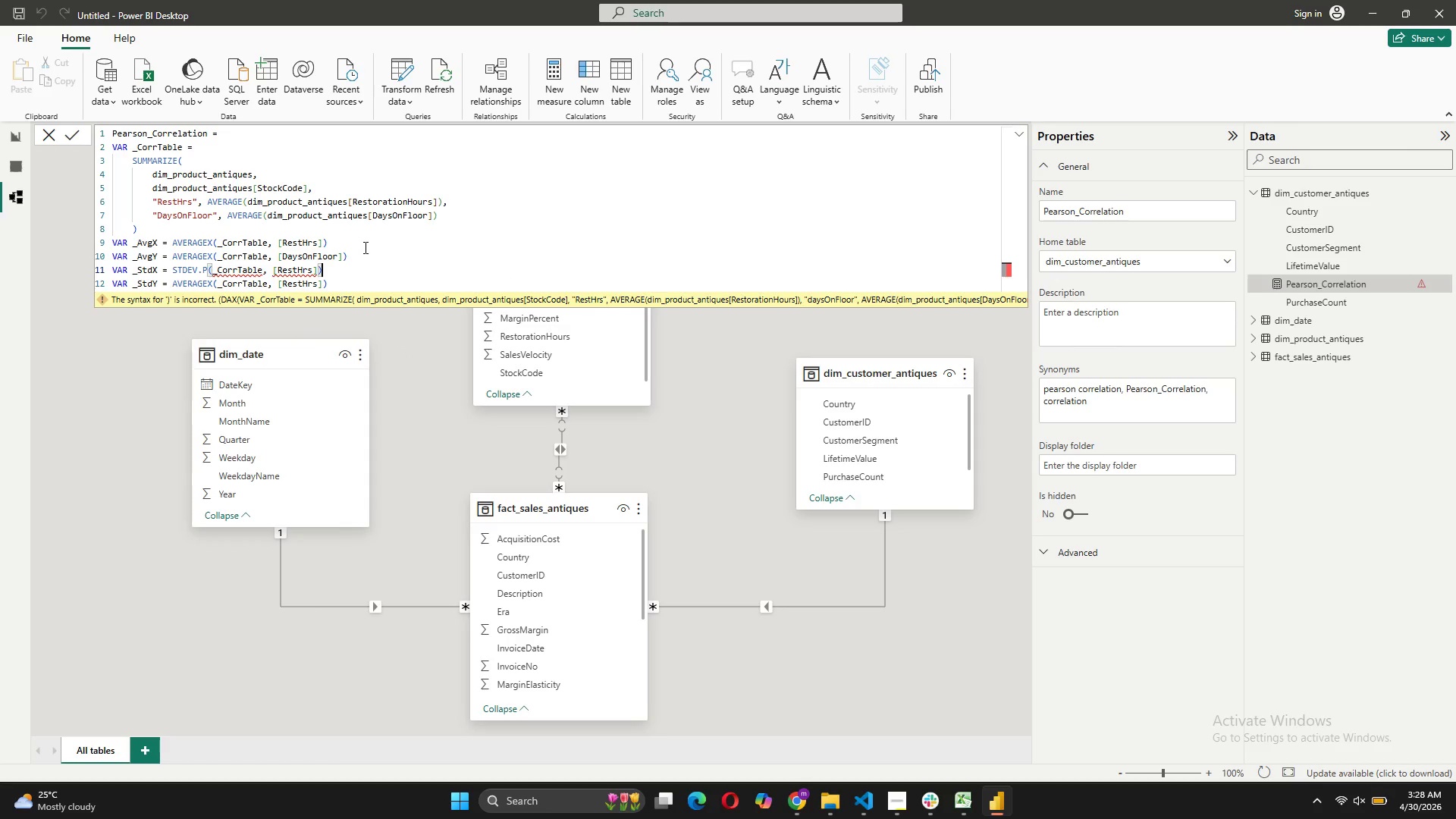 
left_click_drag(start_coordinate=[338, 256], to_coordinate=[283, 261])
 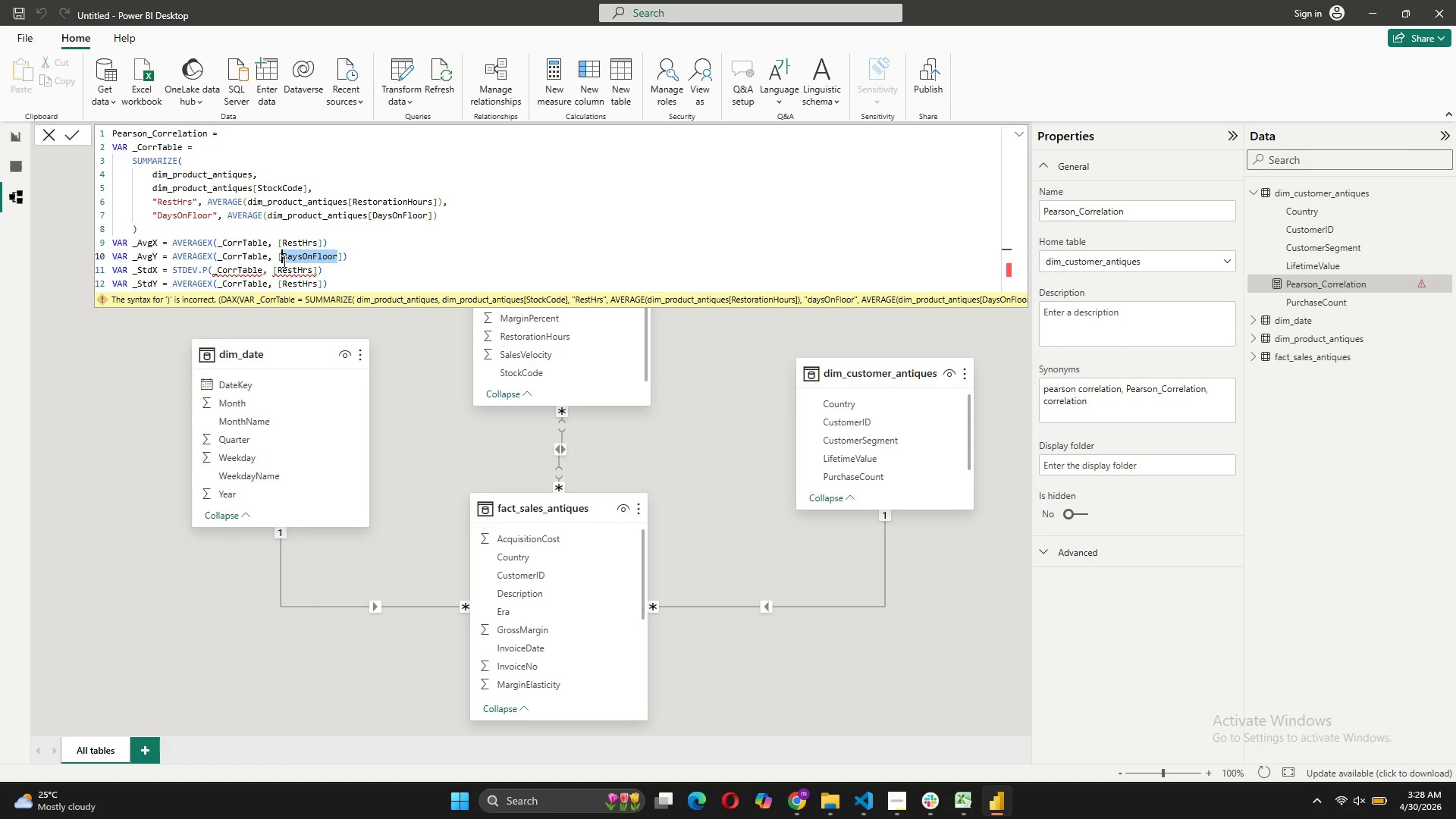 
key(Control+C)
 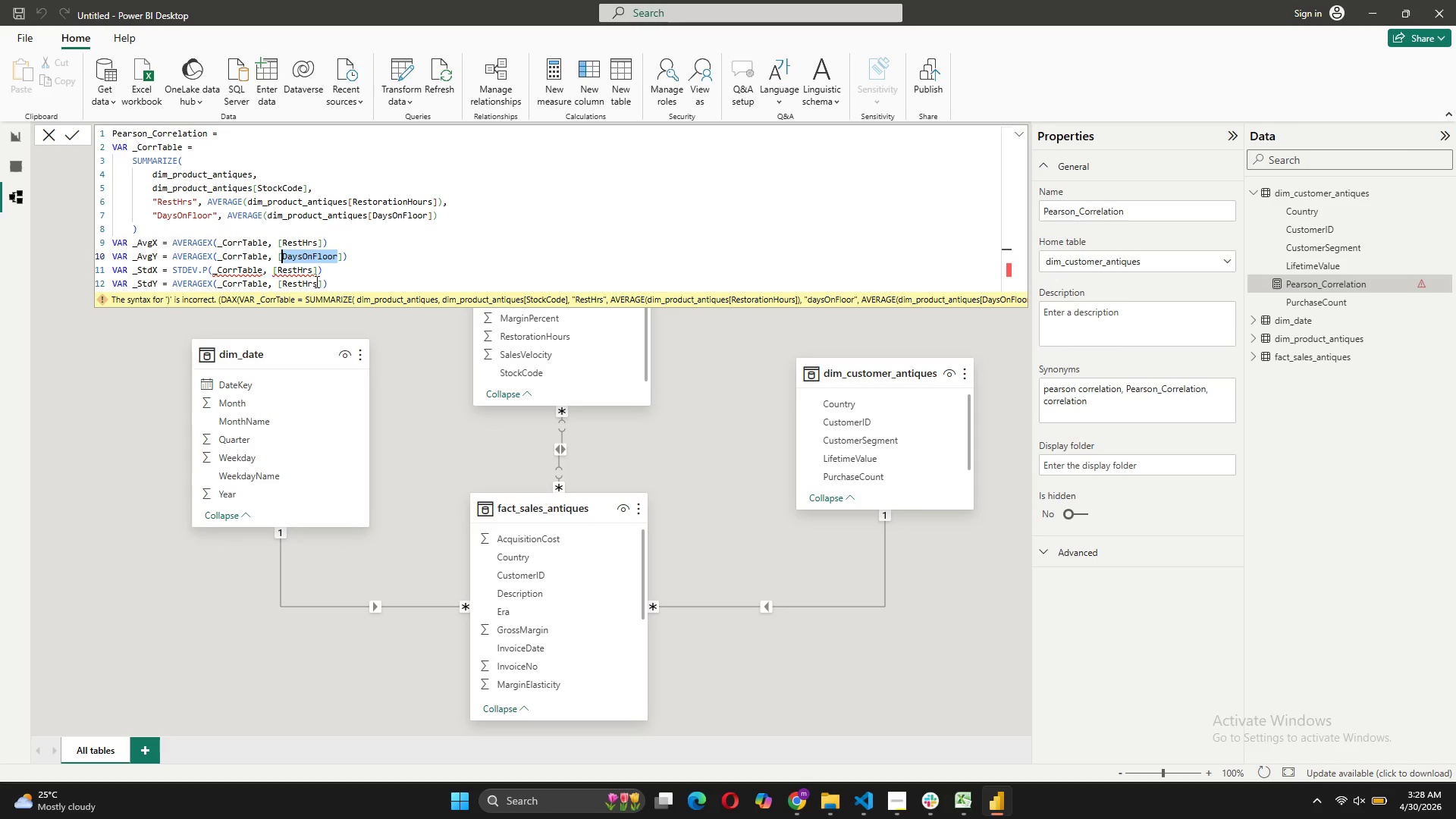 
left_click_drag(start_coordinate=[315, 281], to_coordinate=[282, 287])
 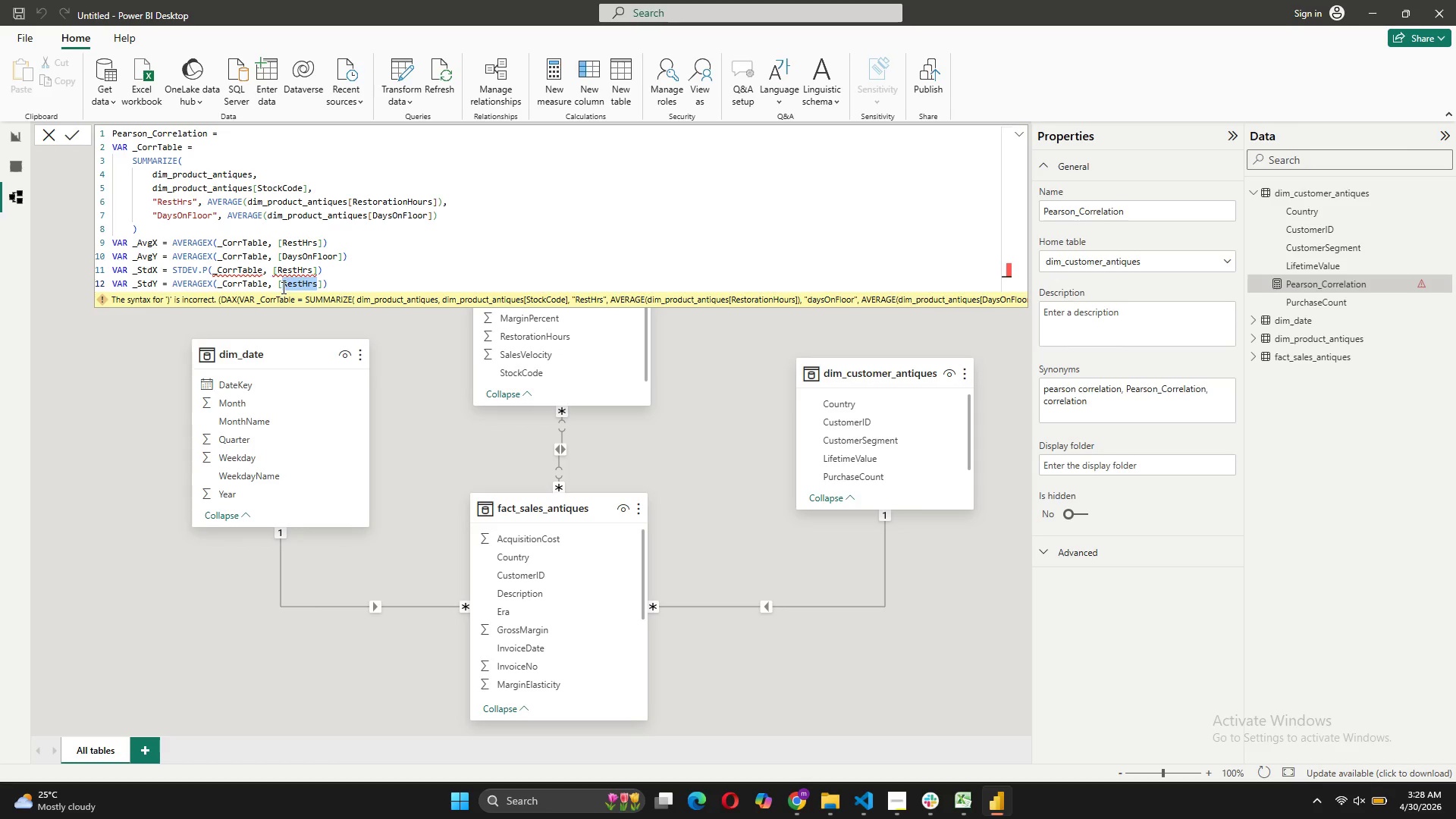 
key(Control+V)
 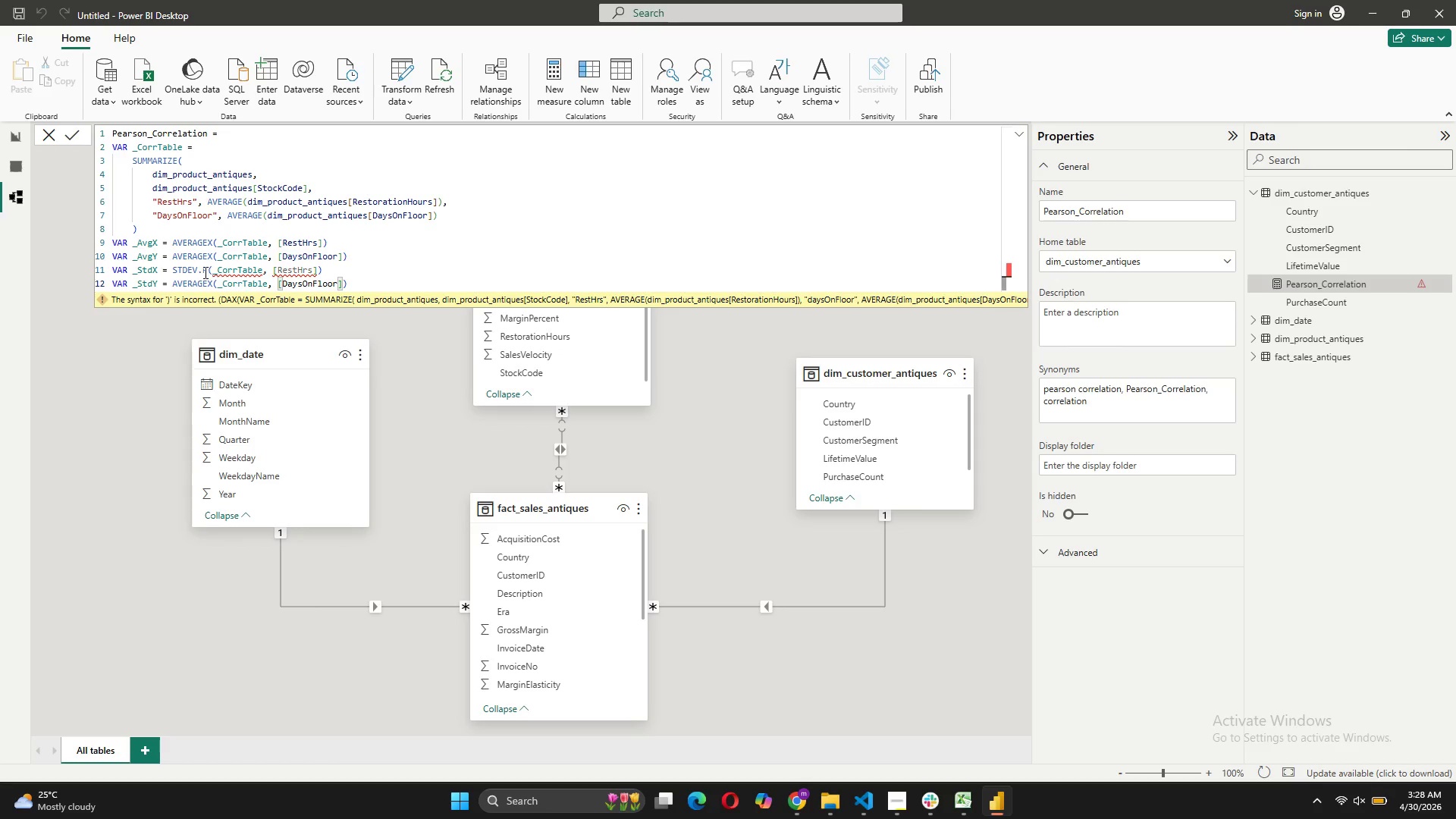 
left_click([196, 265])
 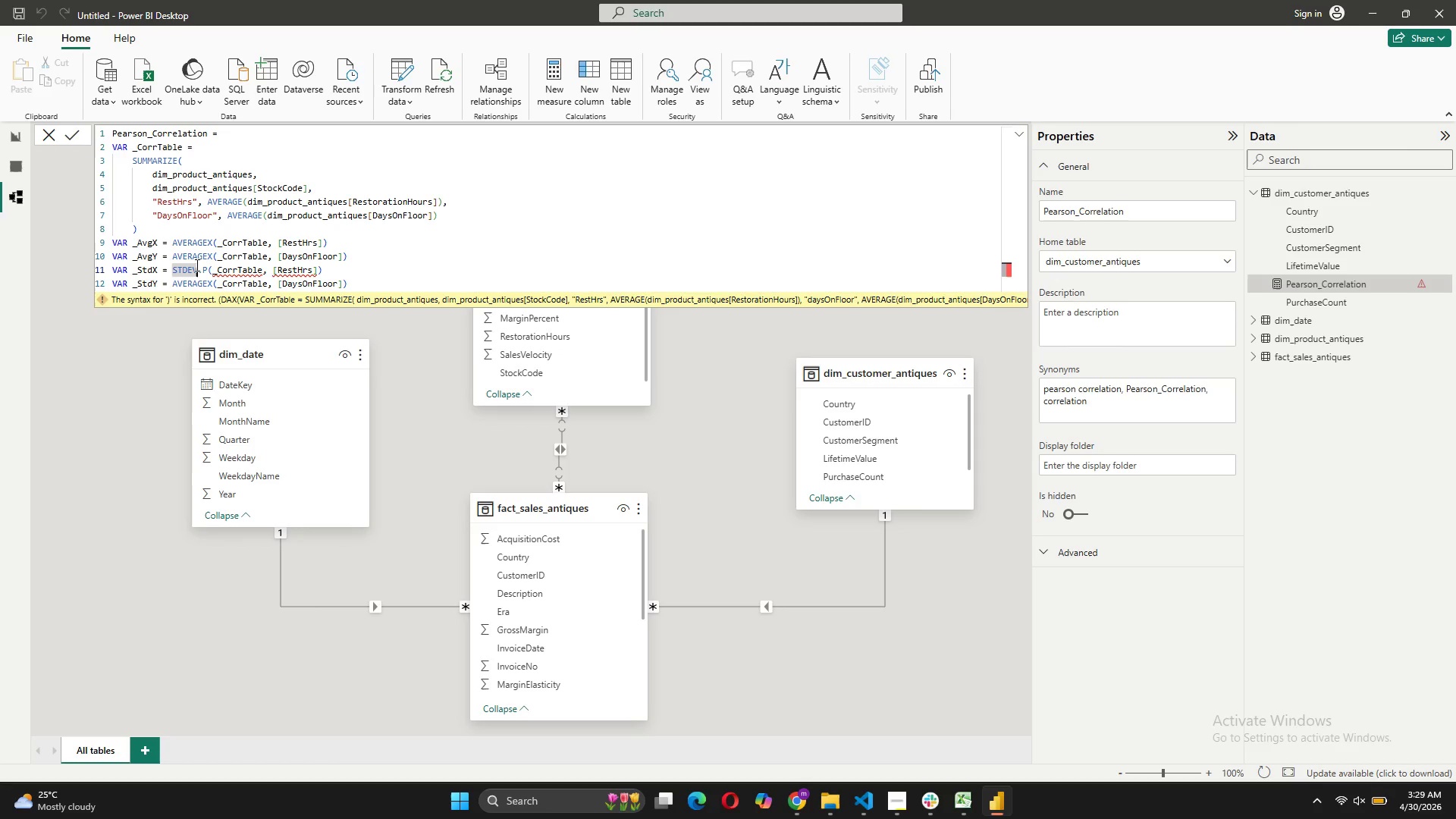 
key(X)
 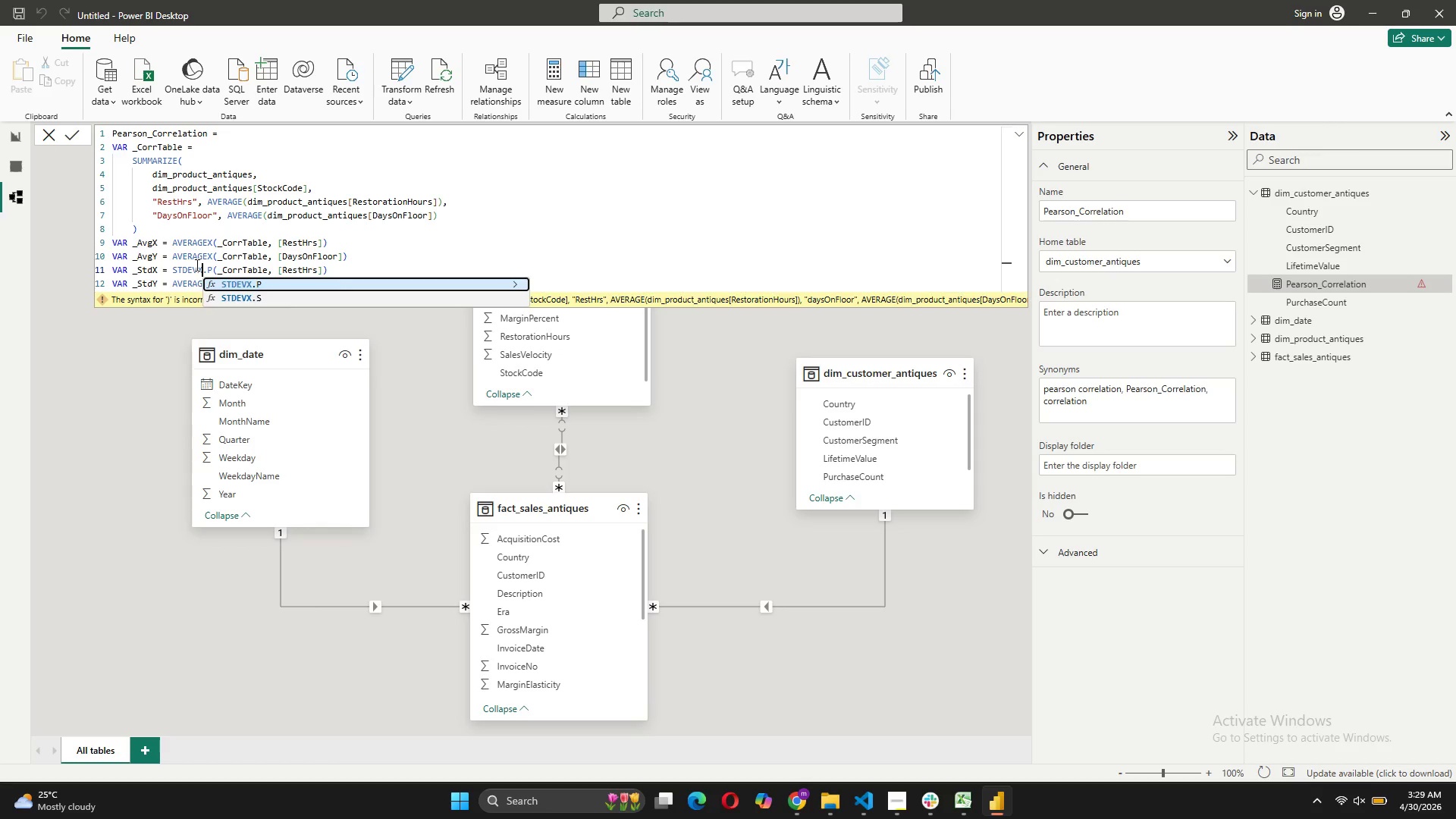 
key(CapsLock)
 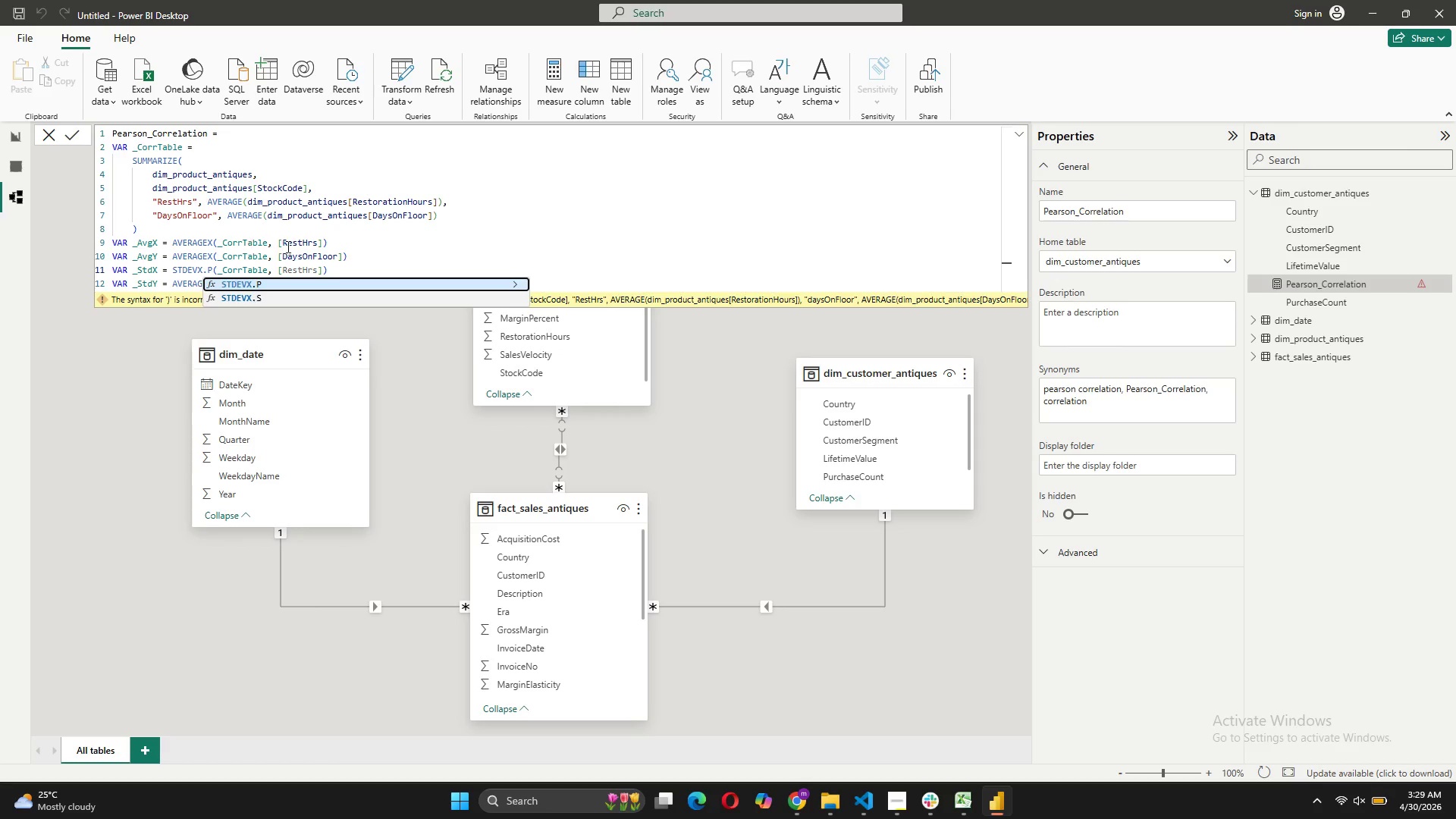 
left_click([287, 246])
 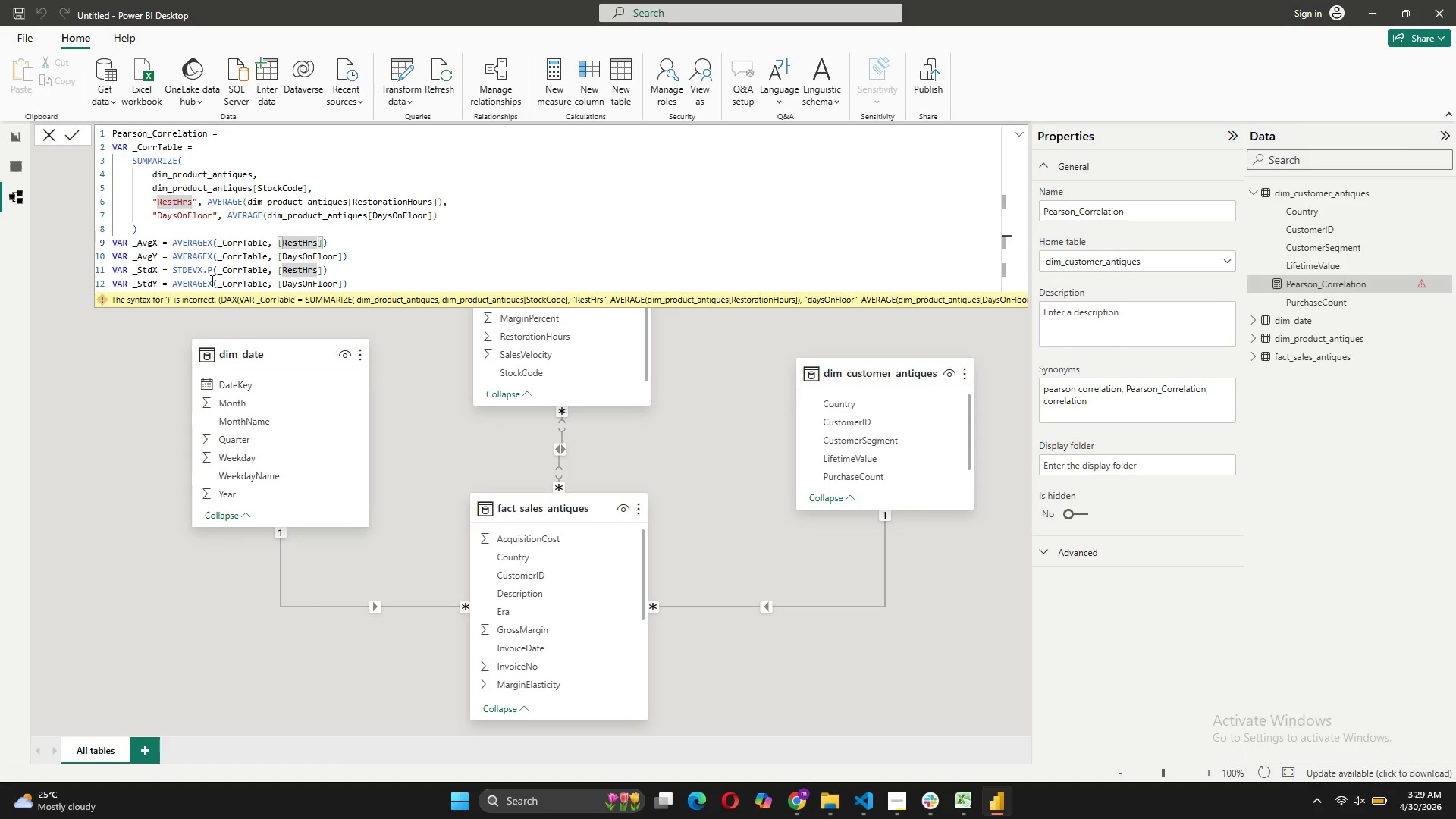 
left_click_drag(start_coordinate=[211, 281], to_coordinate=[174, 284])
 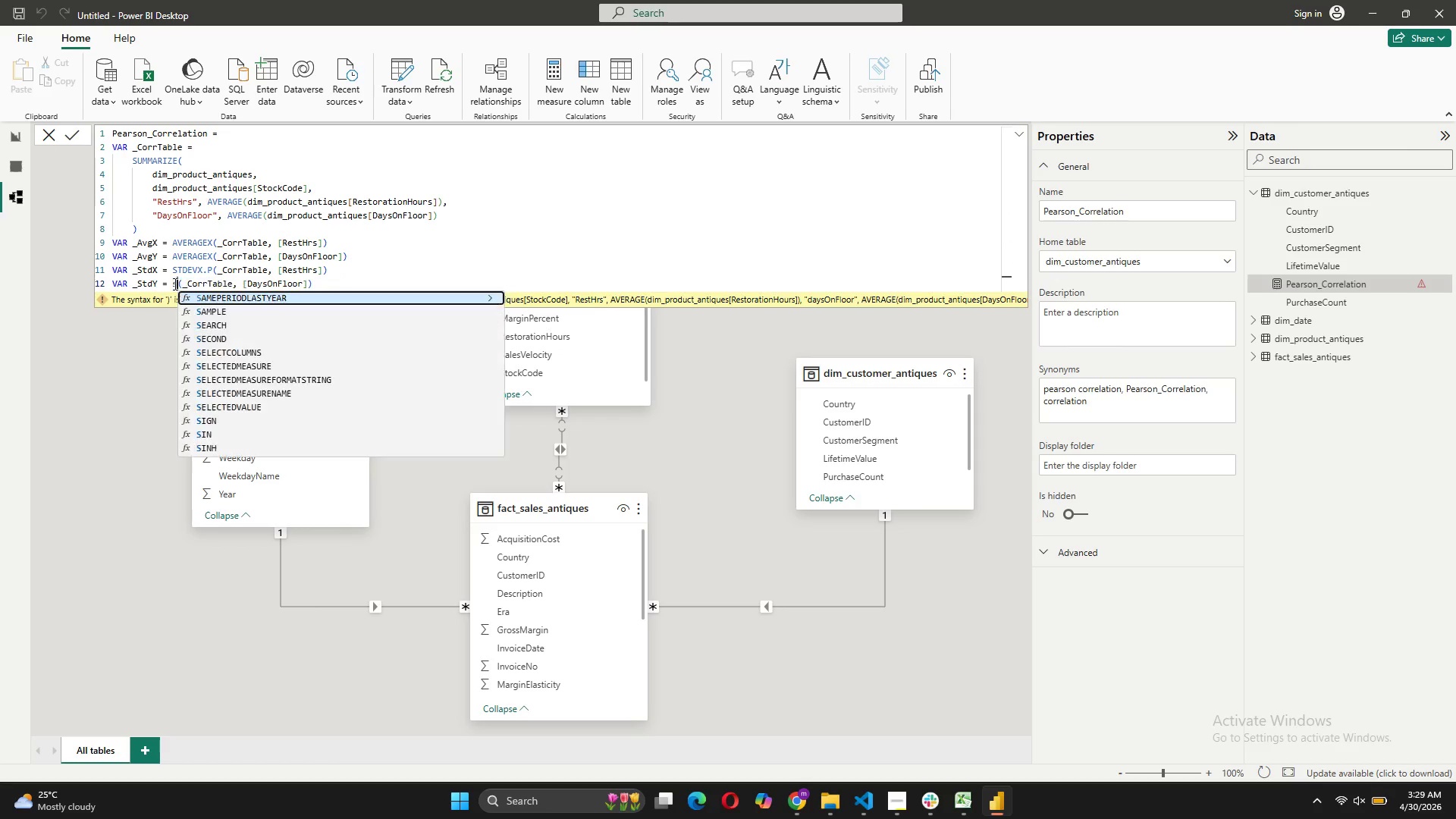 
type(std)
 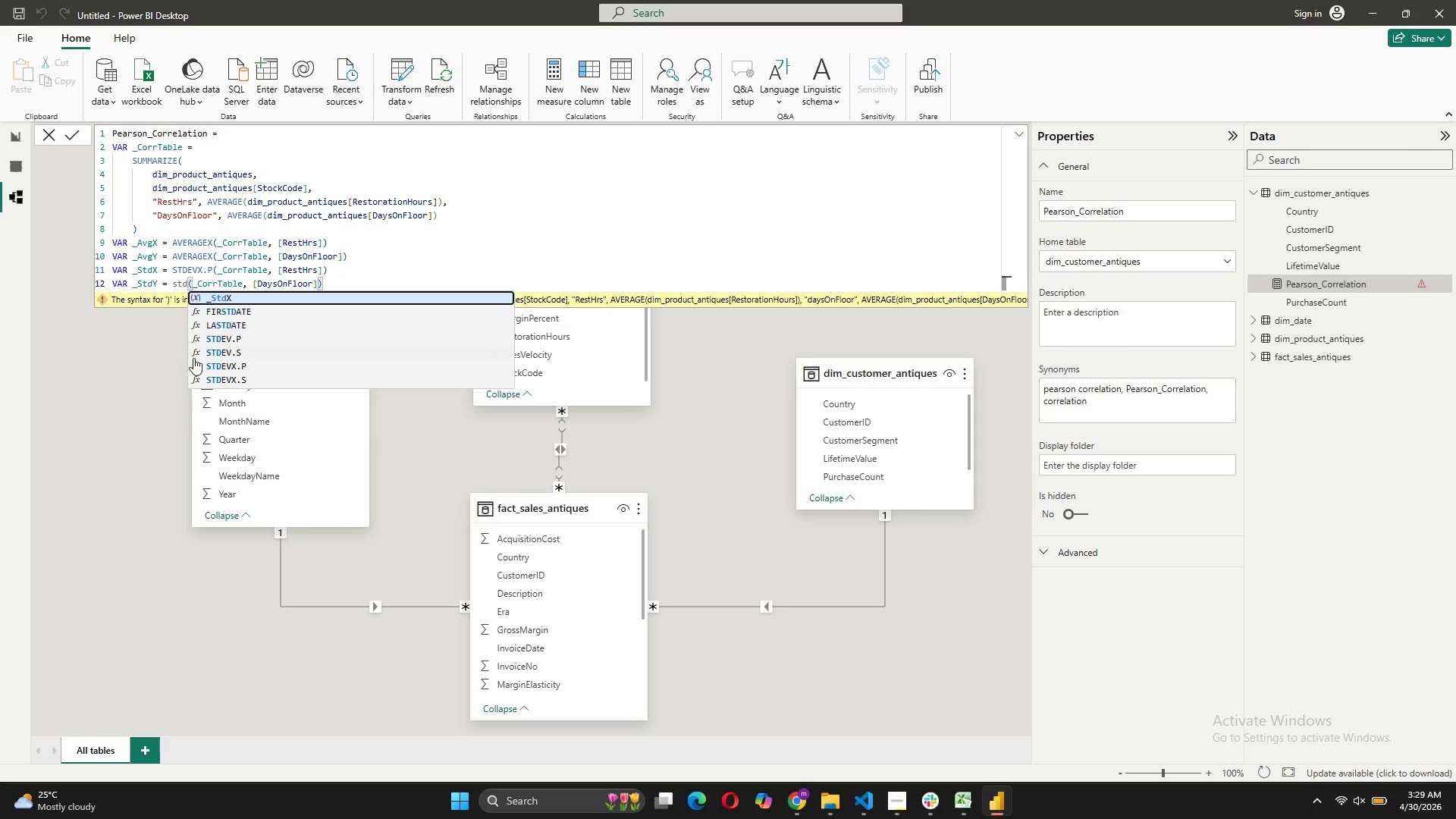 
left_click([214, 365])
 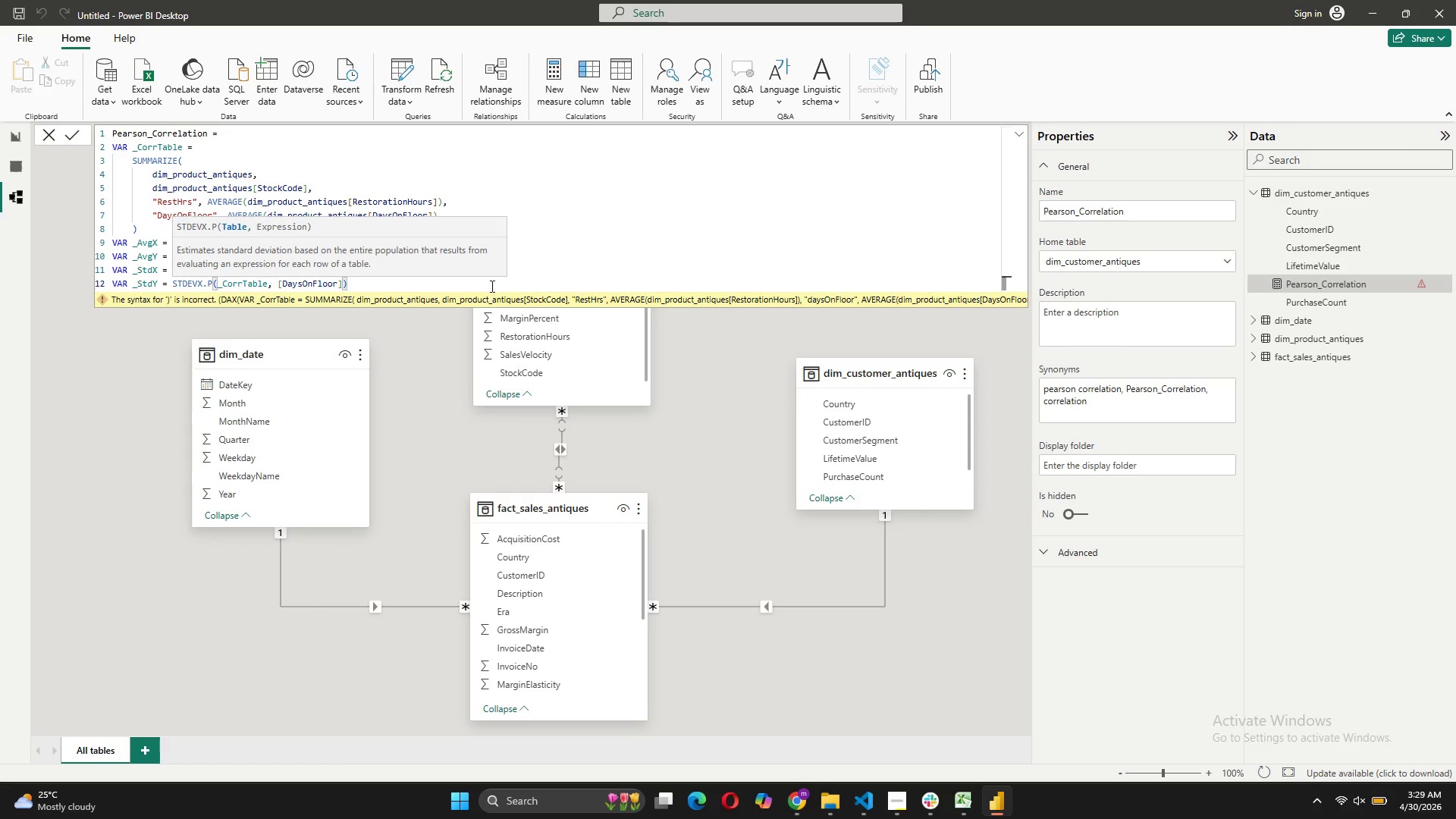 
left_click([387, 285])
 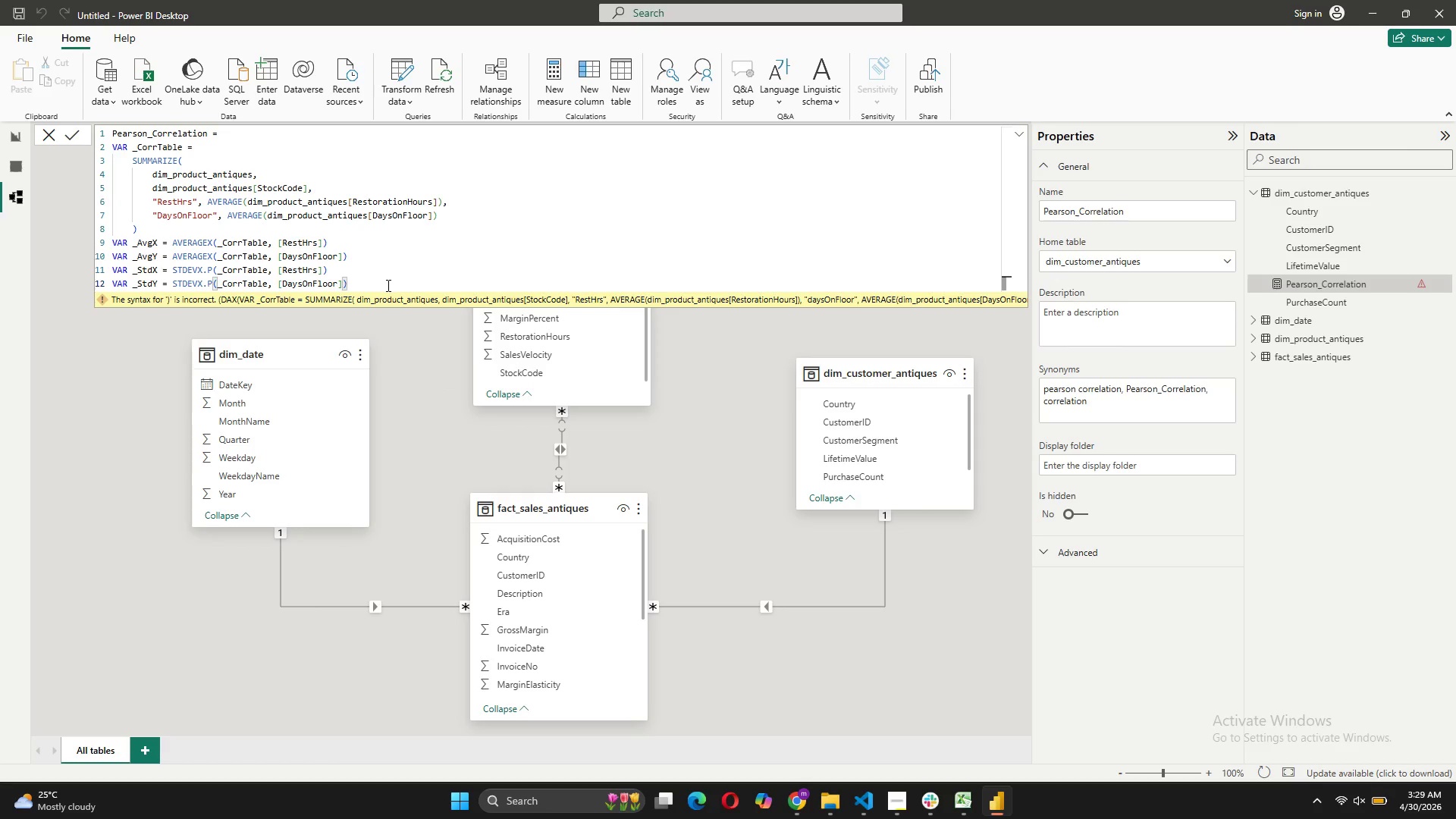 
key(Shift+ShiftRight)
 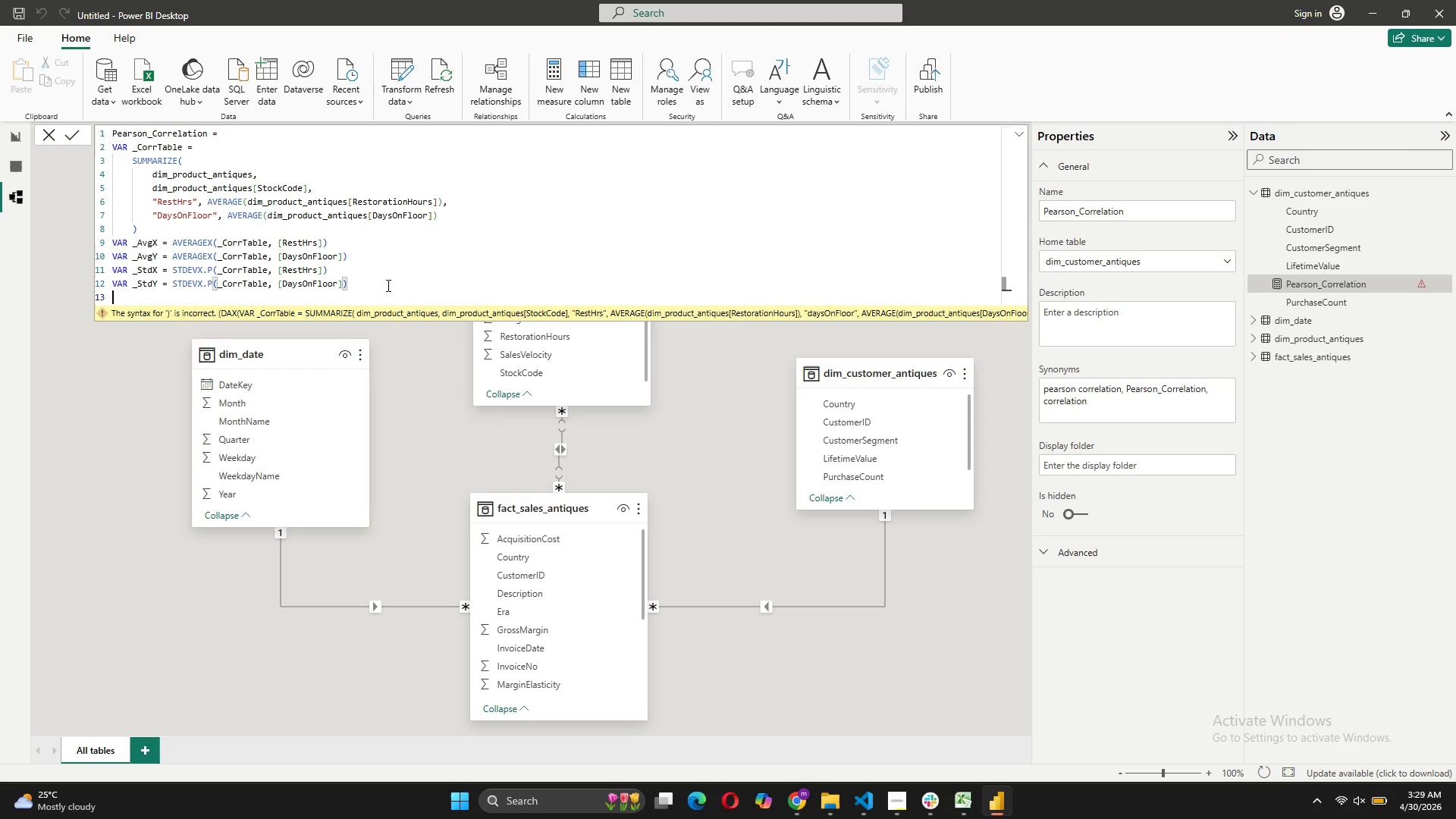 
key(Shift+Enter)
 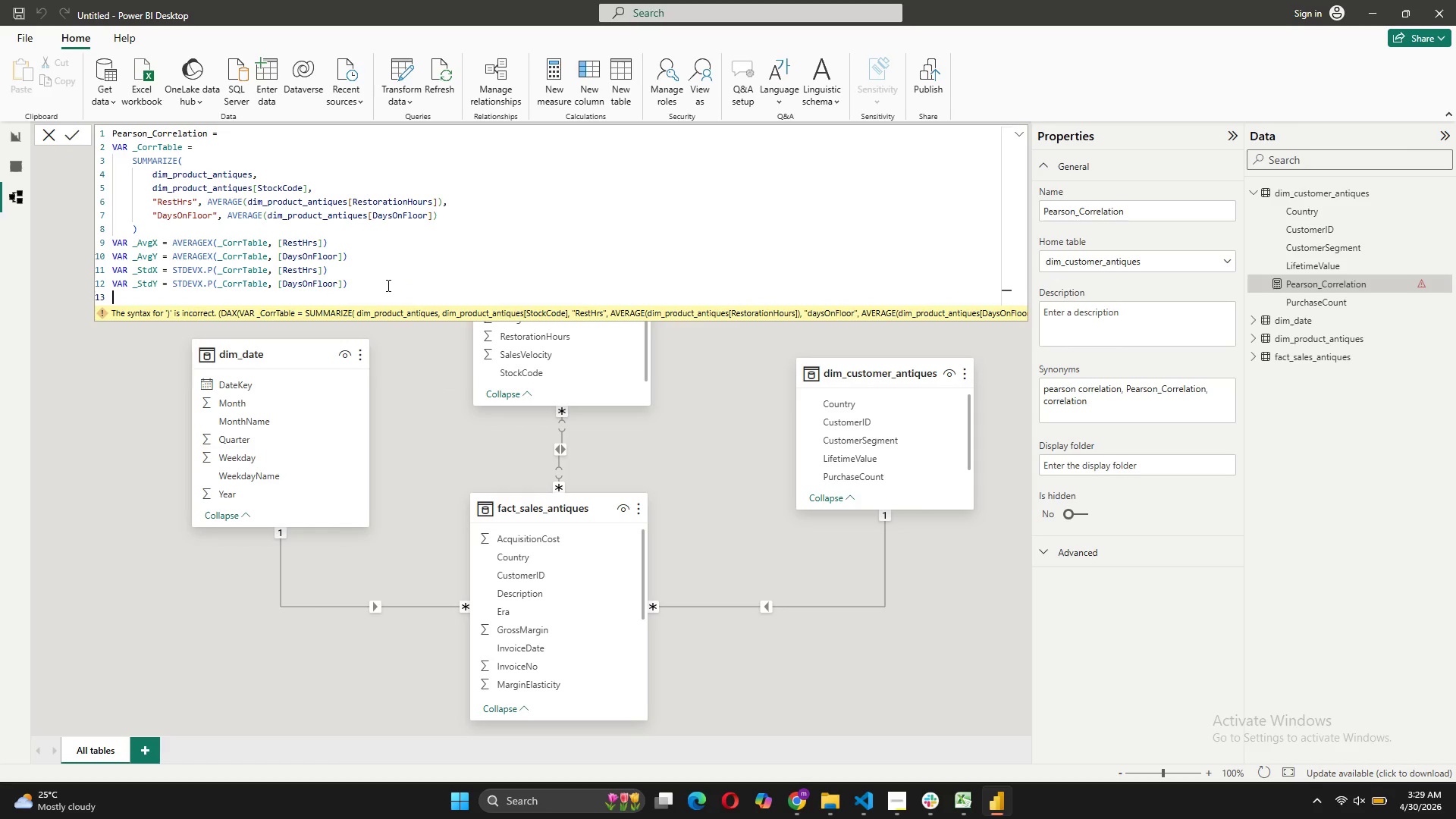 
type(va)
key(Tab)
type( _Covariance = )
 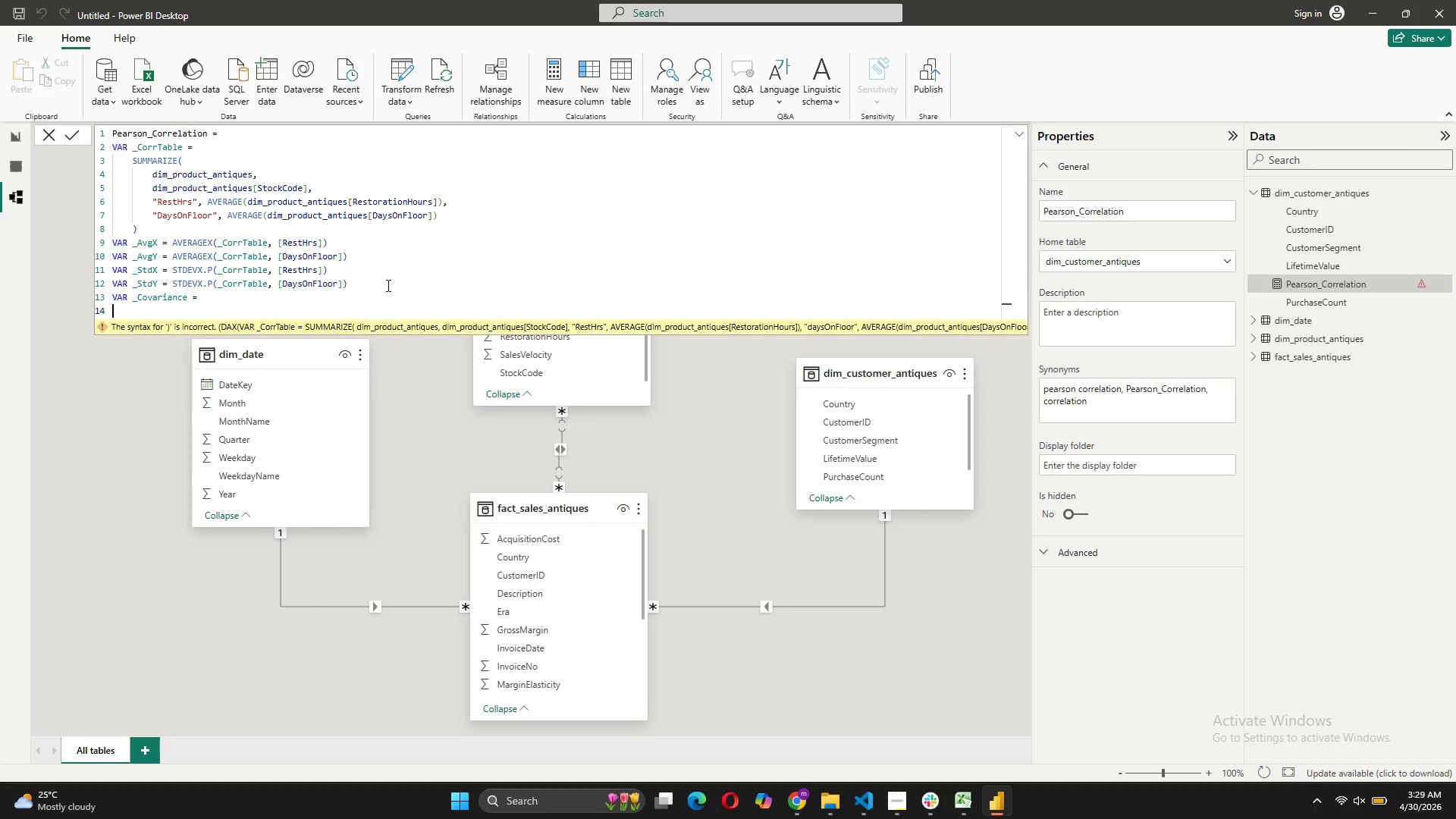 
key(Shift+Enter)
 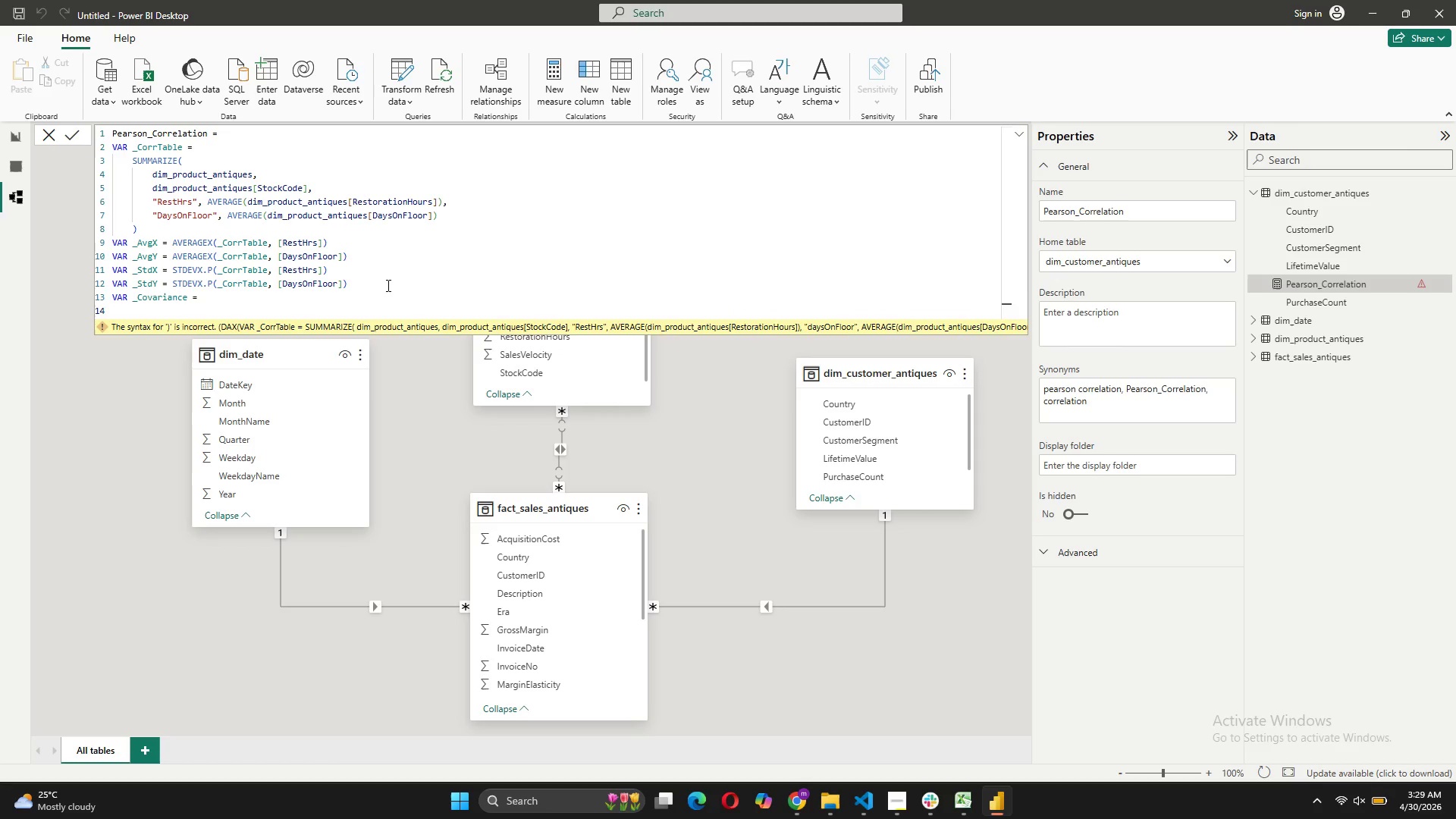 
key(Tab)
type(SUMC)
key(Backspace)
type(X())
 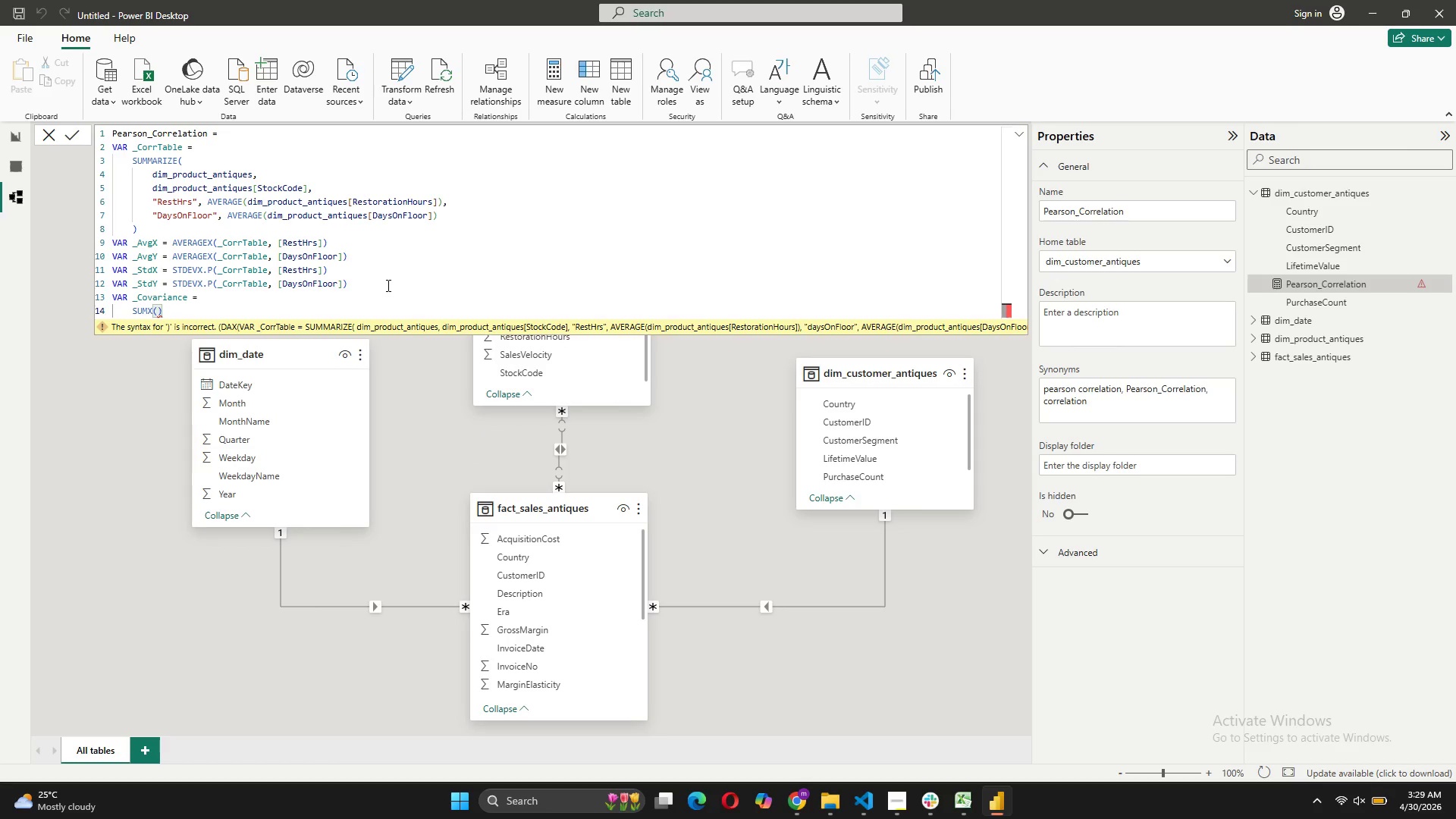 
key(ArrowLeft)
 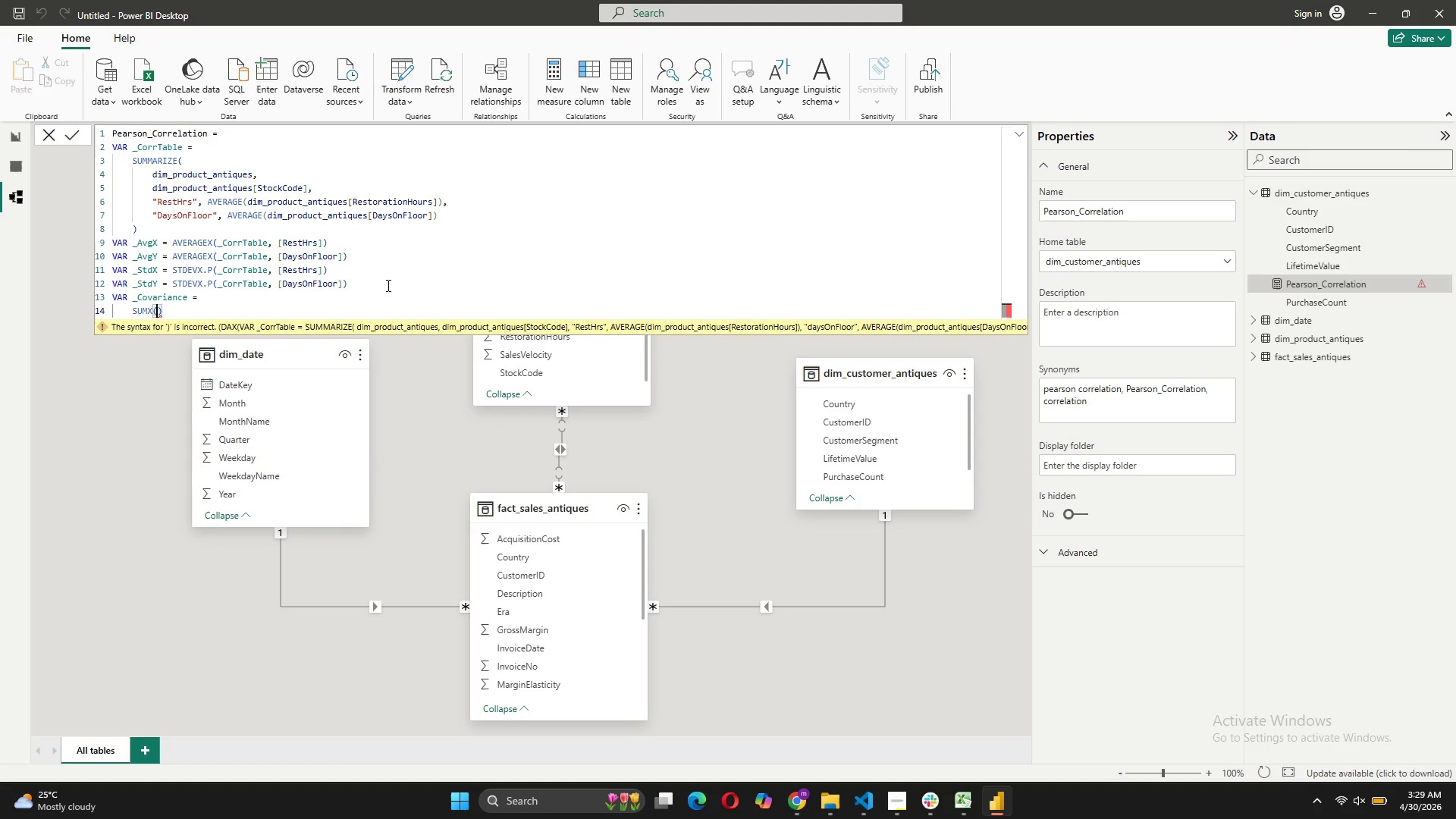 
key(Shift+Enter)
 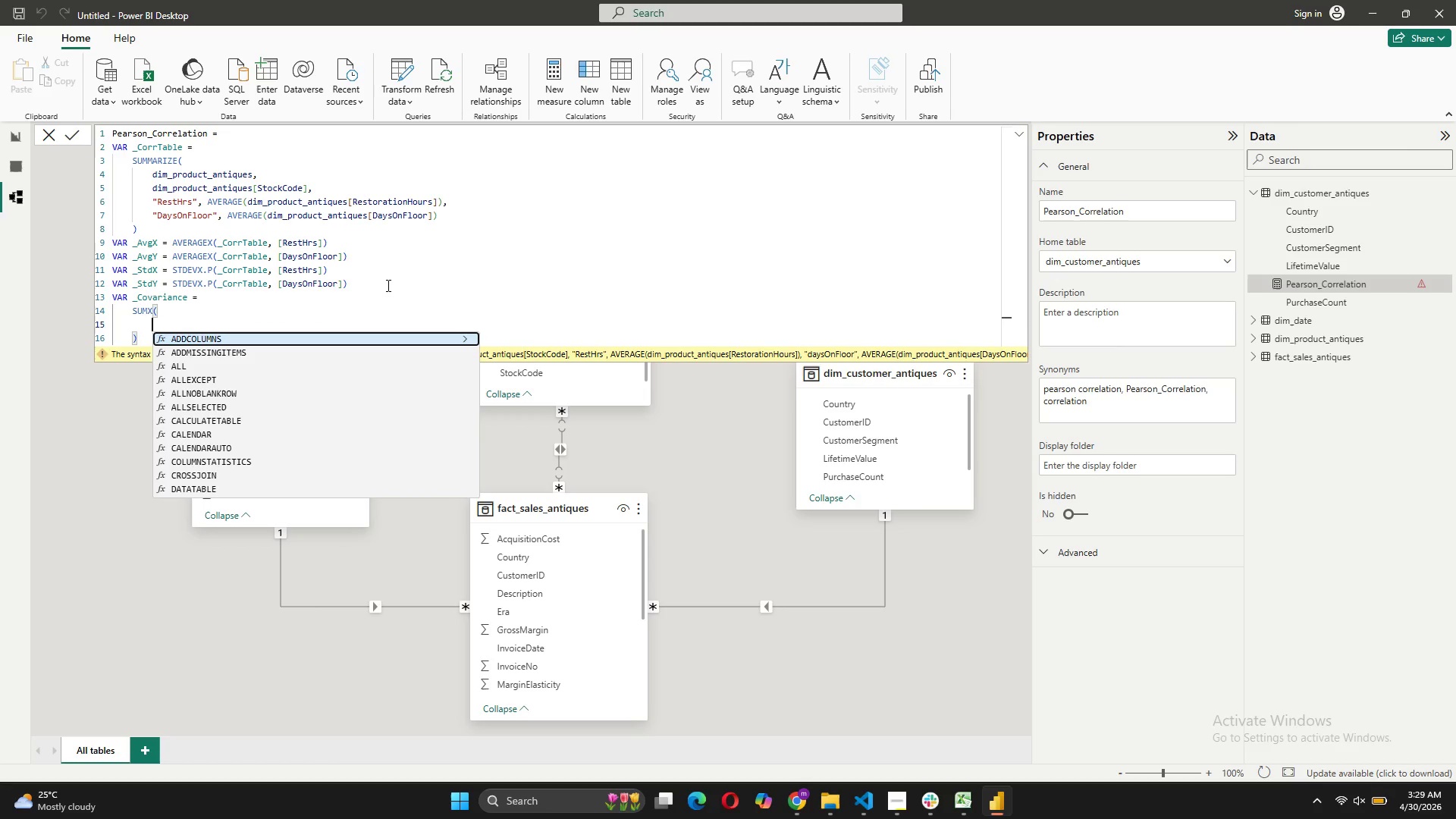 
type(_COR)
key(Tab)
type(,)
 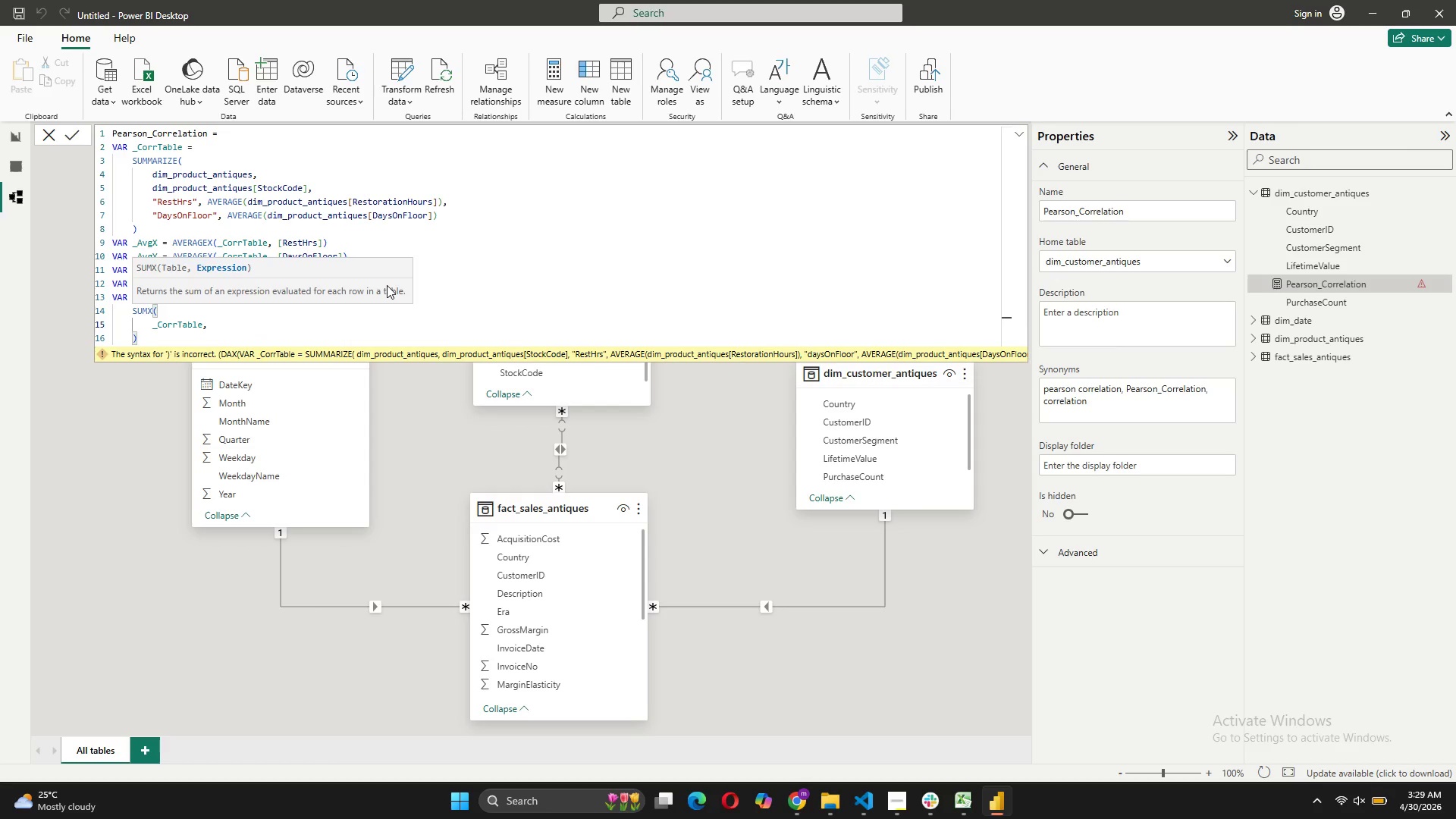 
key(Shift+Enter)
 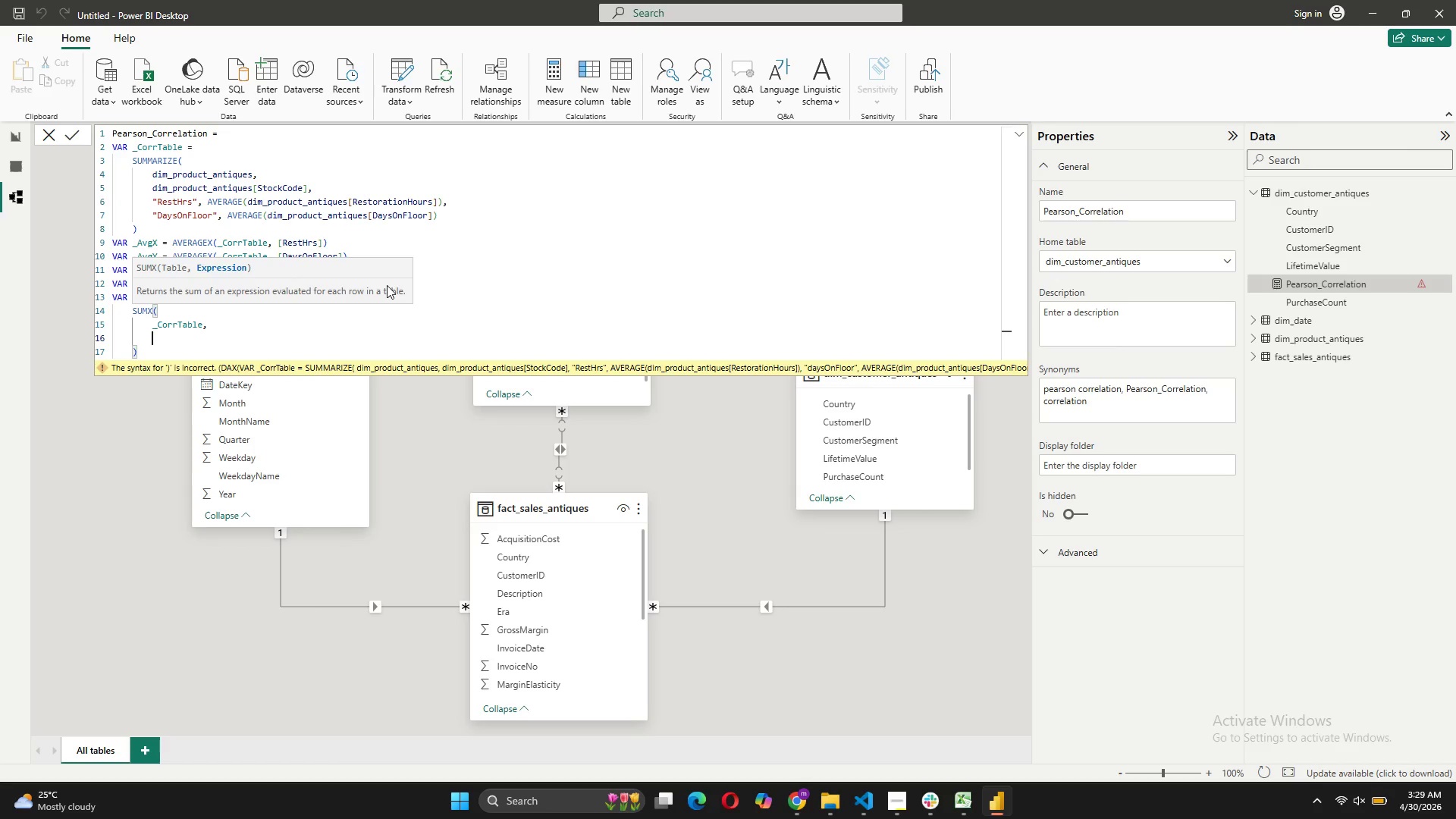 
key(Shift+9)
 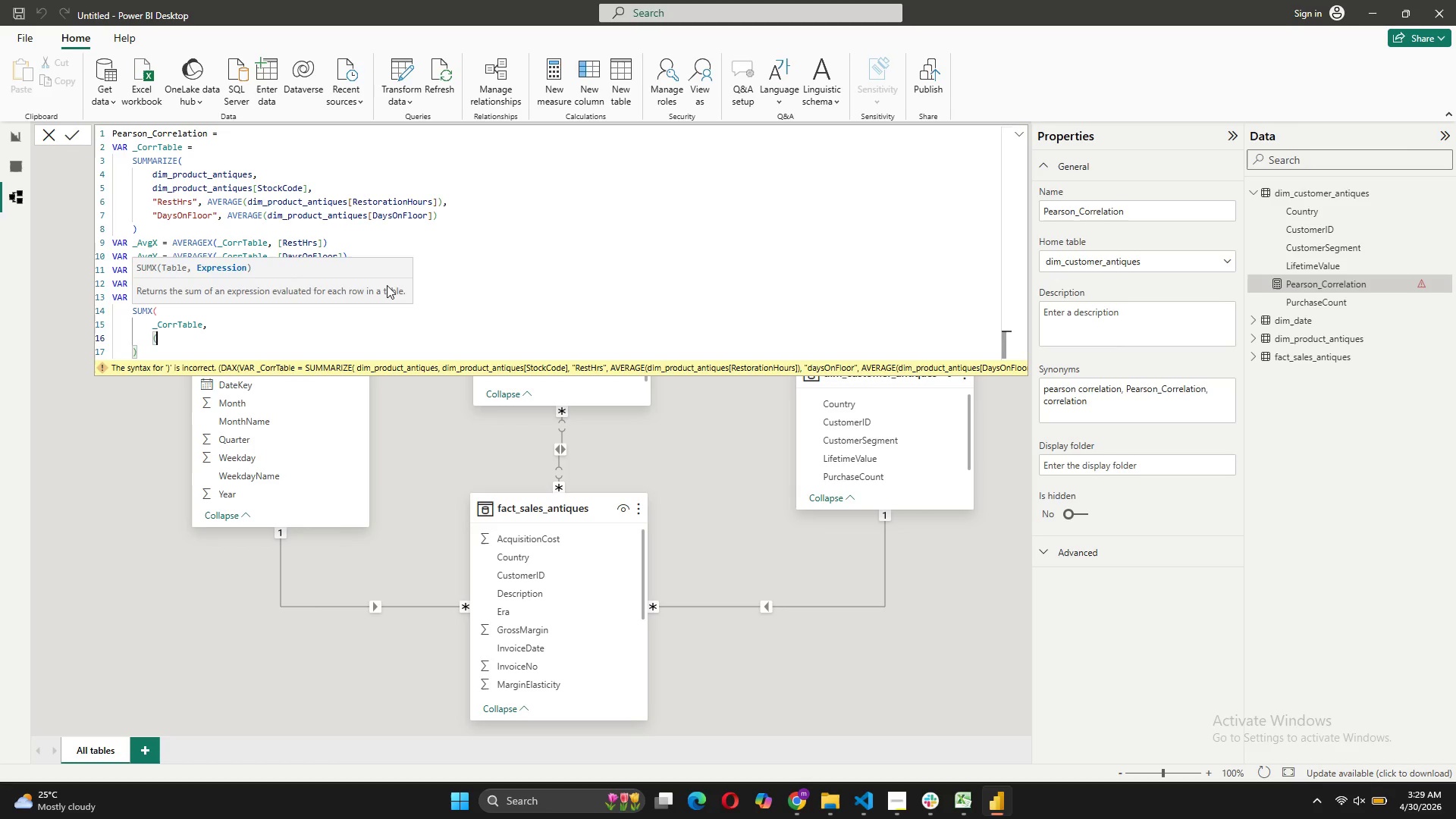 
key(CapsLock)
 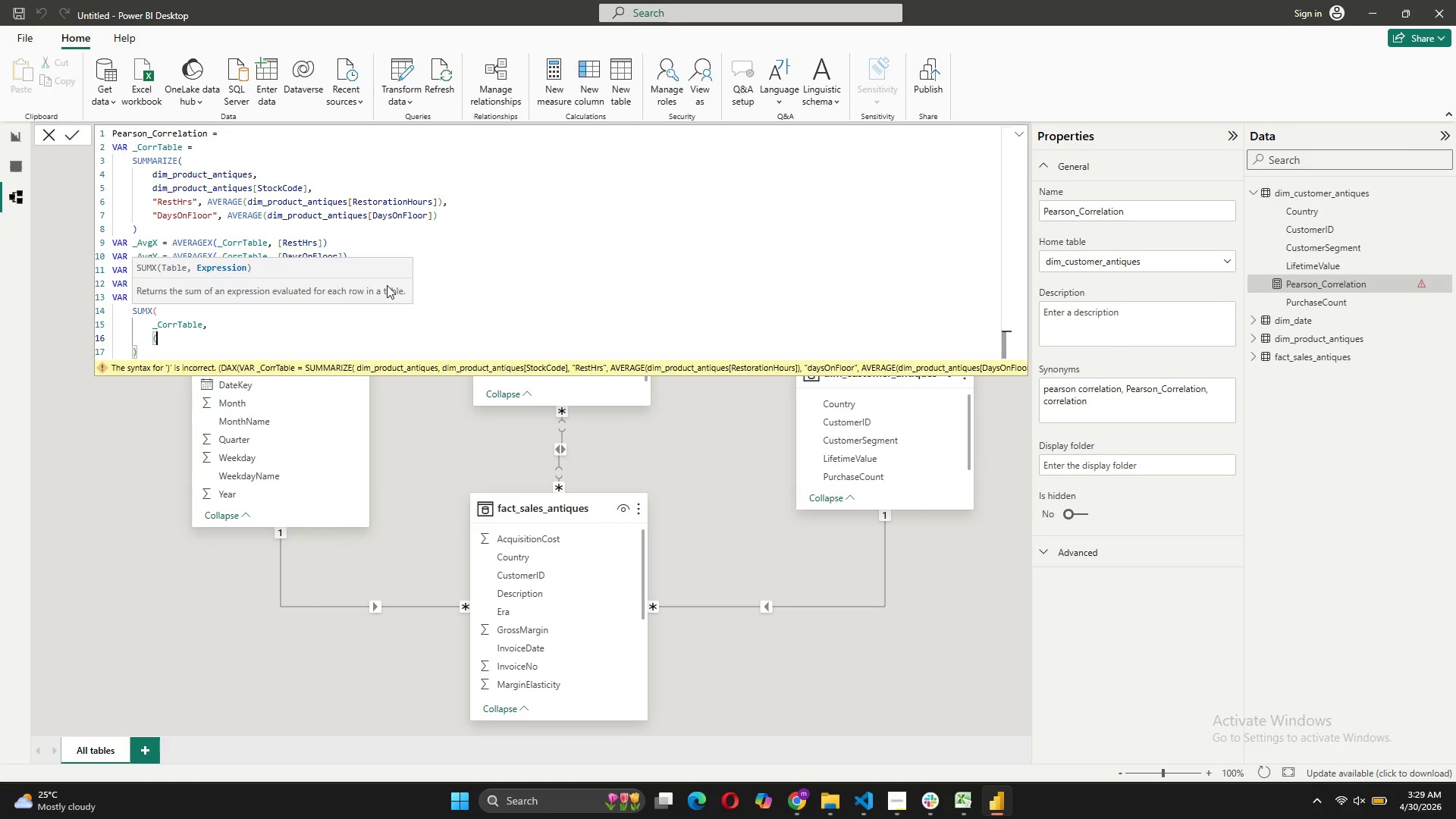 
key(BracketLeft)
 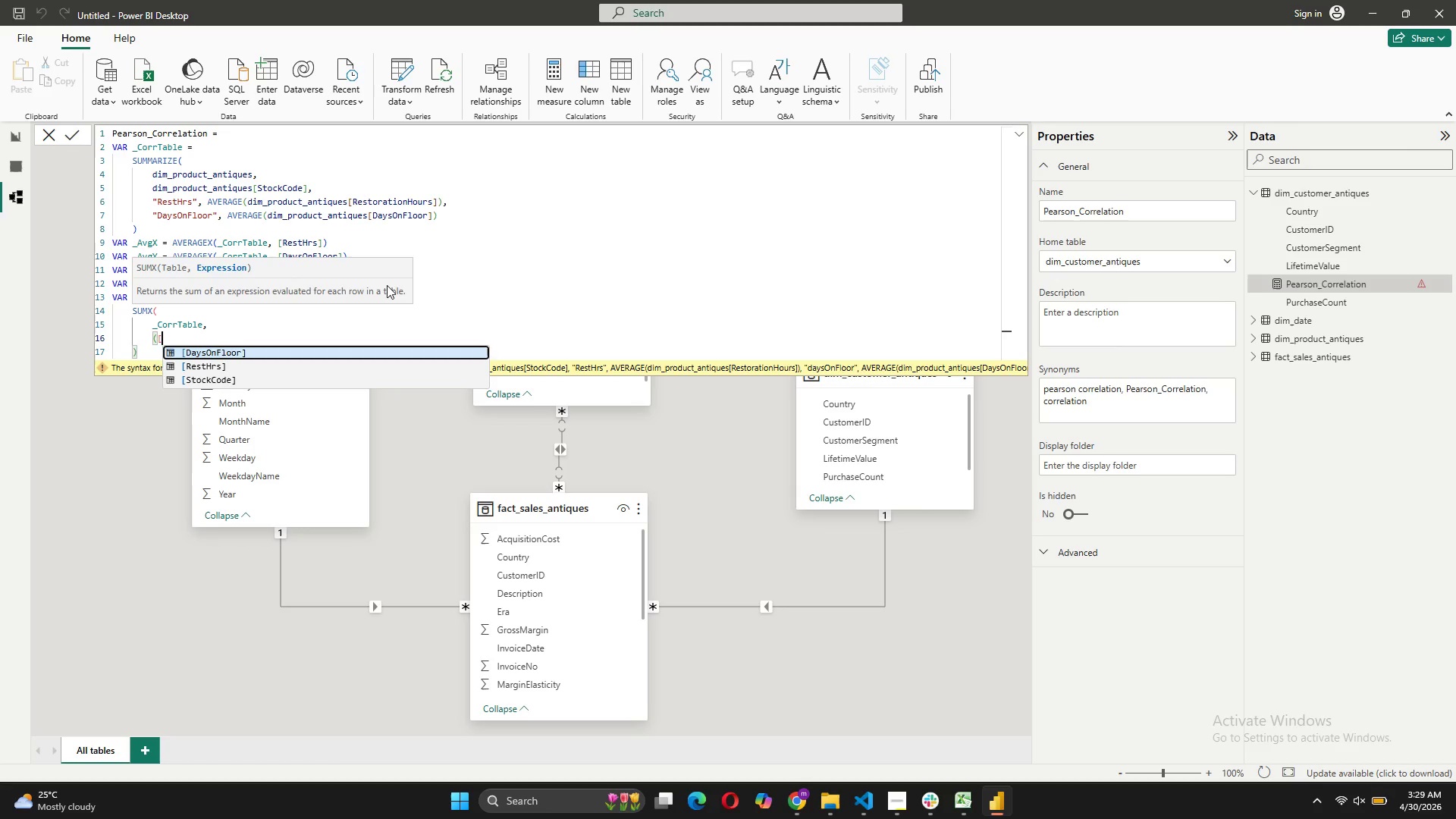 
key(ArrowDown)
 